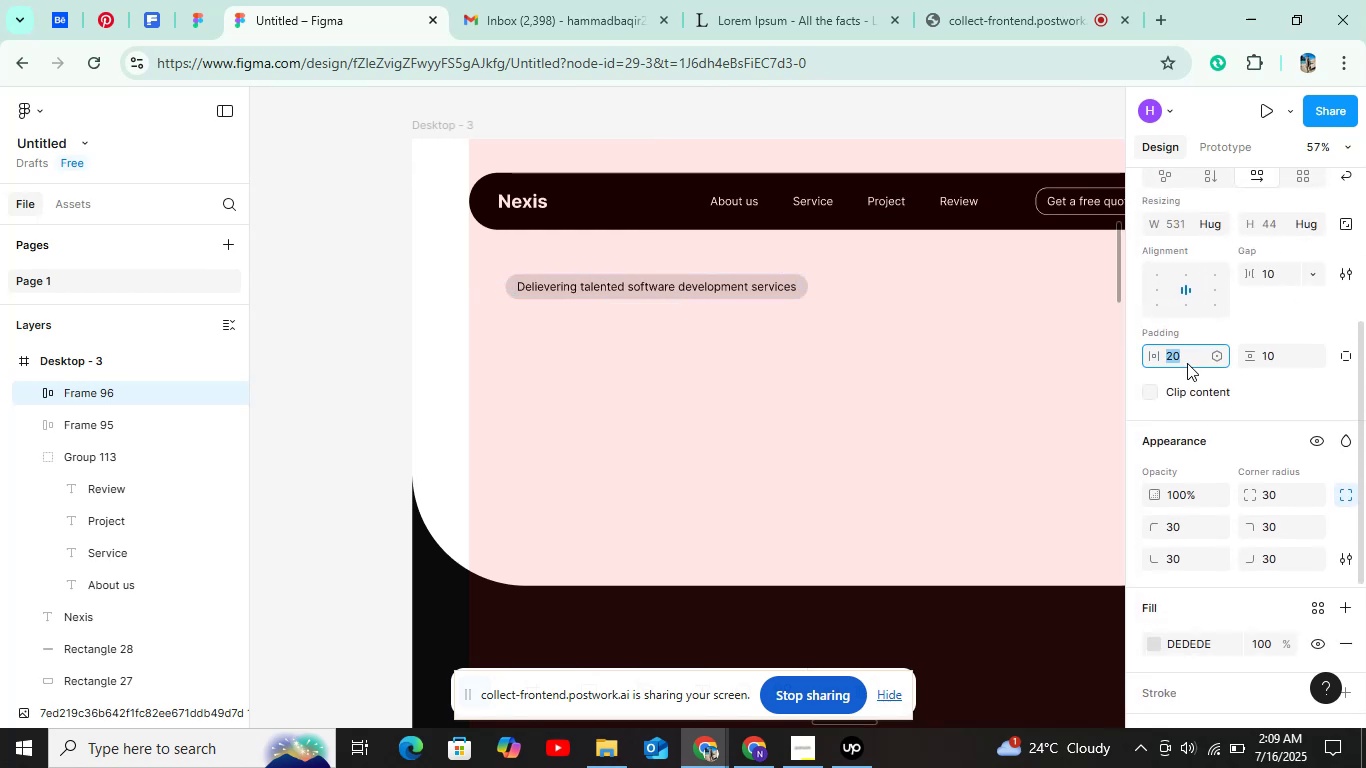 
key(Shift+ArrowUp)
 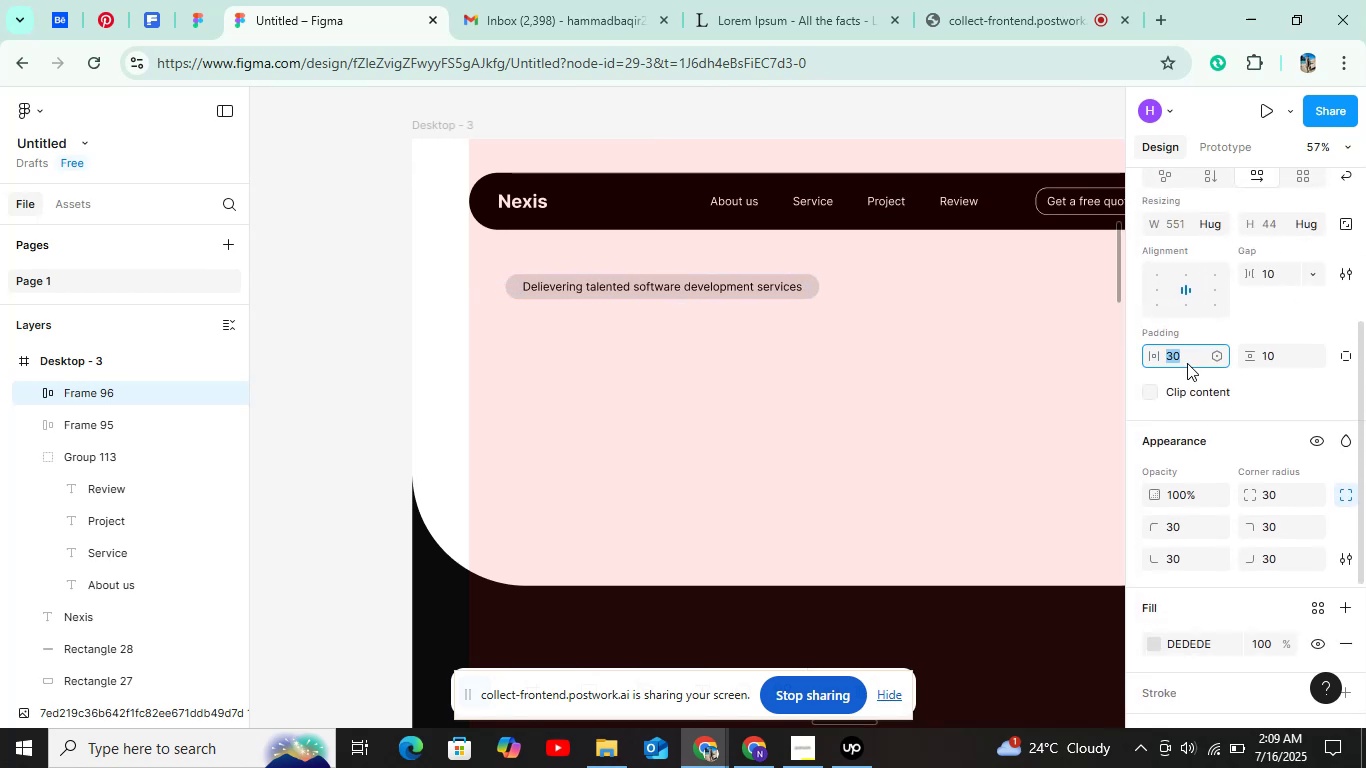 
key(Shift+ArrowUp)
 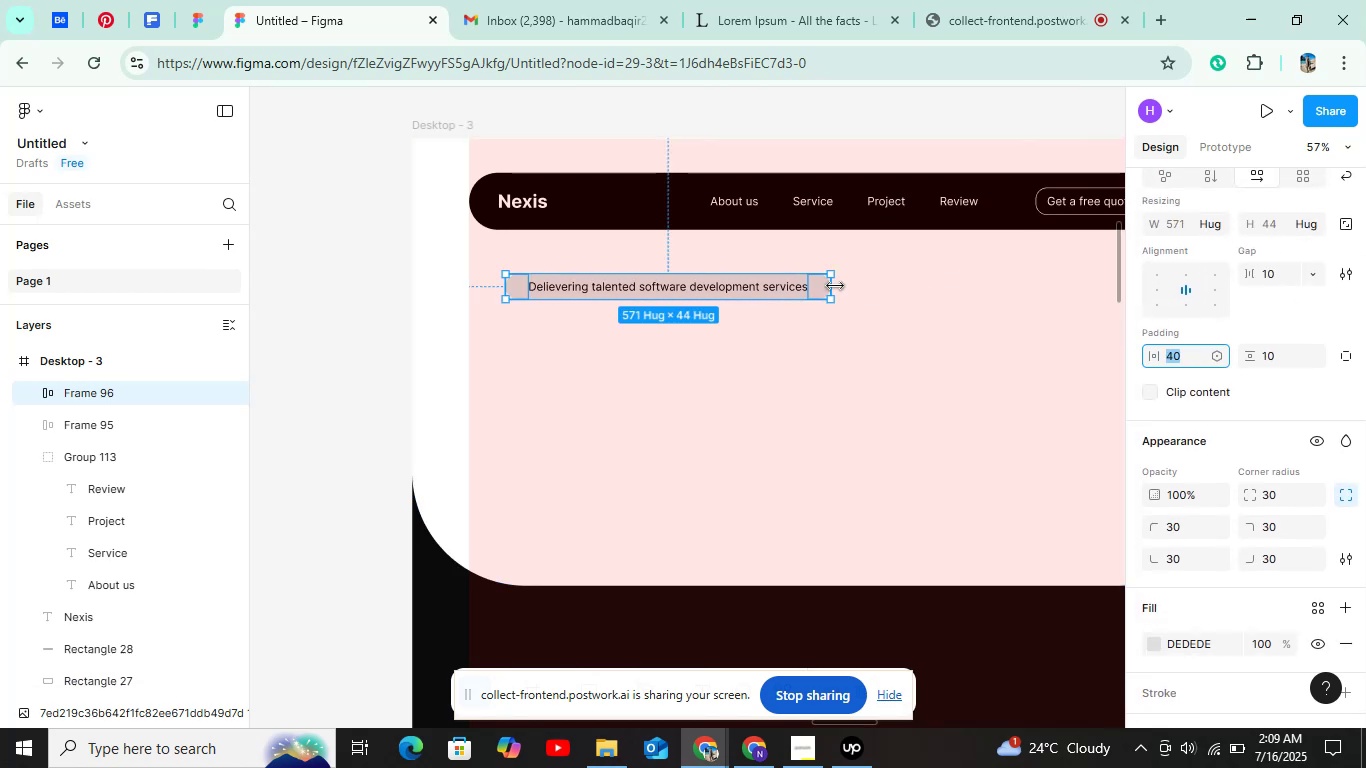 
left_click([817, 287])
 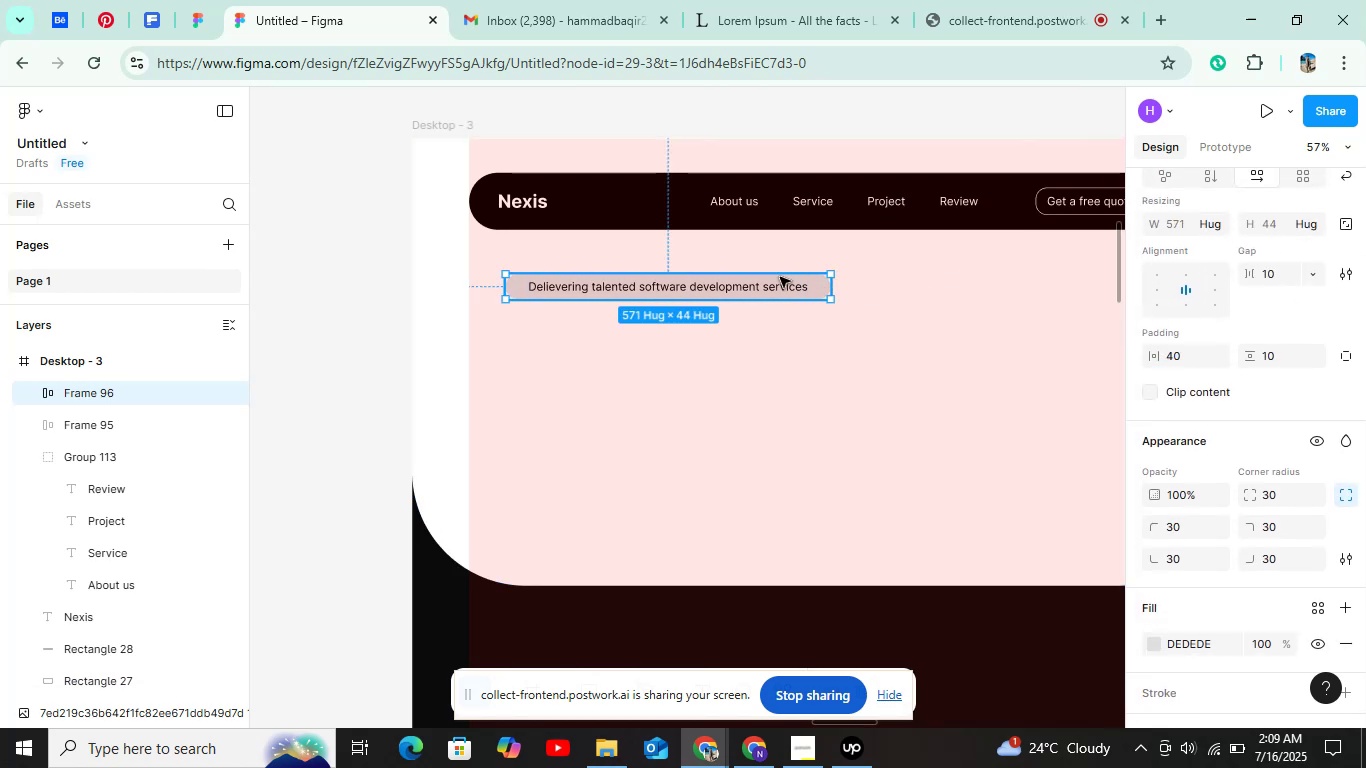 
key(Alt+Shift+ArrowLeft)
 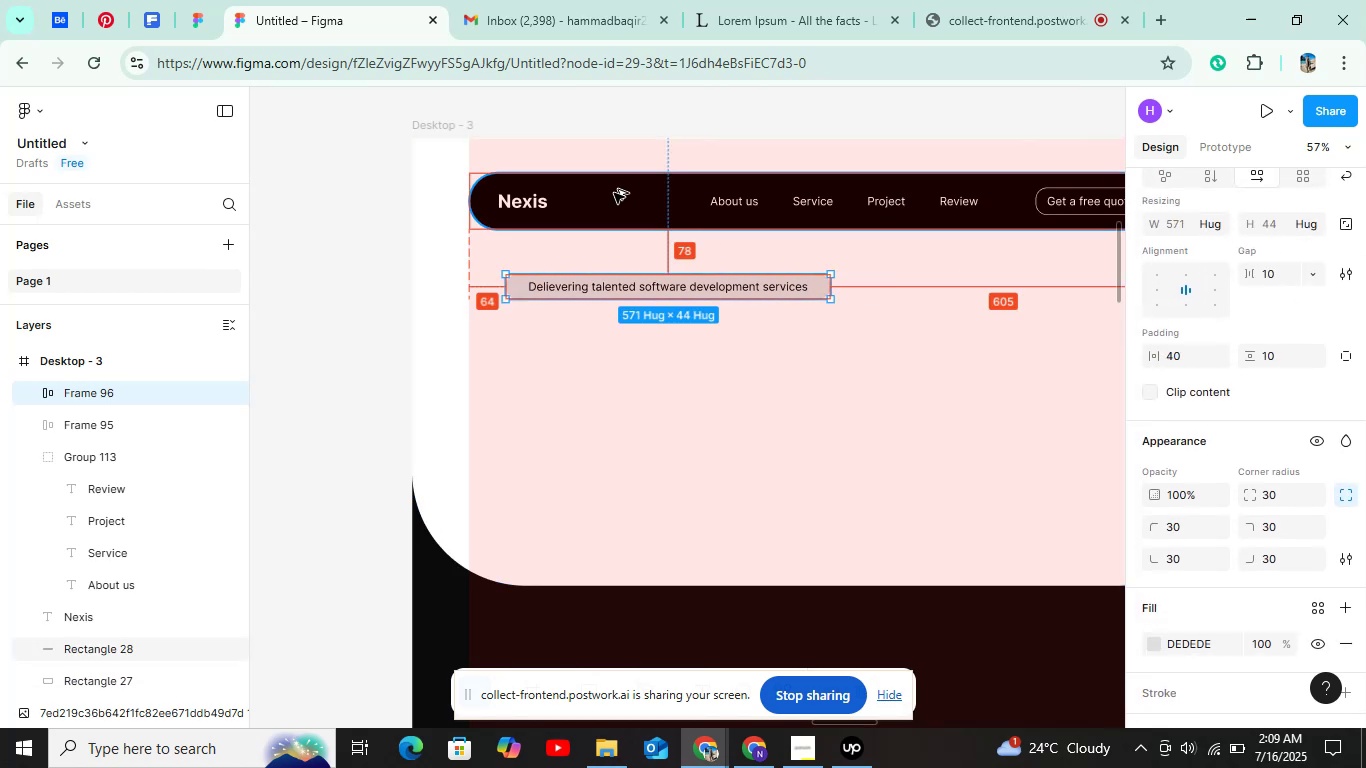 
key(Alt+Shift+ArrowLeft)
 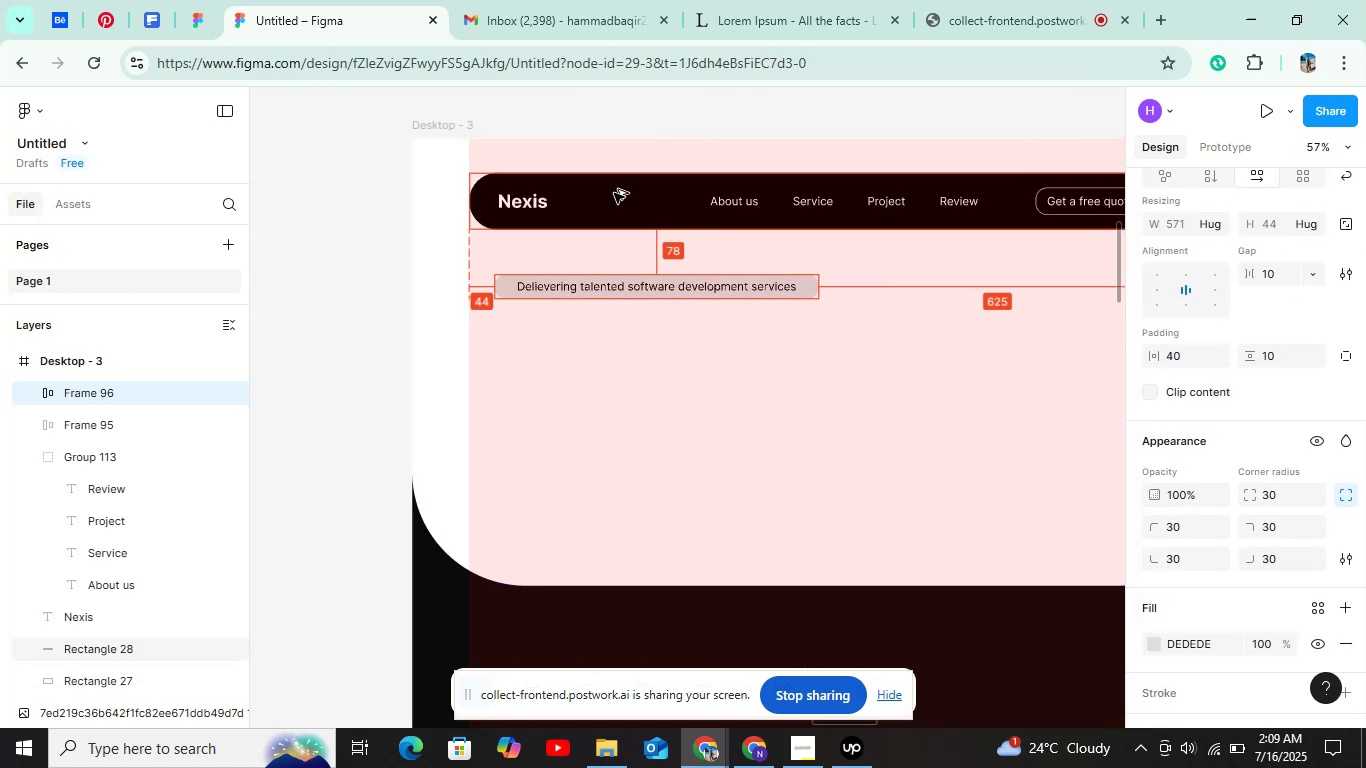 
key(Alt+Shift+ArrowLeft)
 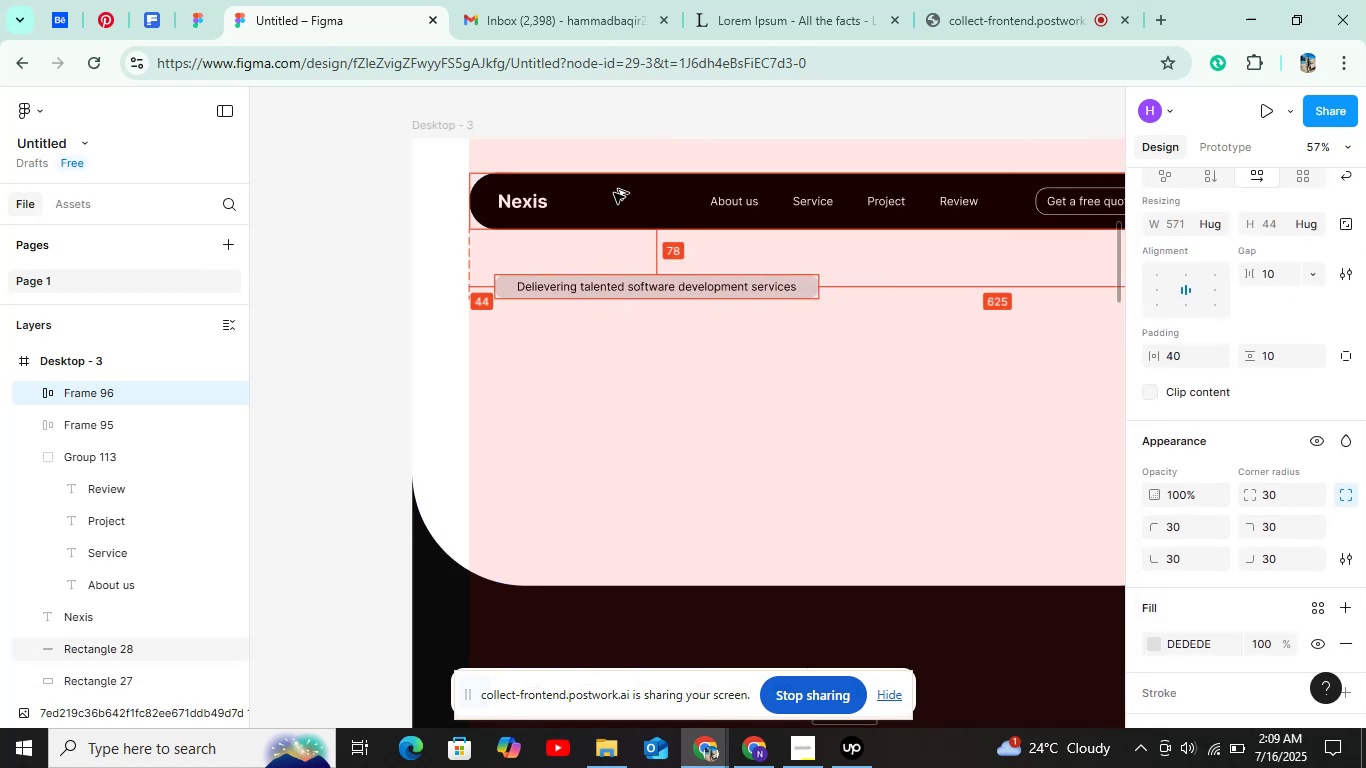 
key(Alt+Shift+ArrowLeft)
 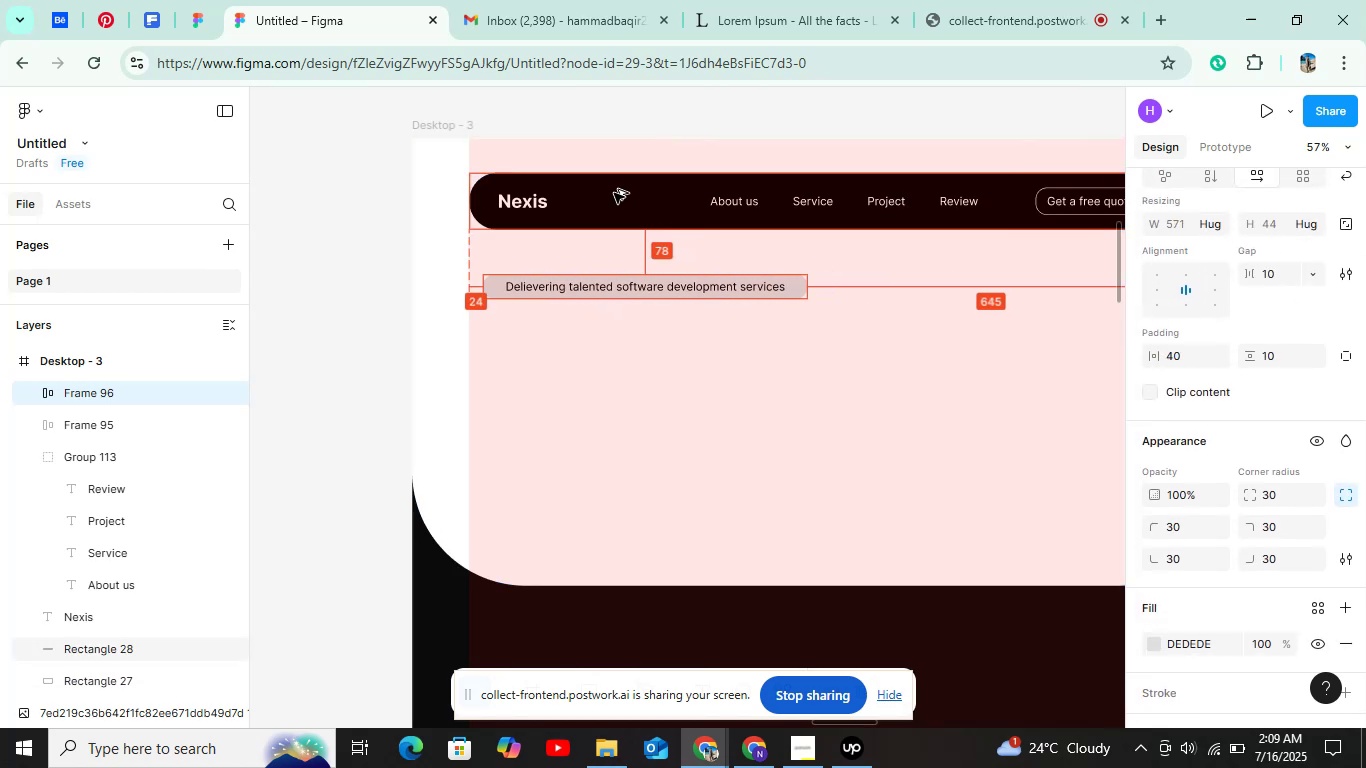 
key(Alt+Shift+ArrowLeft)
 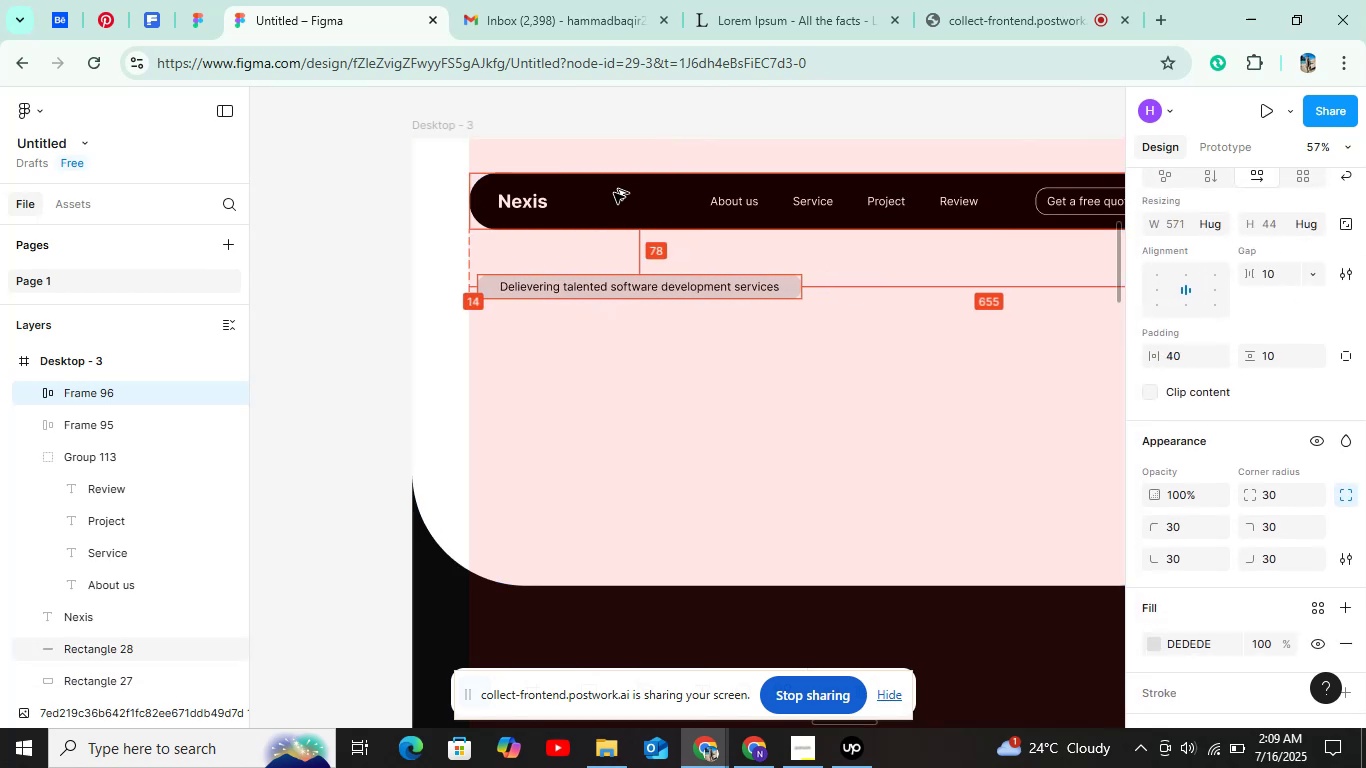 
key(Alt+Shift+ShiftLeft)
 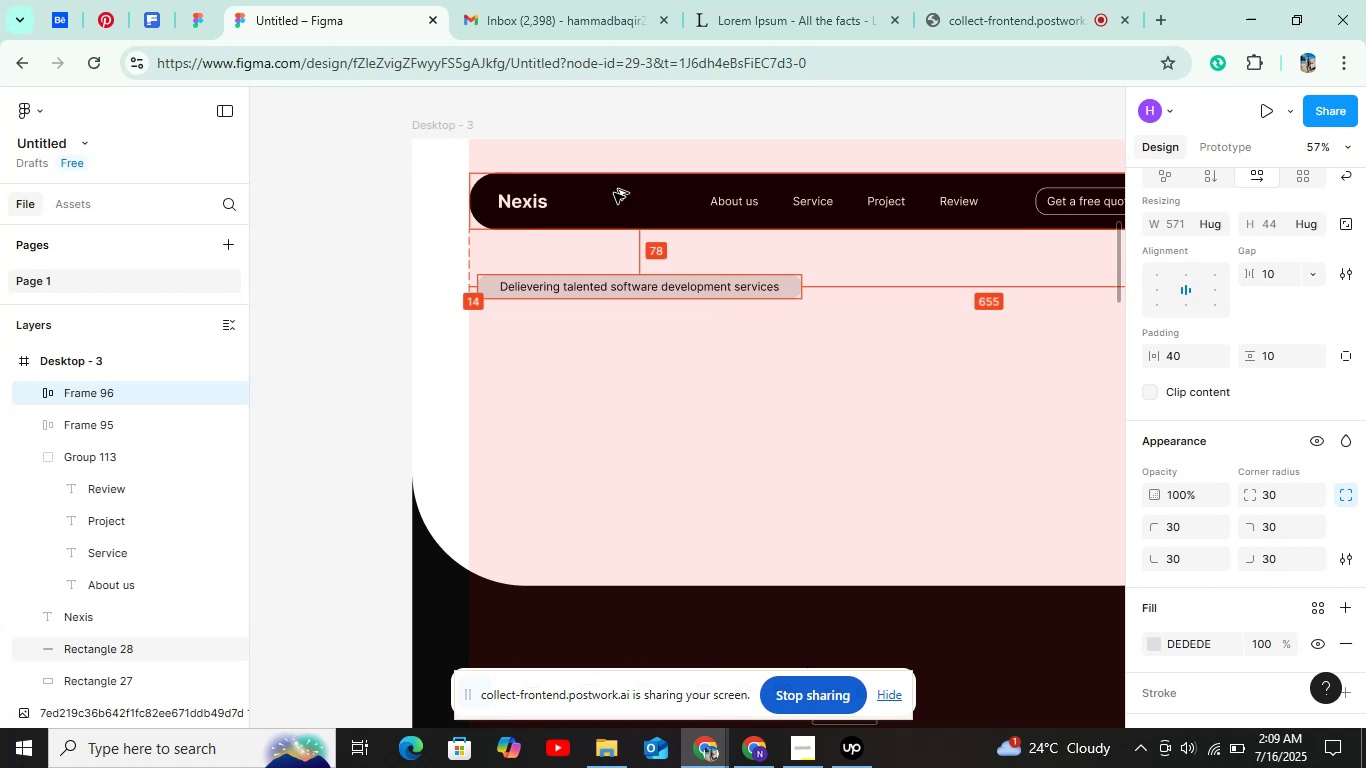 
key(Alt+ArrowLeft)
 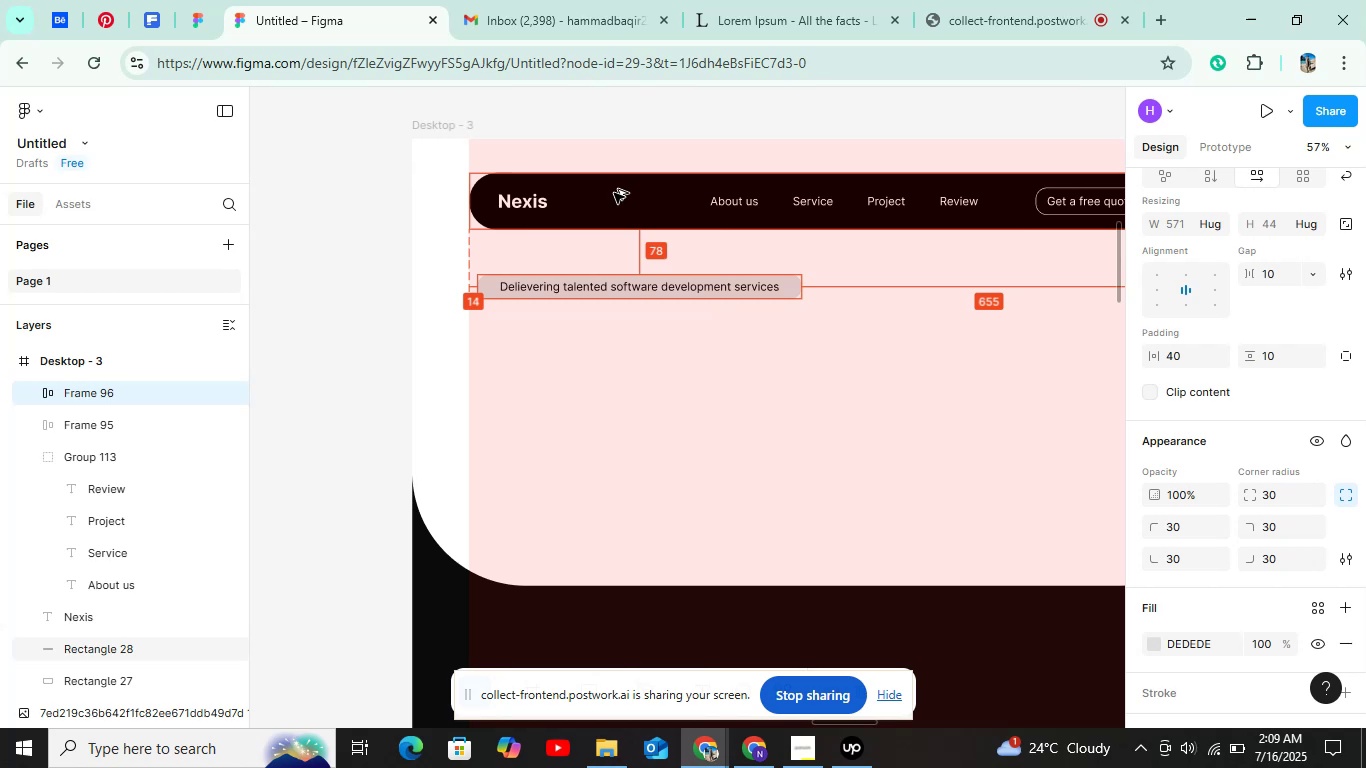 
key(Alt+ArrowLeft)
 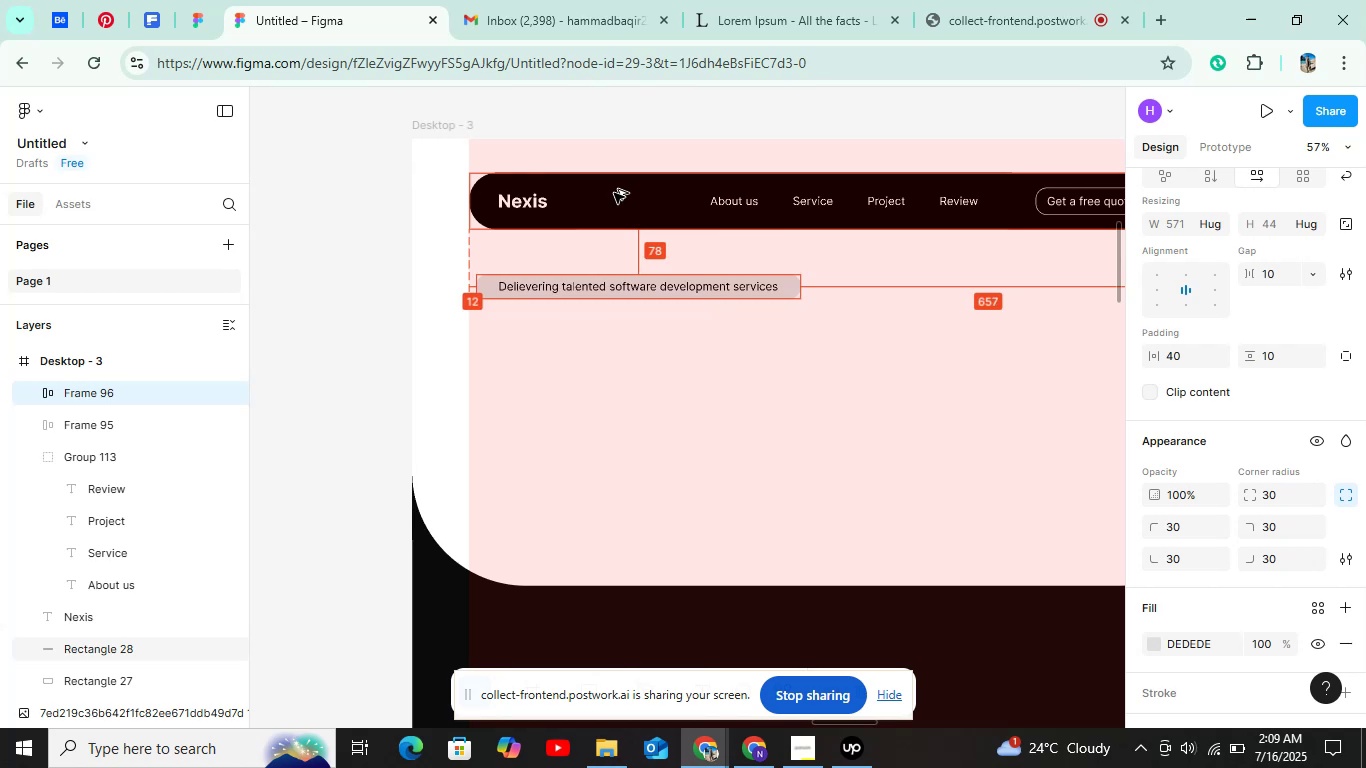 
key(Alt+ArrowLeft)
 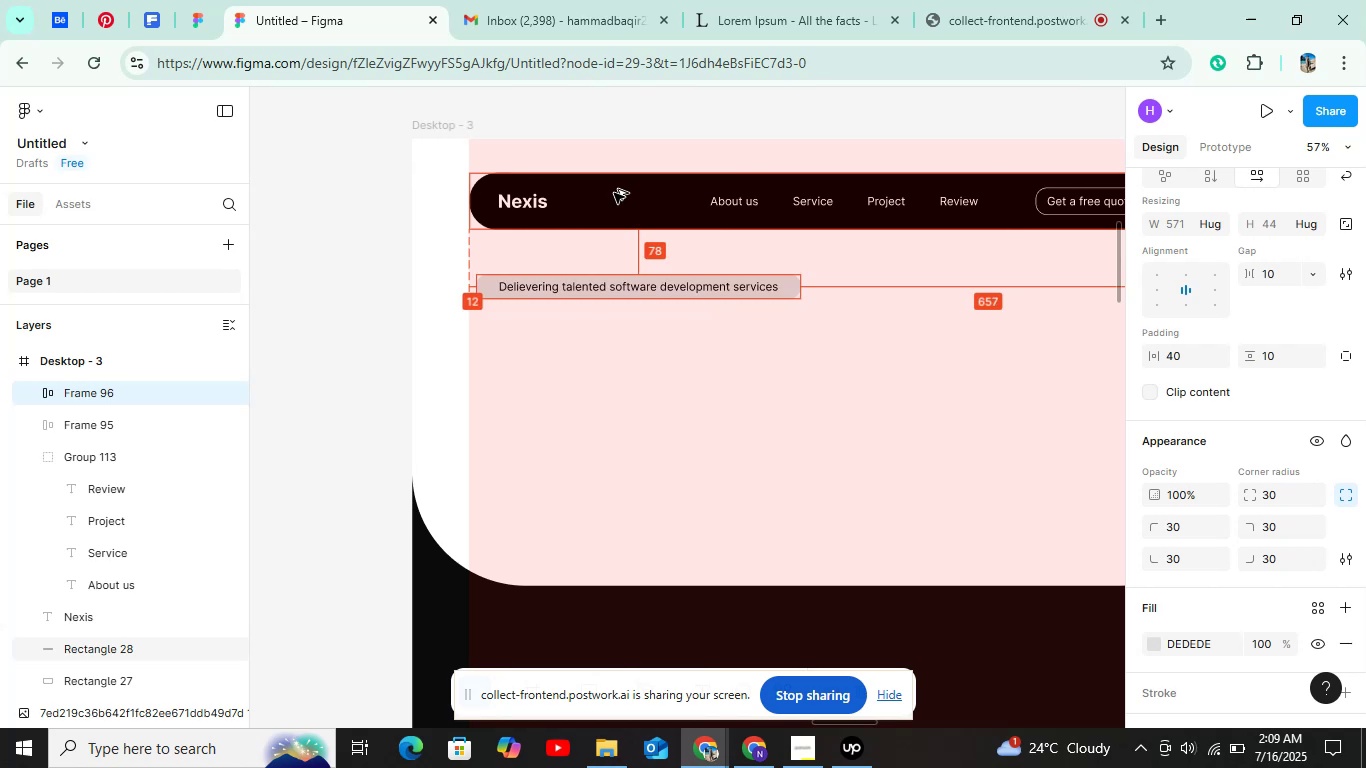 
key(Alt+ArrowLeft)
 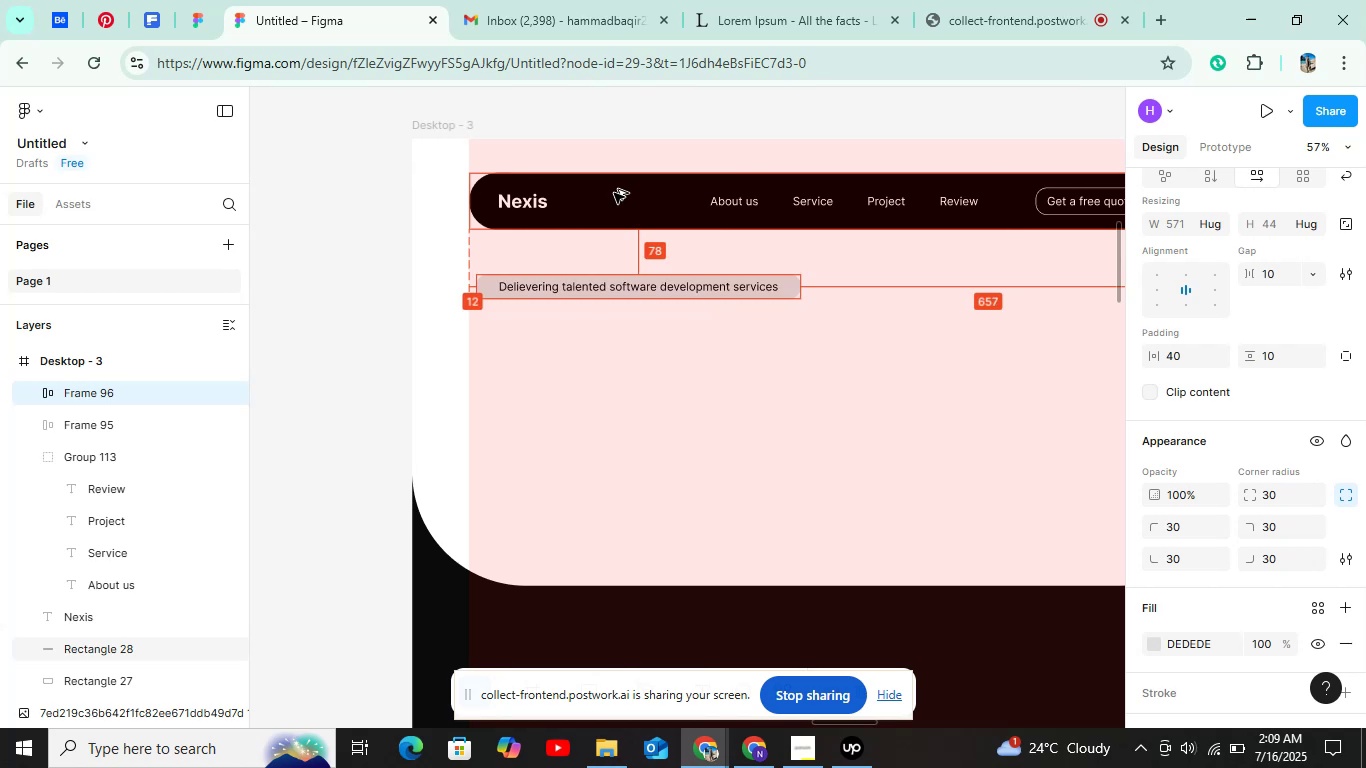 
key(Alt+Shift+ShiftLeft)
 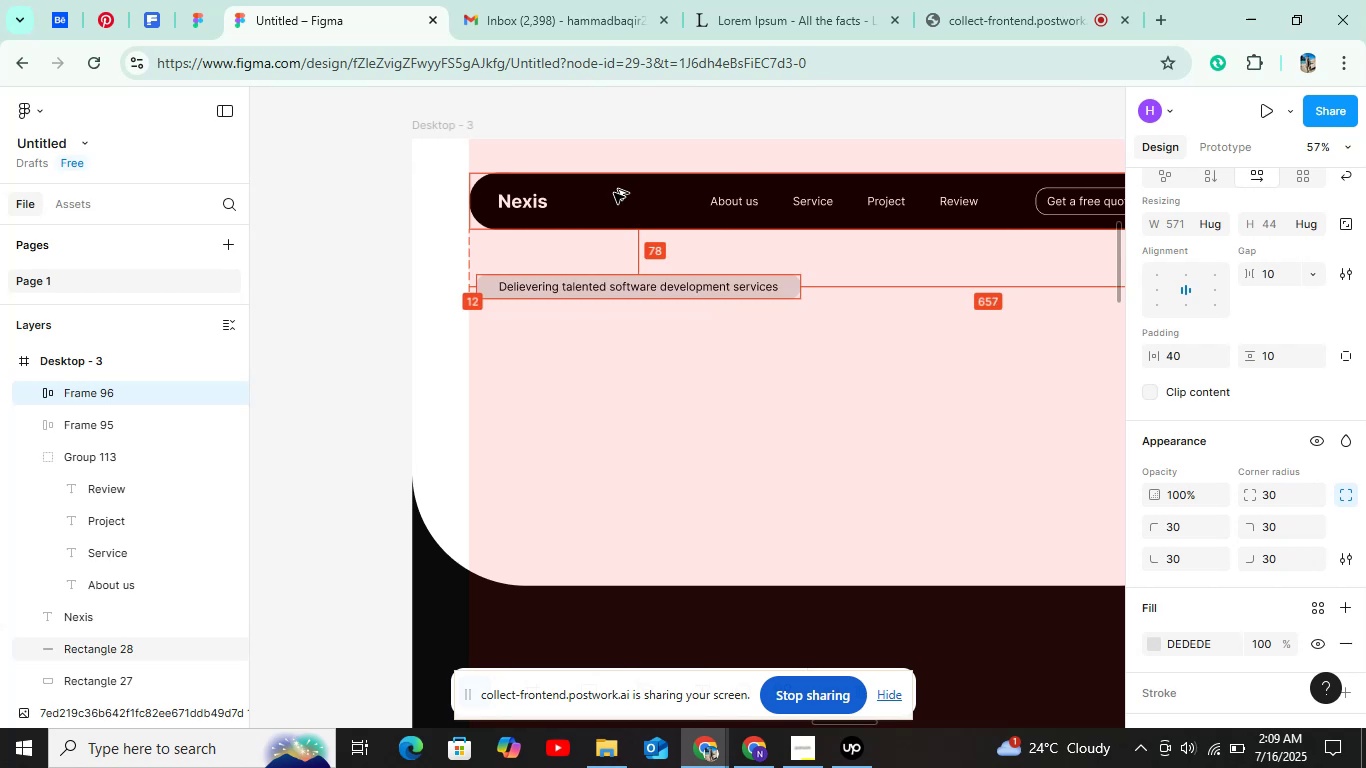 
key(Alt+Shift+ArrowLeft)
 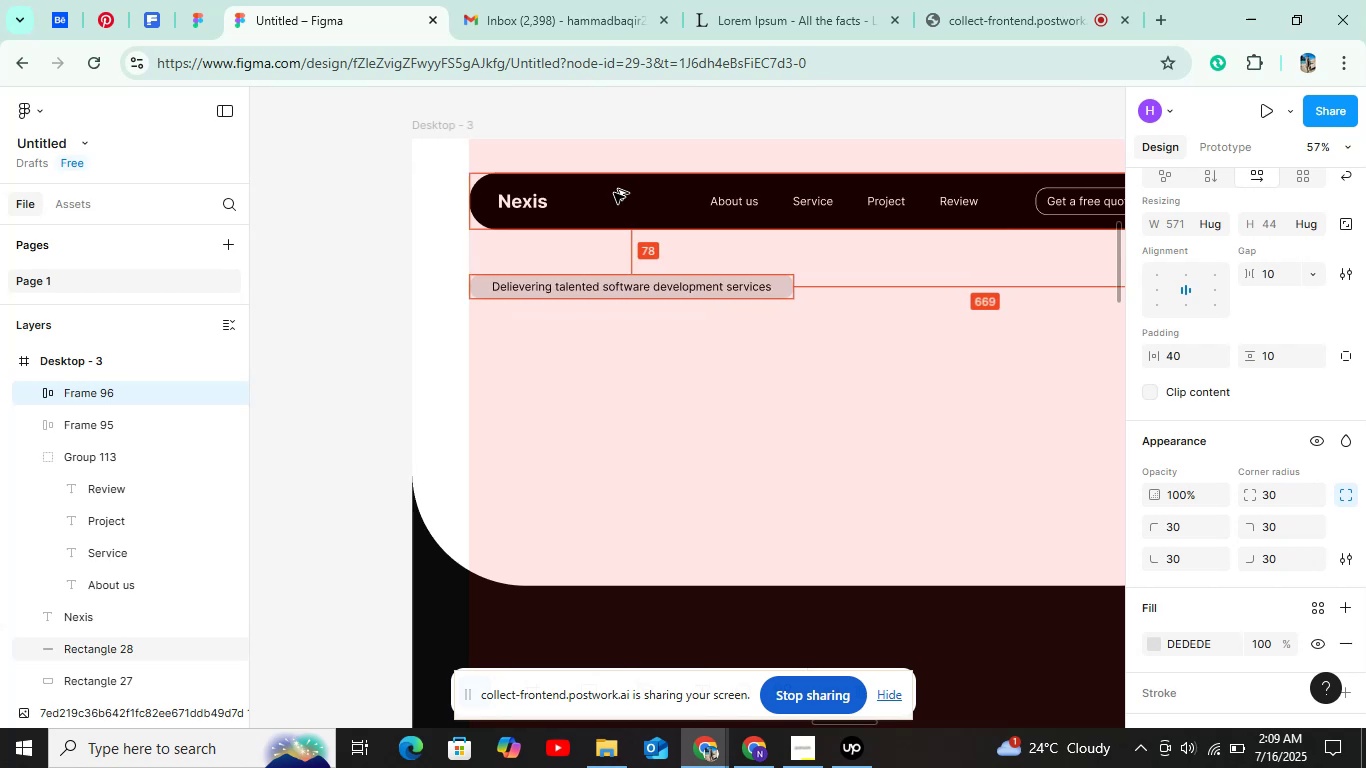 
key(Alt+Shift+ArrowUp)
 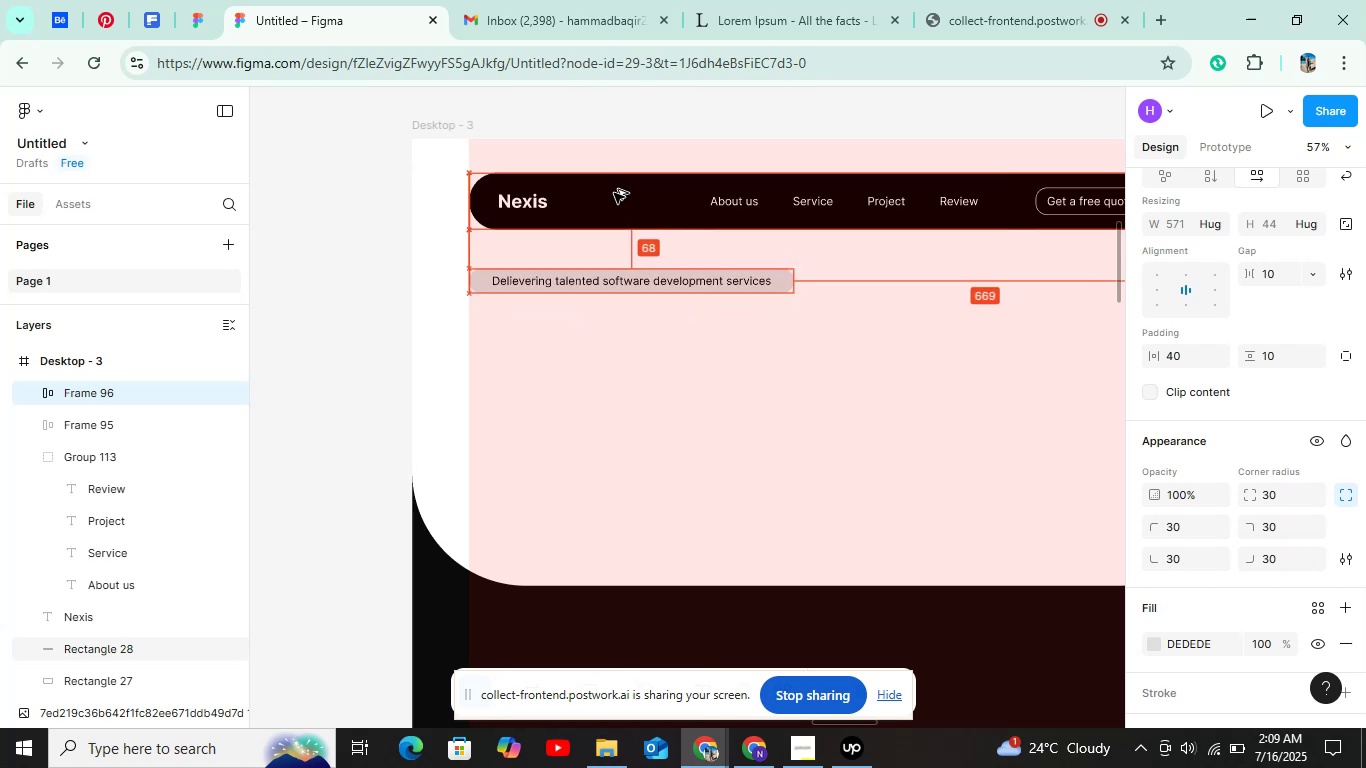 
key(Alt+Shift+ArrowUp)
 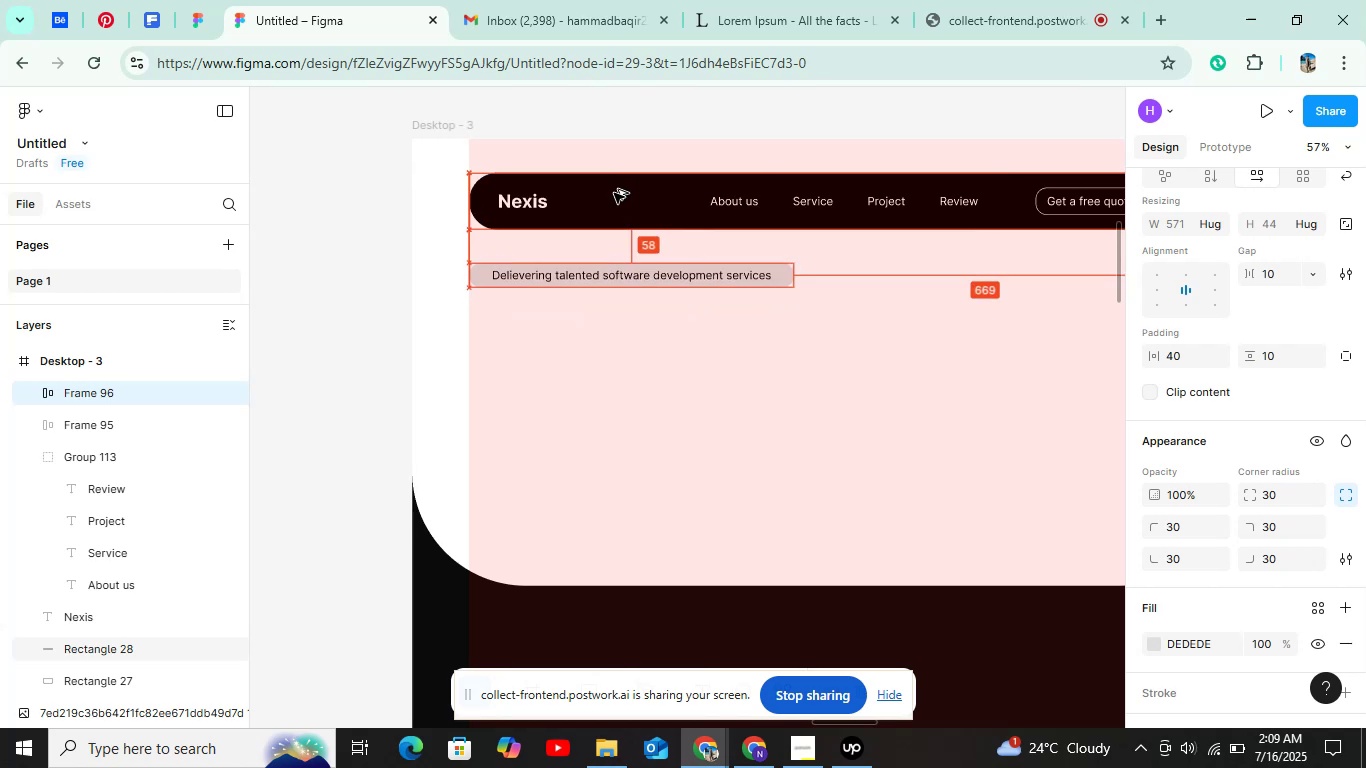 
key(Alt+Shift+ArrowUp)
 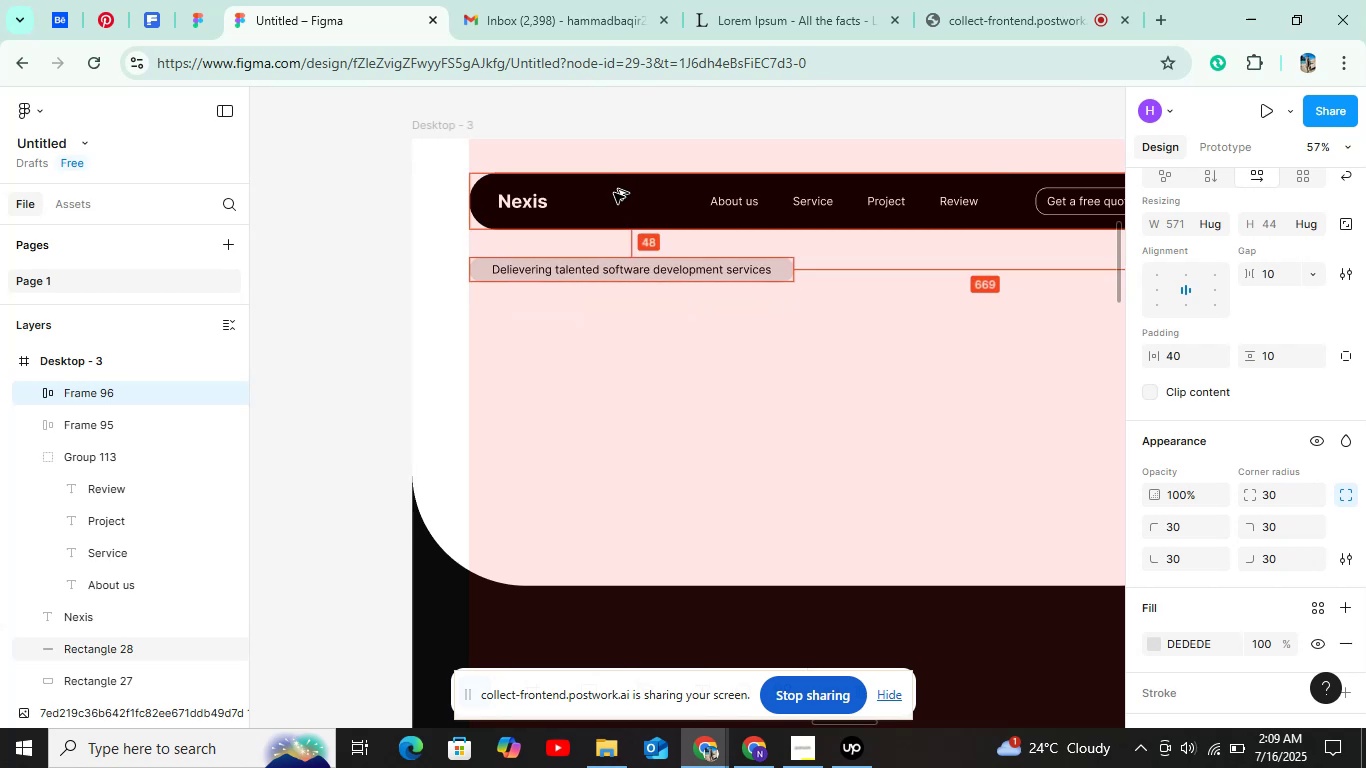 
key(Alt+Shift+ShiftLeft)
 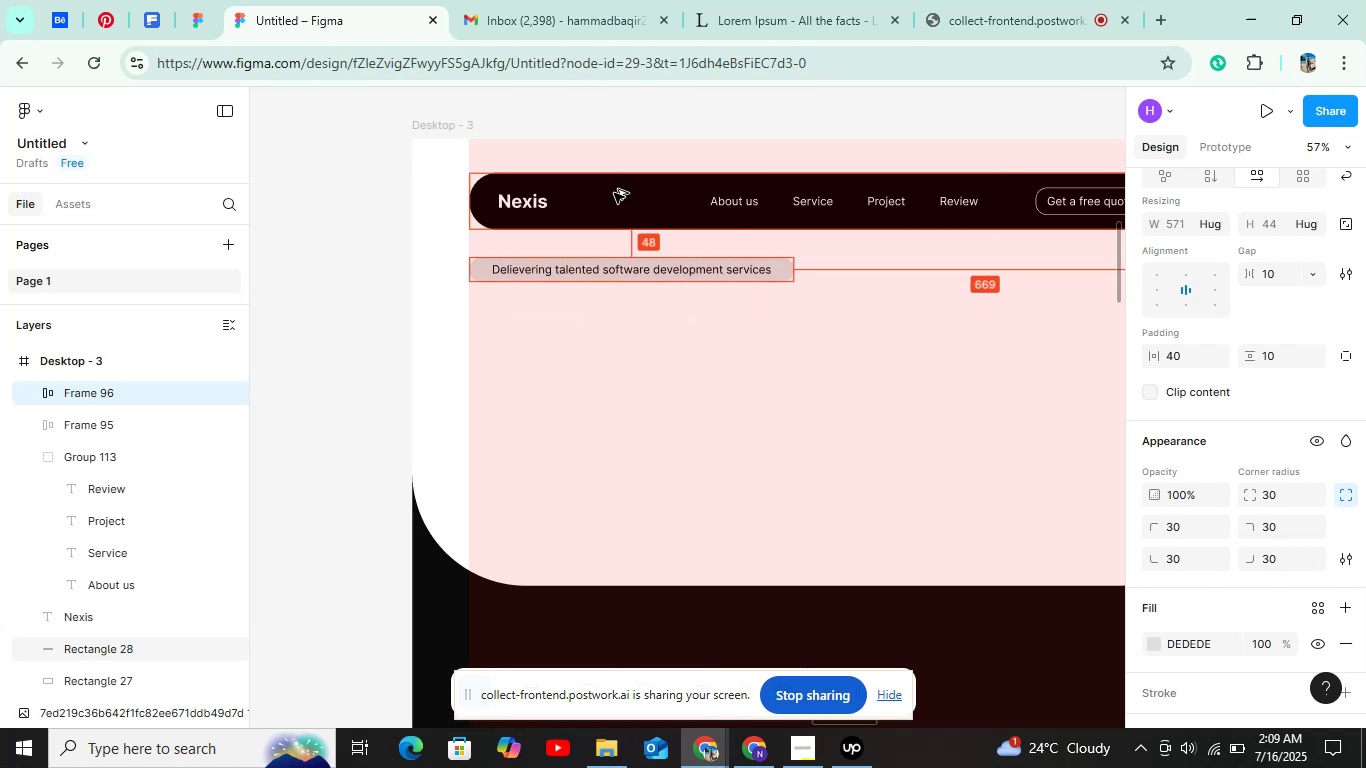 
key(Alt+Shift+ArrowUp)
 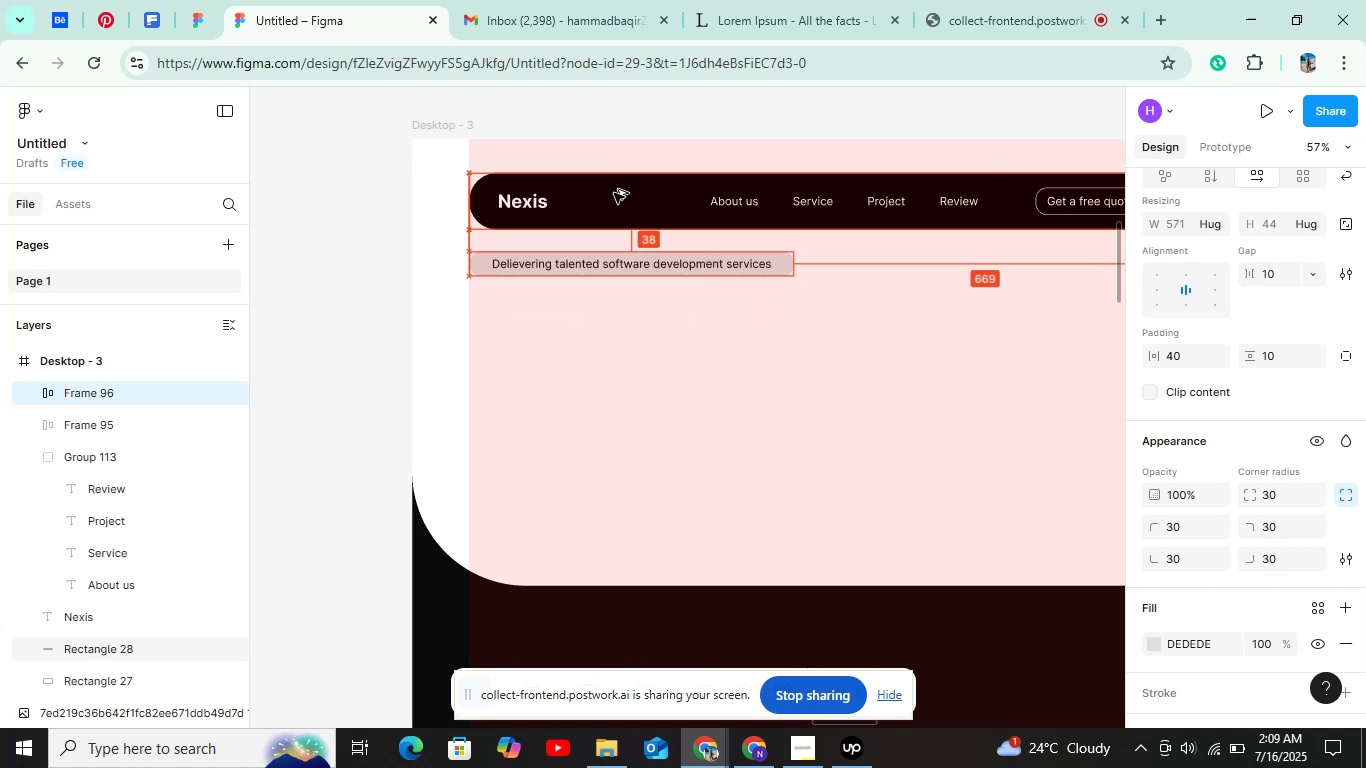 
key(Alt+ArrowDown)
 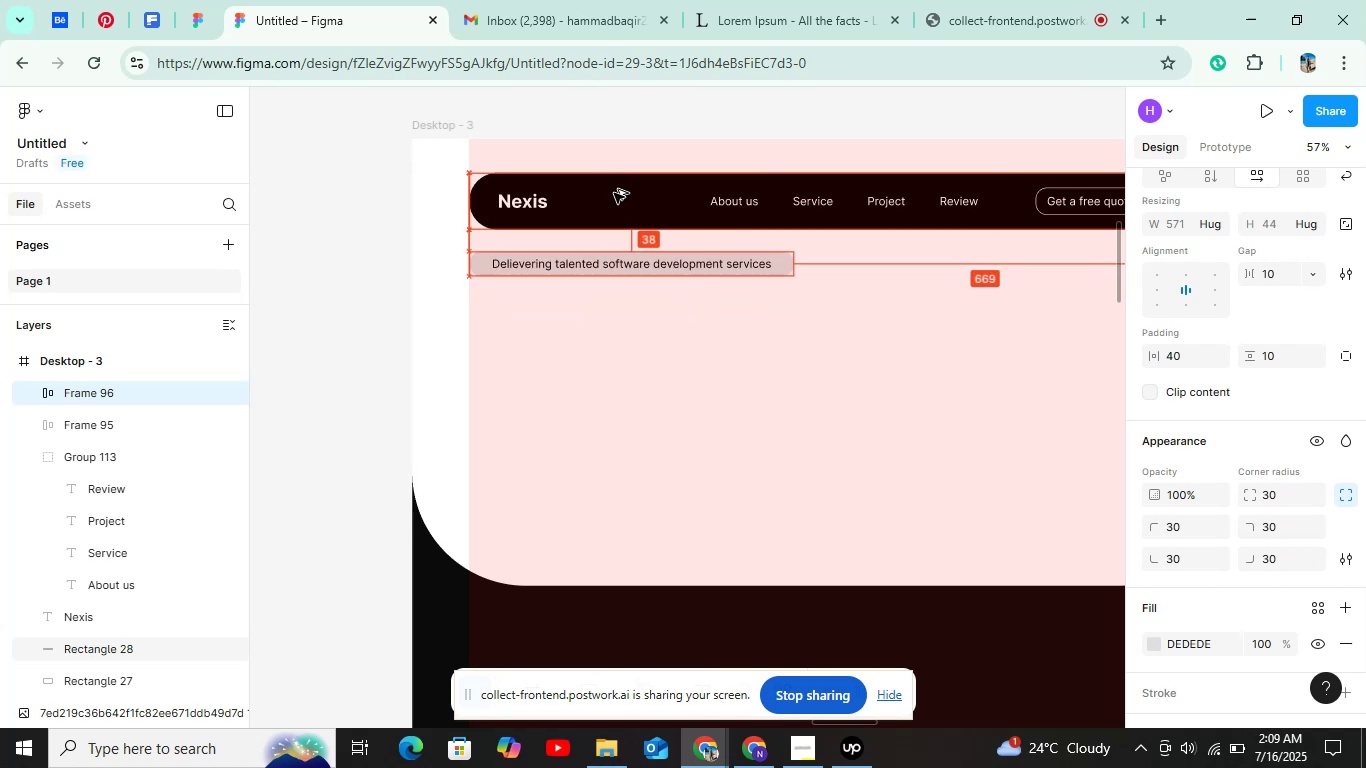 
key(Alt+ArrowDown)
 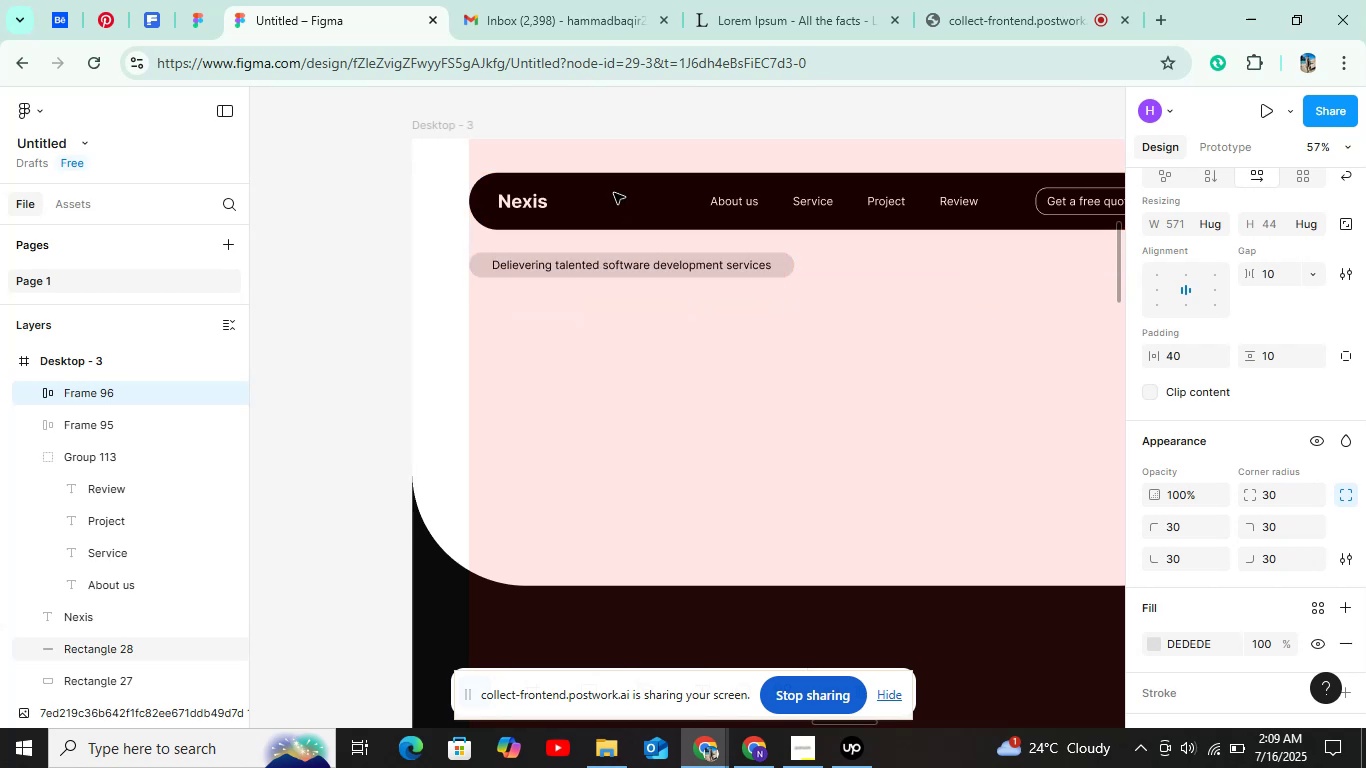 
key(Alt+Shift+ArrowDown)
 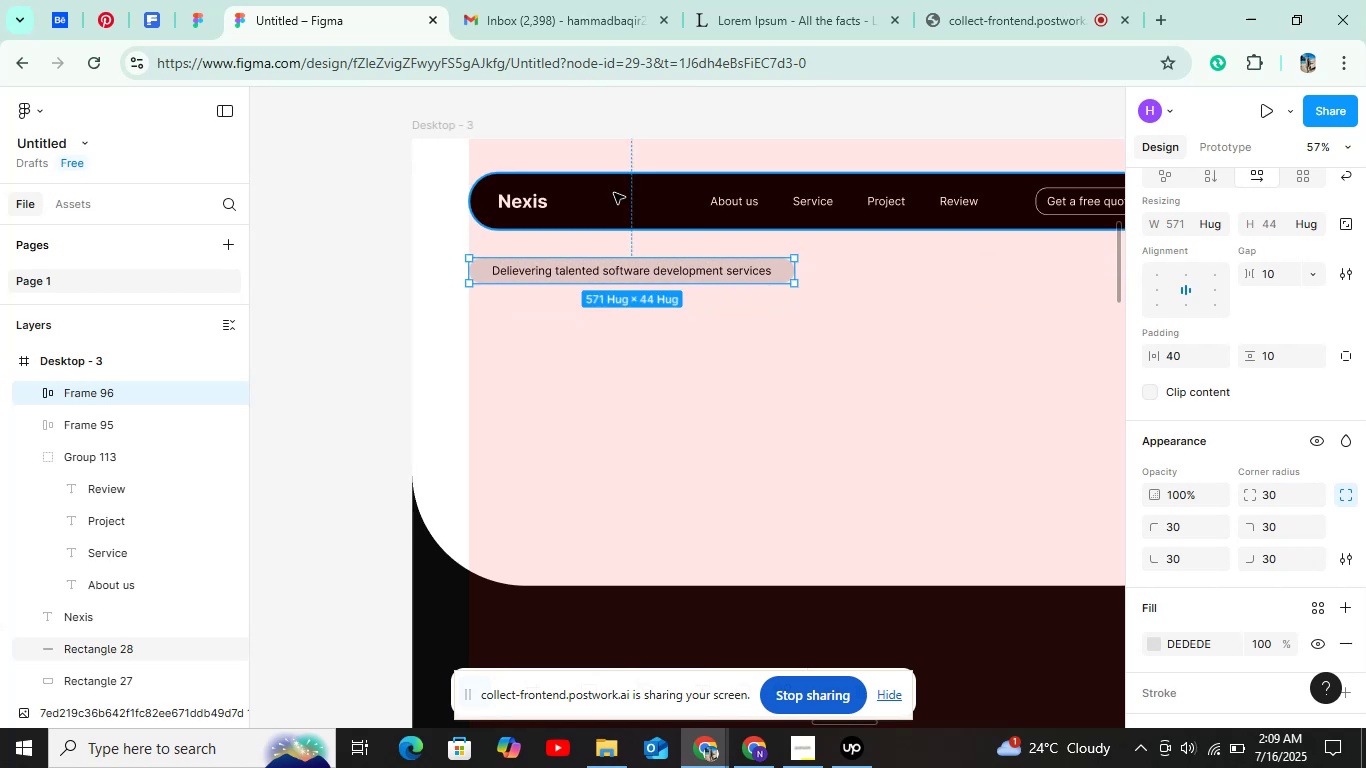 
hold_key(key=ControlLeft, duration=0.69)
scroll: coordinate [828, 277], scroll_direction: down, amount: 5.0
 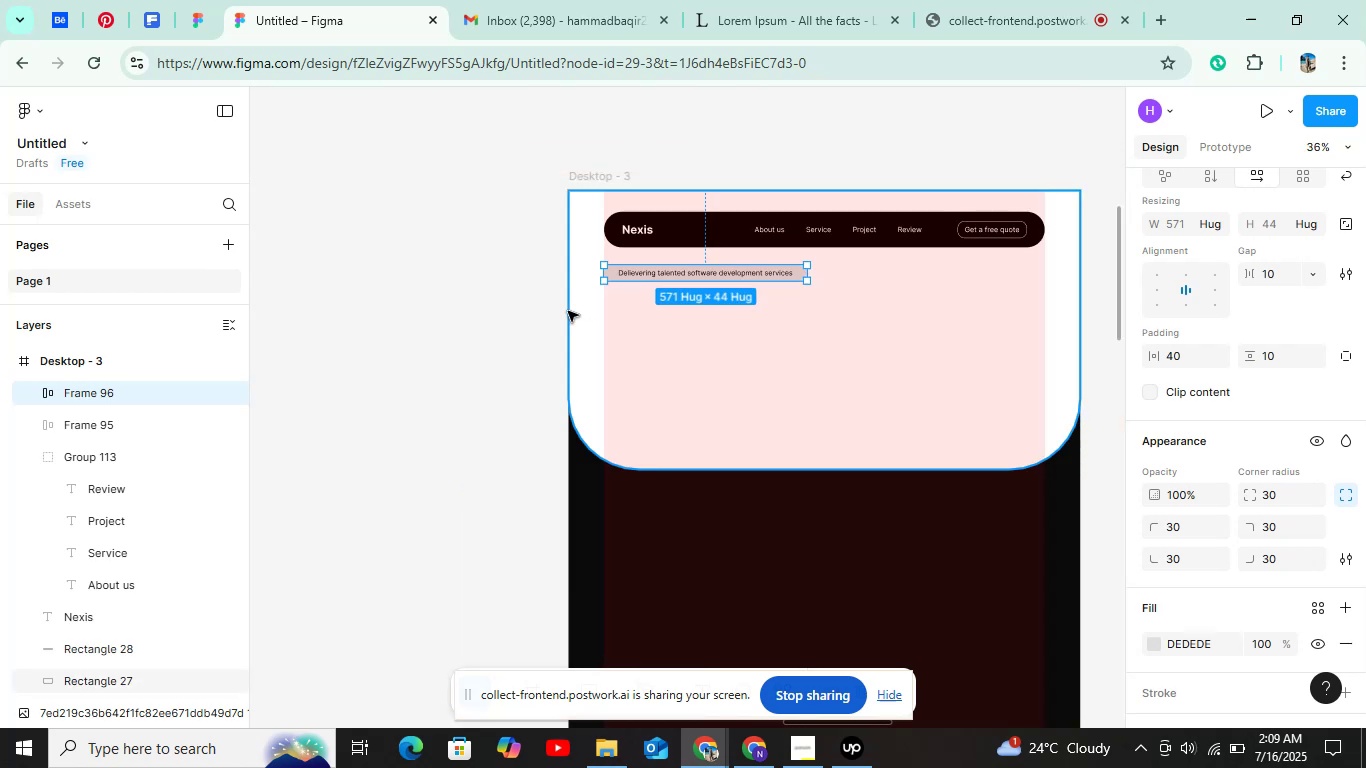 
left_click([509, 307])
 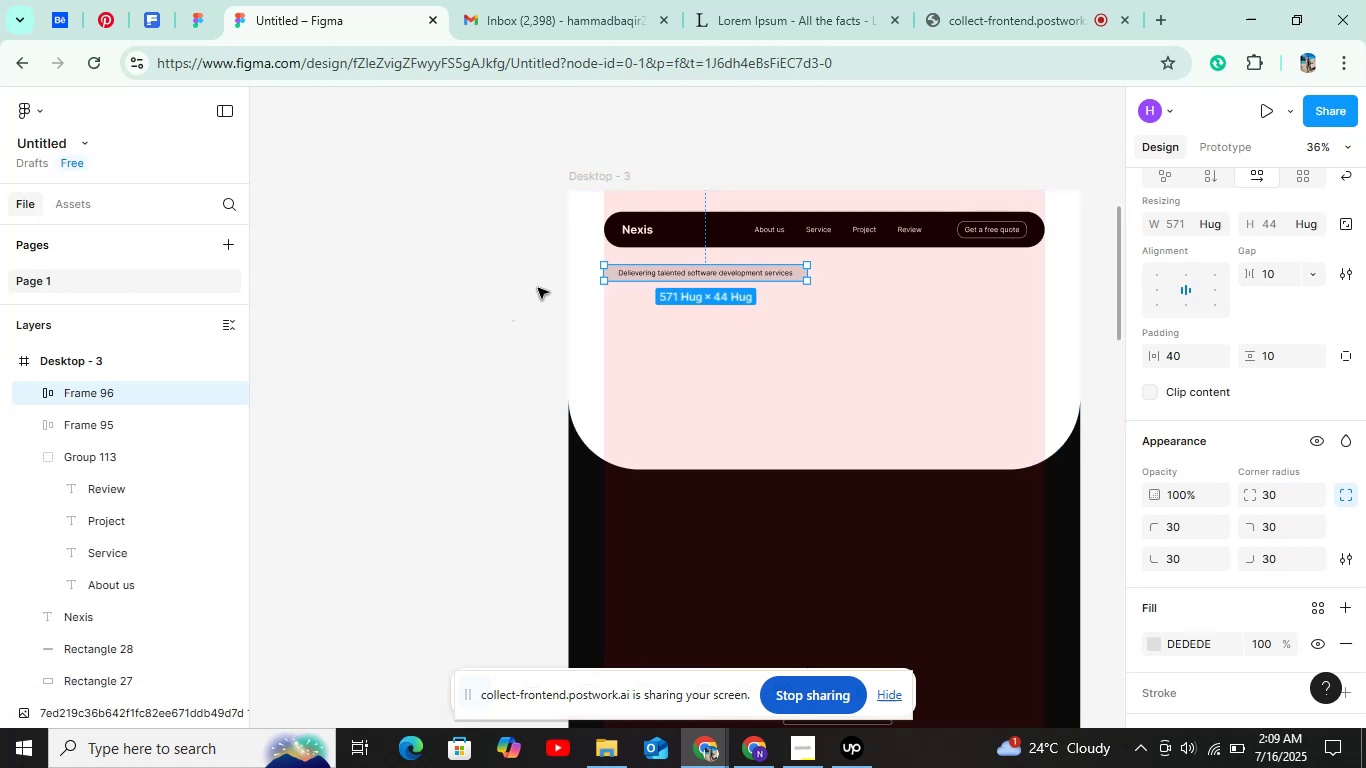 
hold_key(key=ControlLeft, duration=0.46)
scroll: coordinate [576, 257], scroll_direction: down, amount: 8.0
 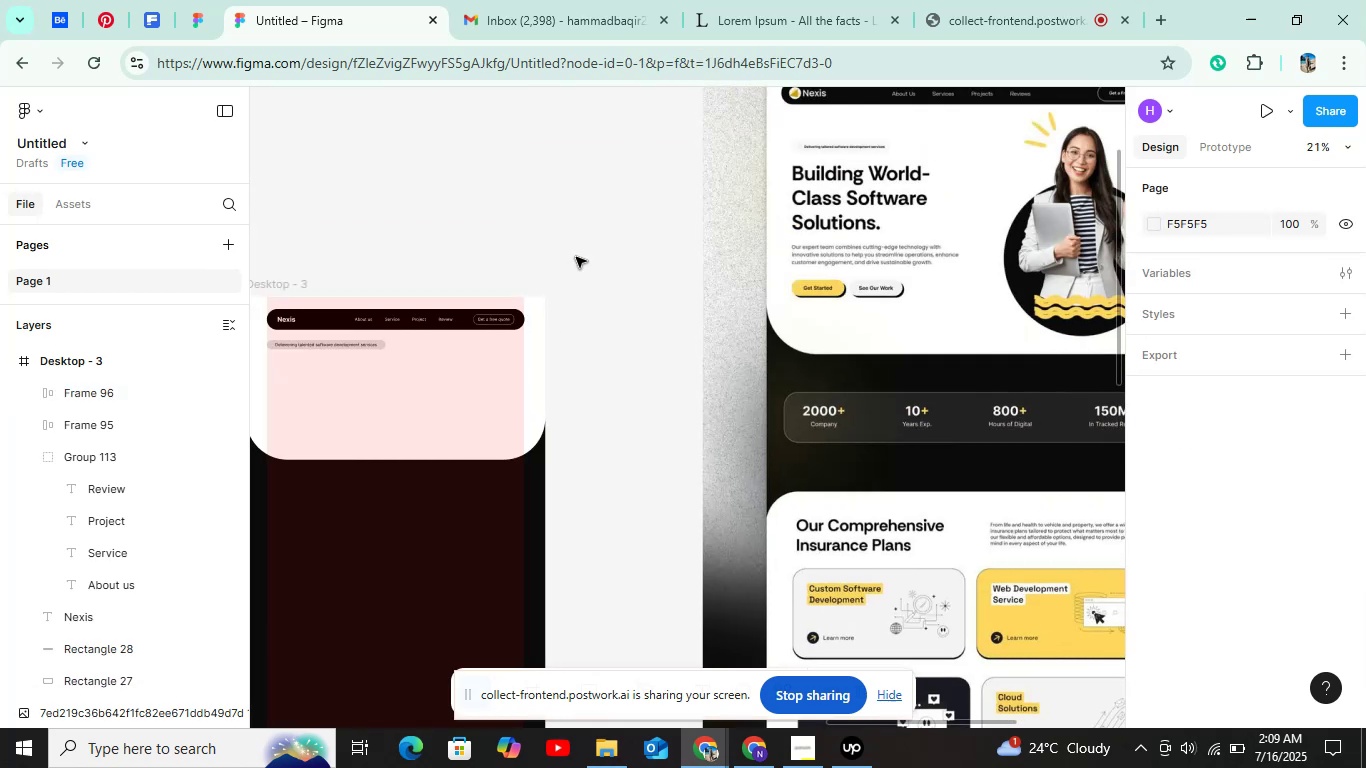 
hold_key(key=ShiftLeft, duration=0.76)
 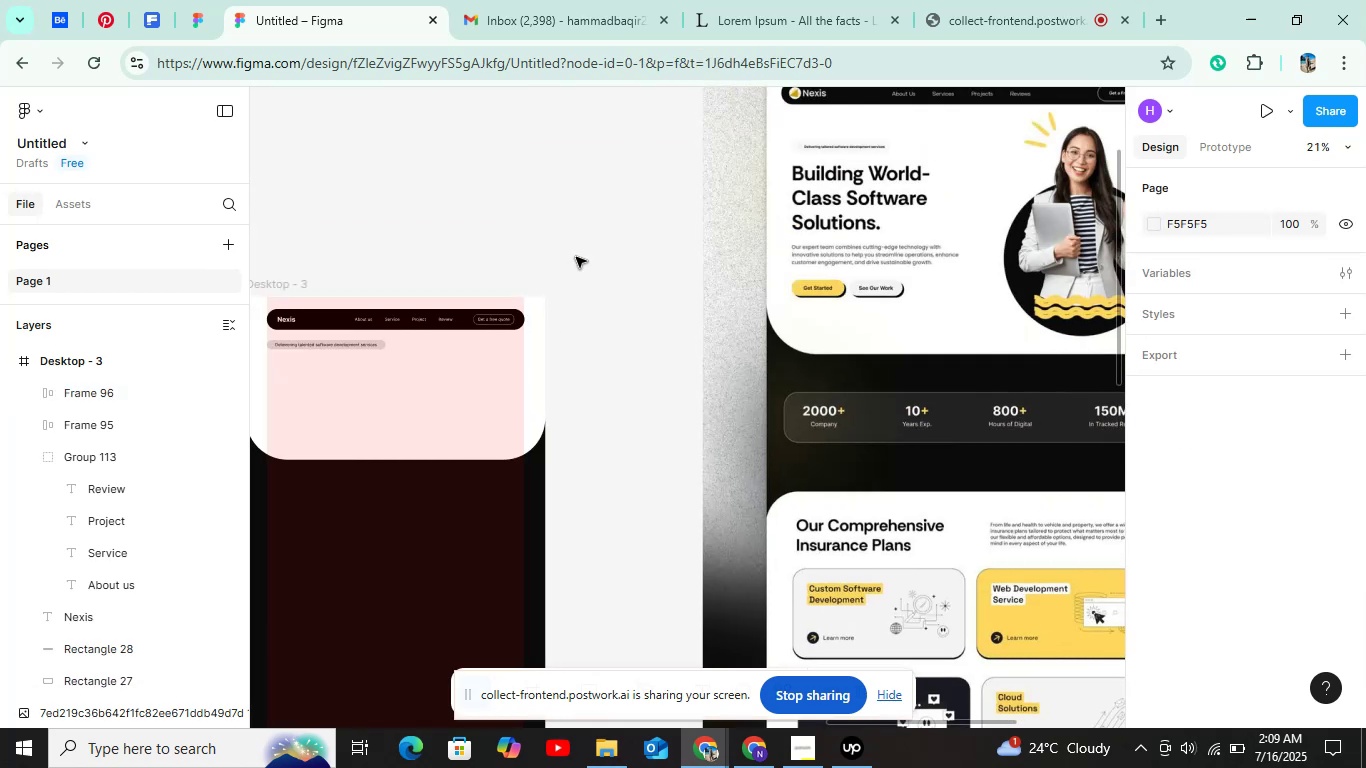 
hold_key(key=ShiftLeft, duration=0.51)
scroll: coordinate [576, 257], scroll_direction: up, amount: 3.0
 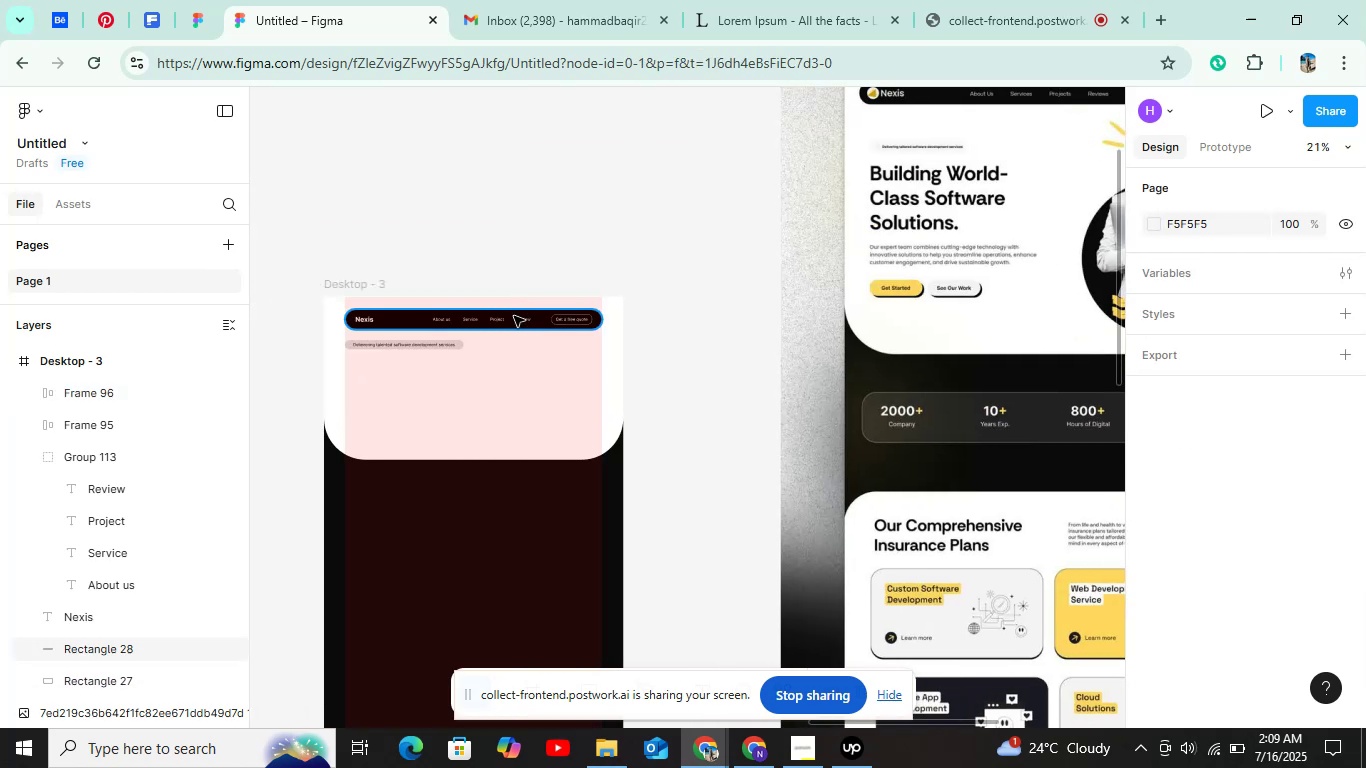 
key(T)
 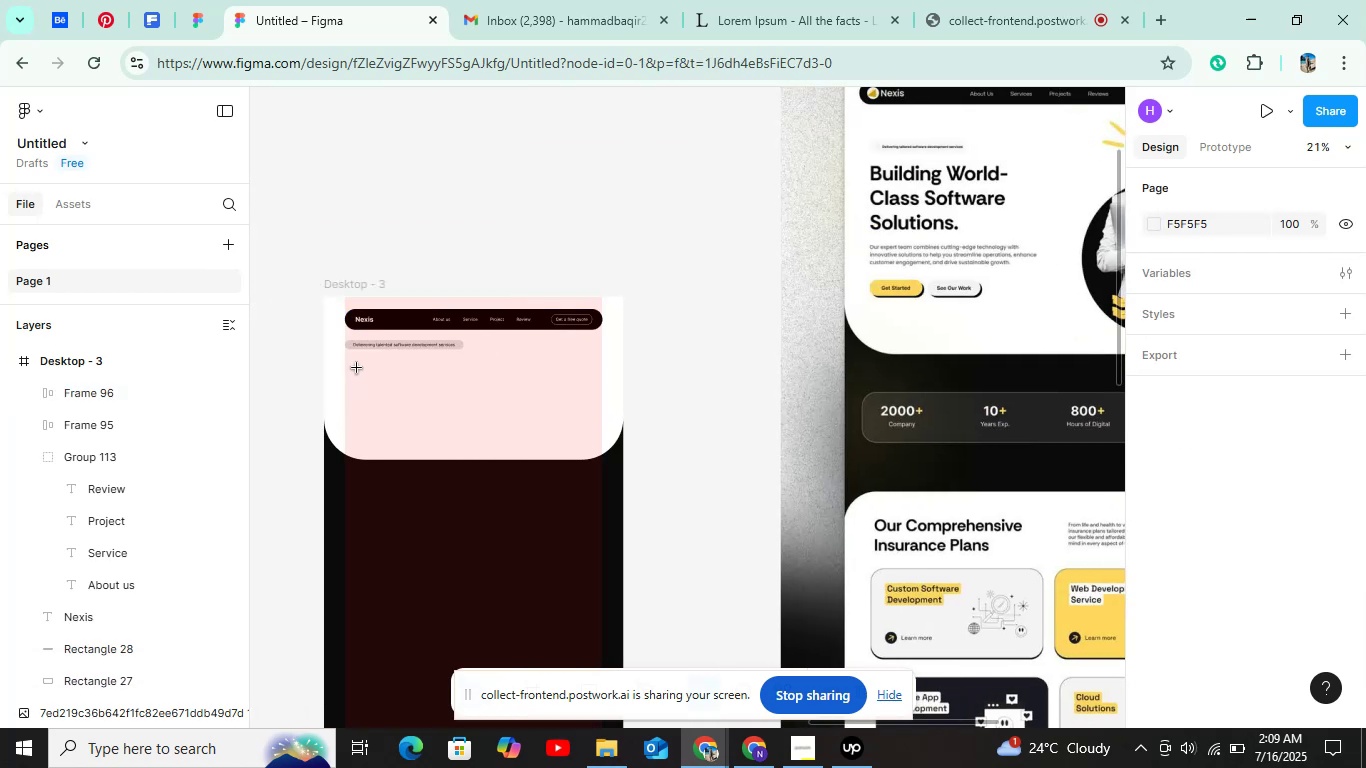 
left_click([357, 368])
 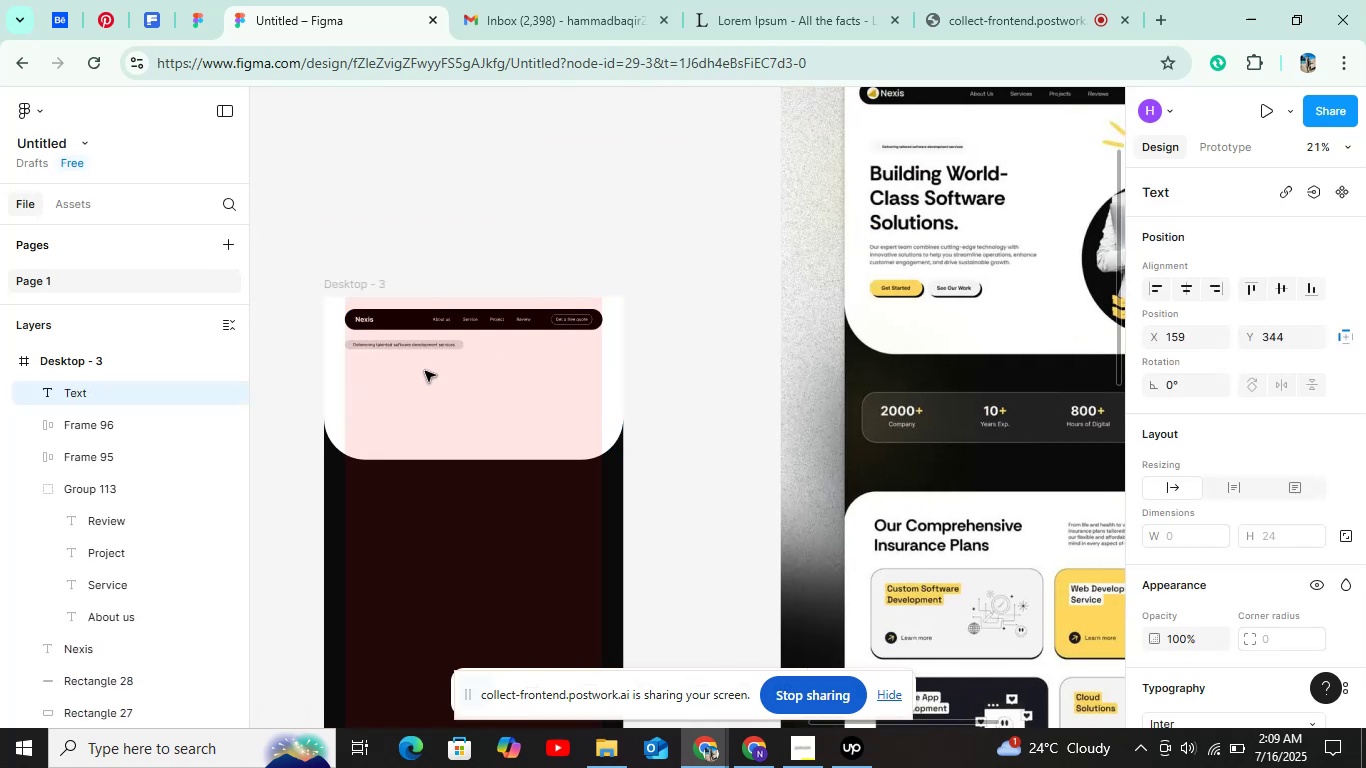 
type(Building World-Class Software Solution.)
 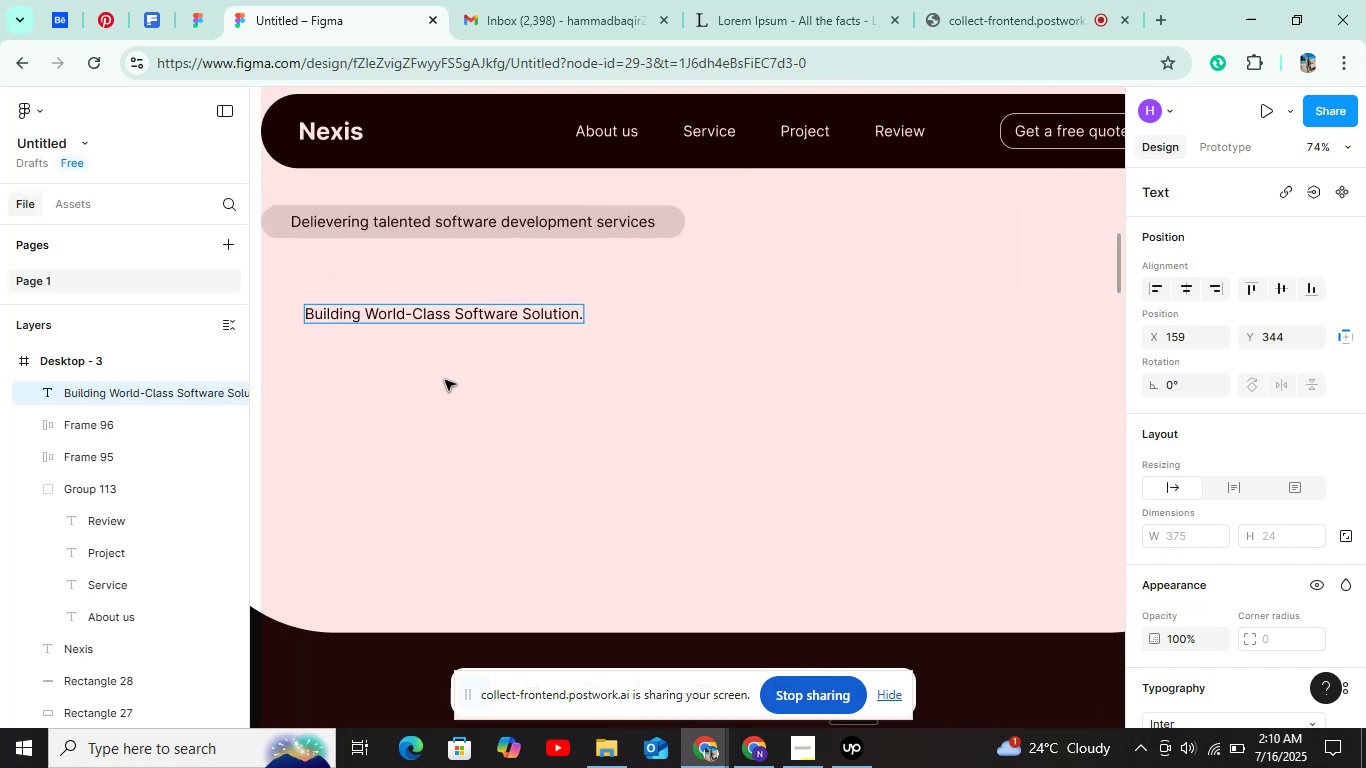 
hold_key(key=ControlLeft, duration=0.72)
scroll: coordinate [407, 392], scroll_direction: up, amount: 15.0
 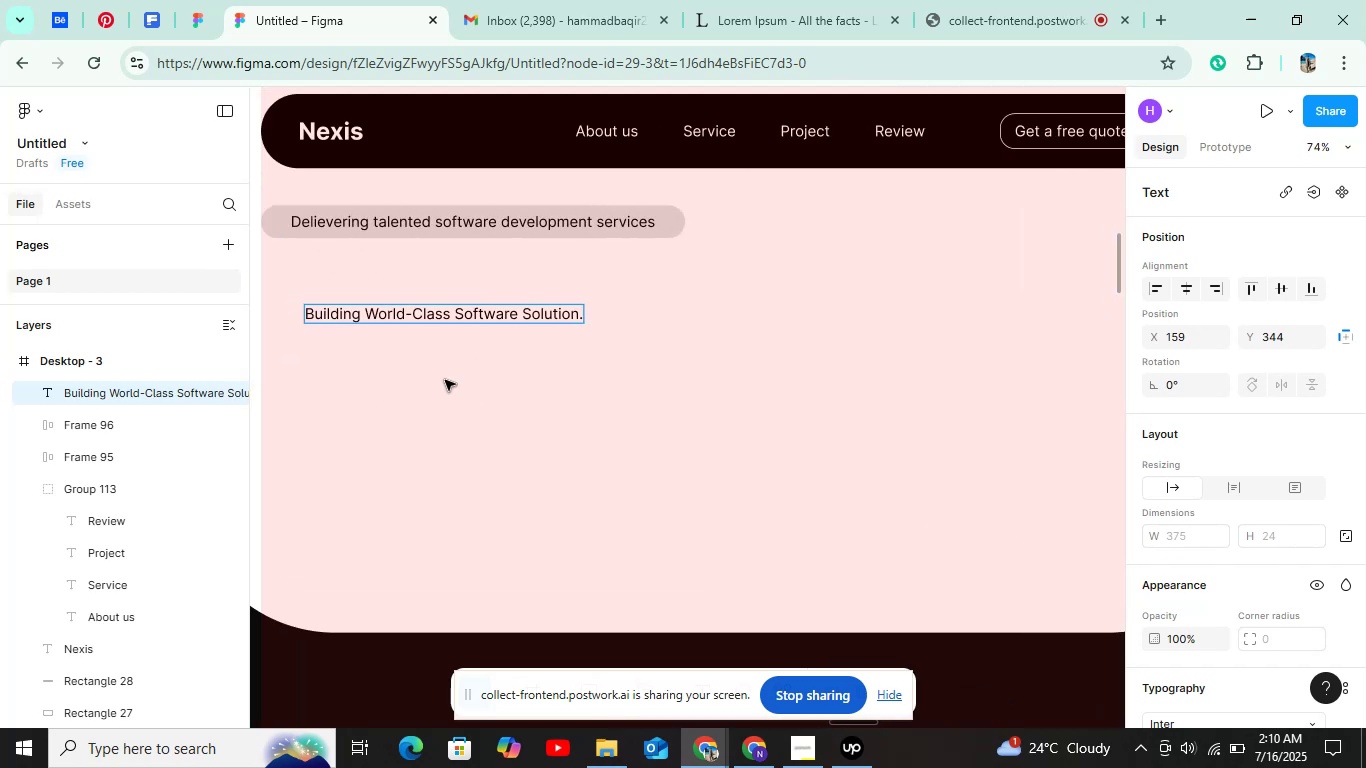 
hold_key(key=ControlLeft, duration=1.52)
left_click([445, 380])
 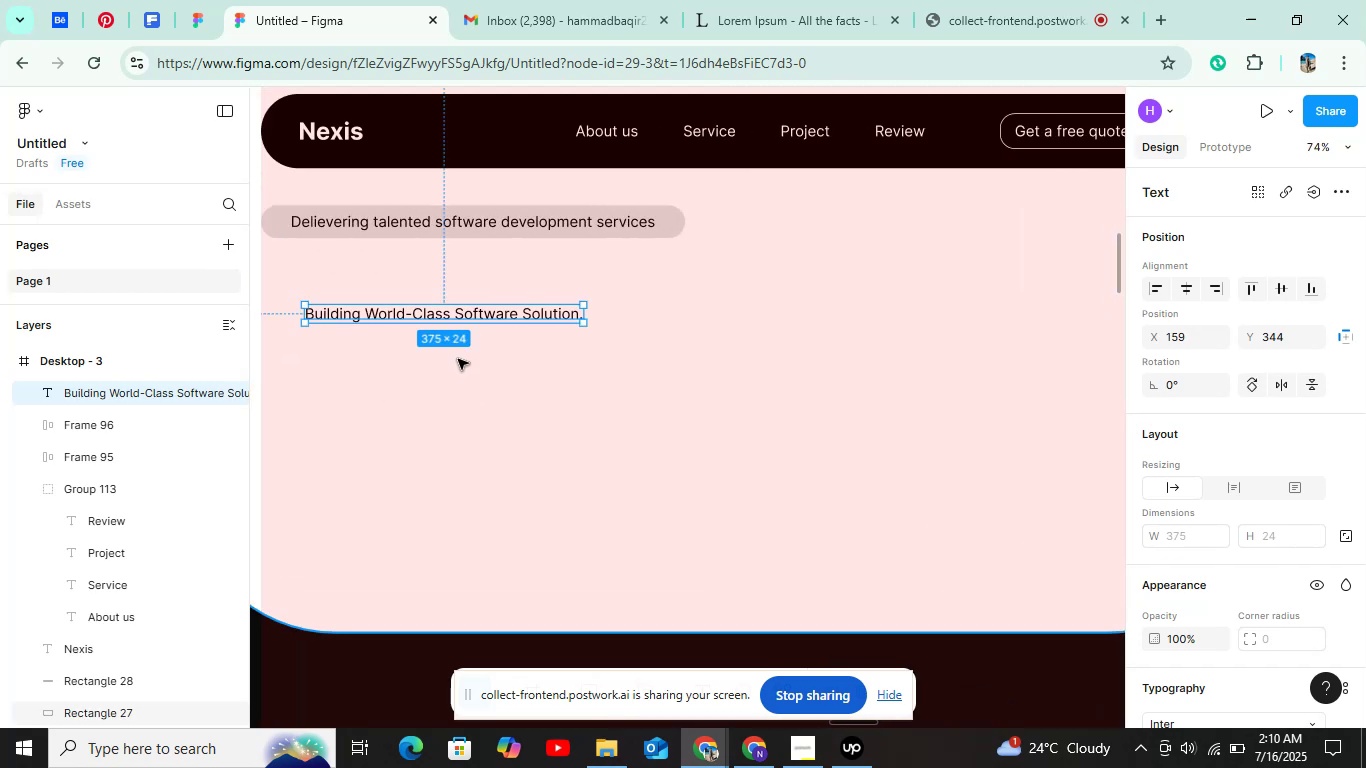 
scroll: coordinate [579, 352], scroll_direction: down, amount: 25.0
 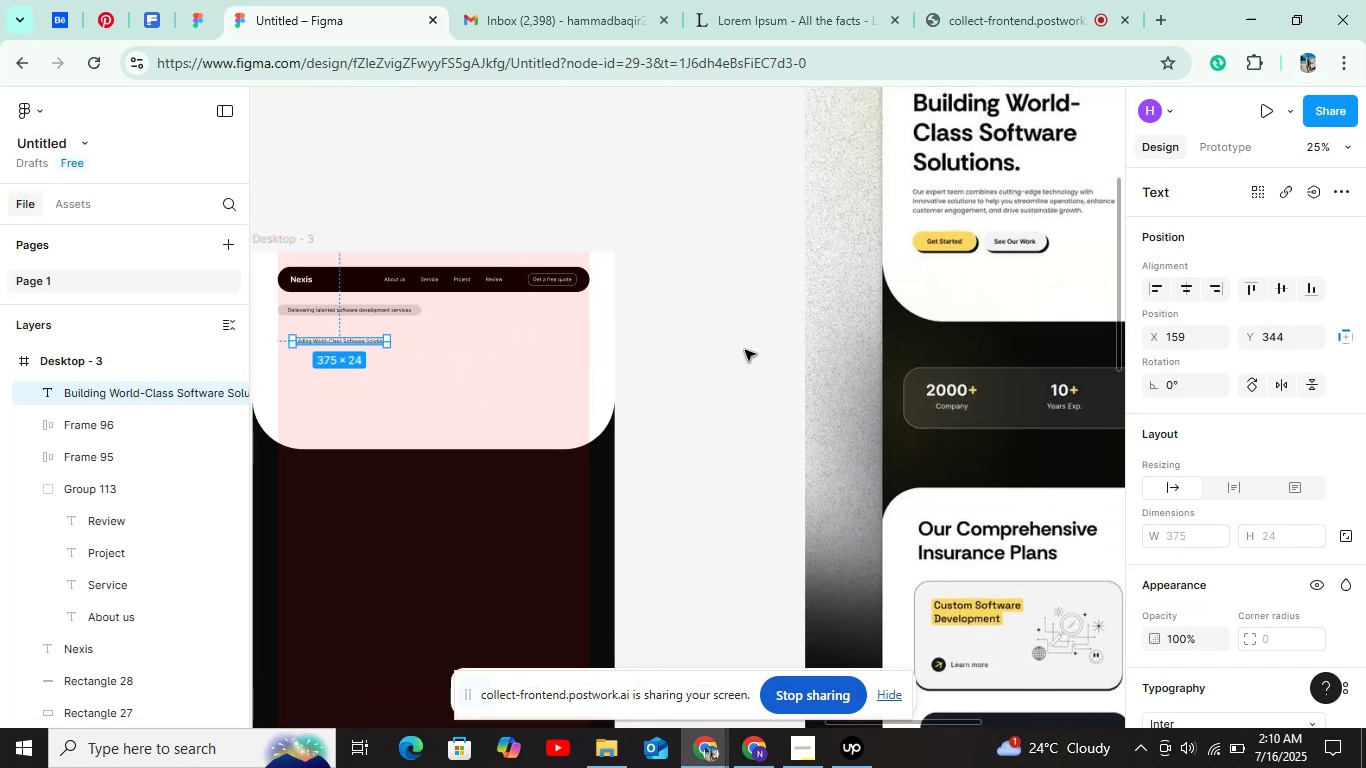 
key(Control+ControlLeft)
 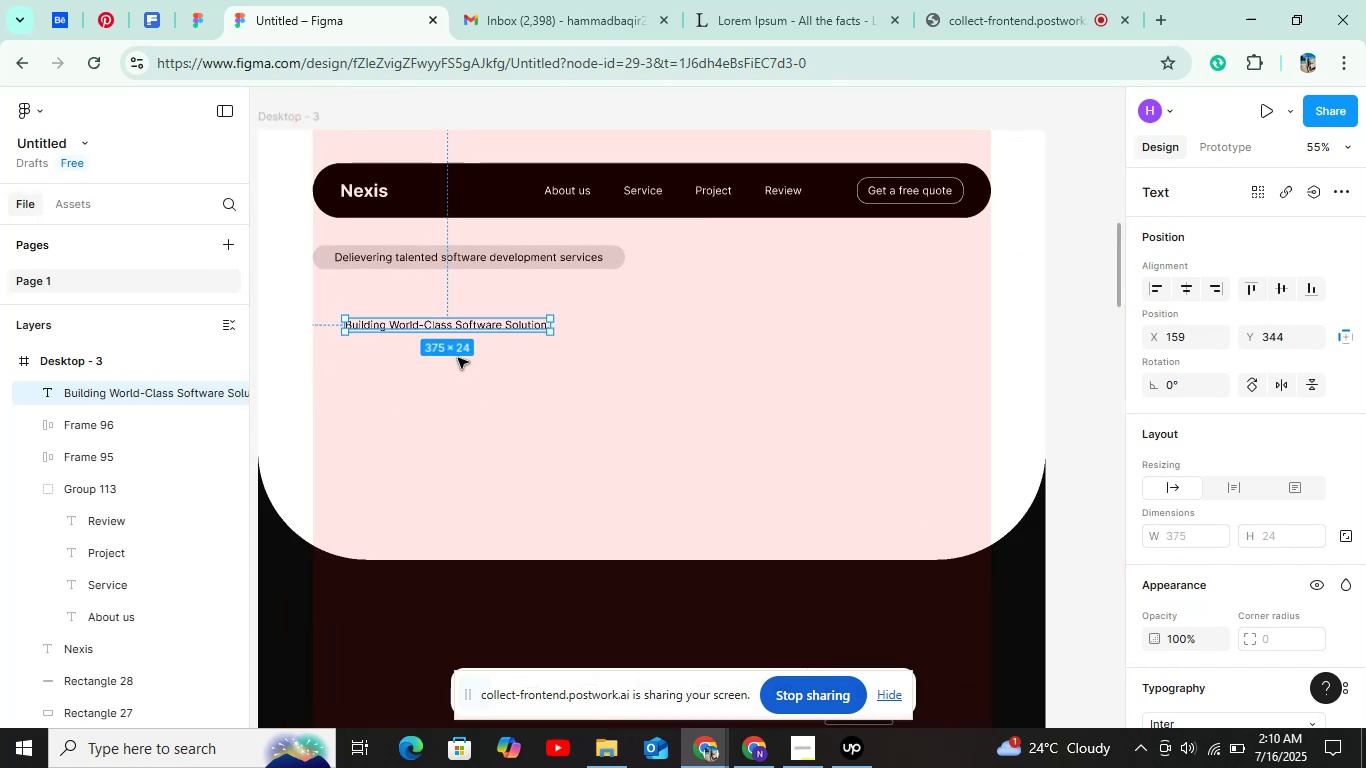 
key(Control+ControlLeft)
 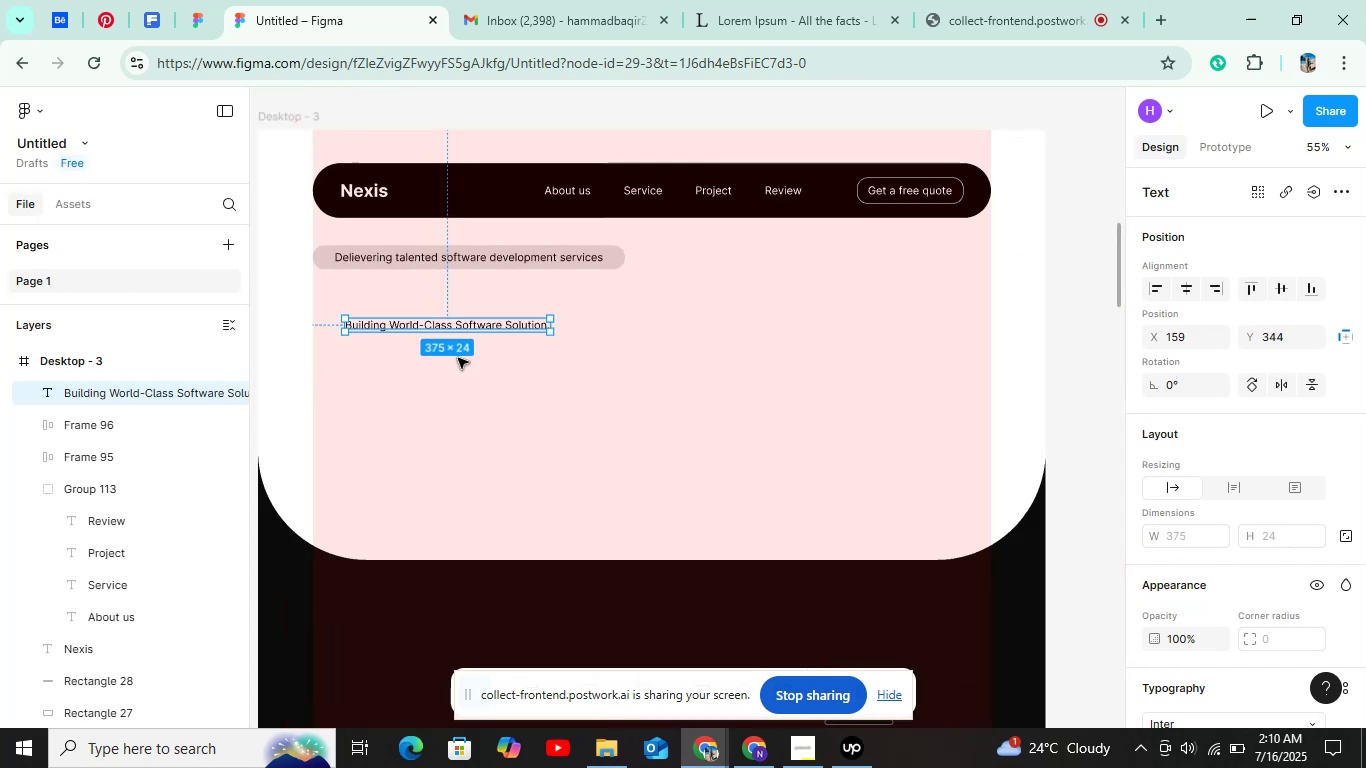 
key(Control+ControlLeft)
 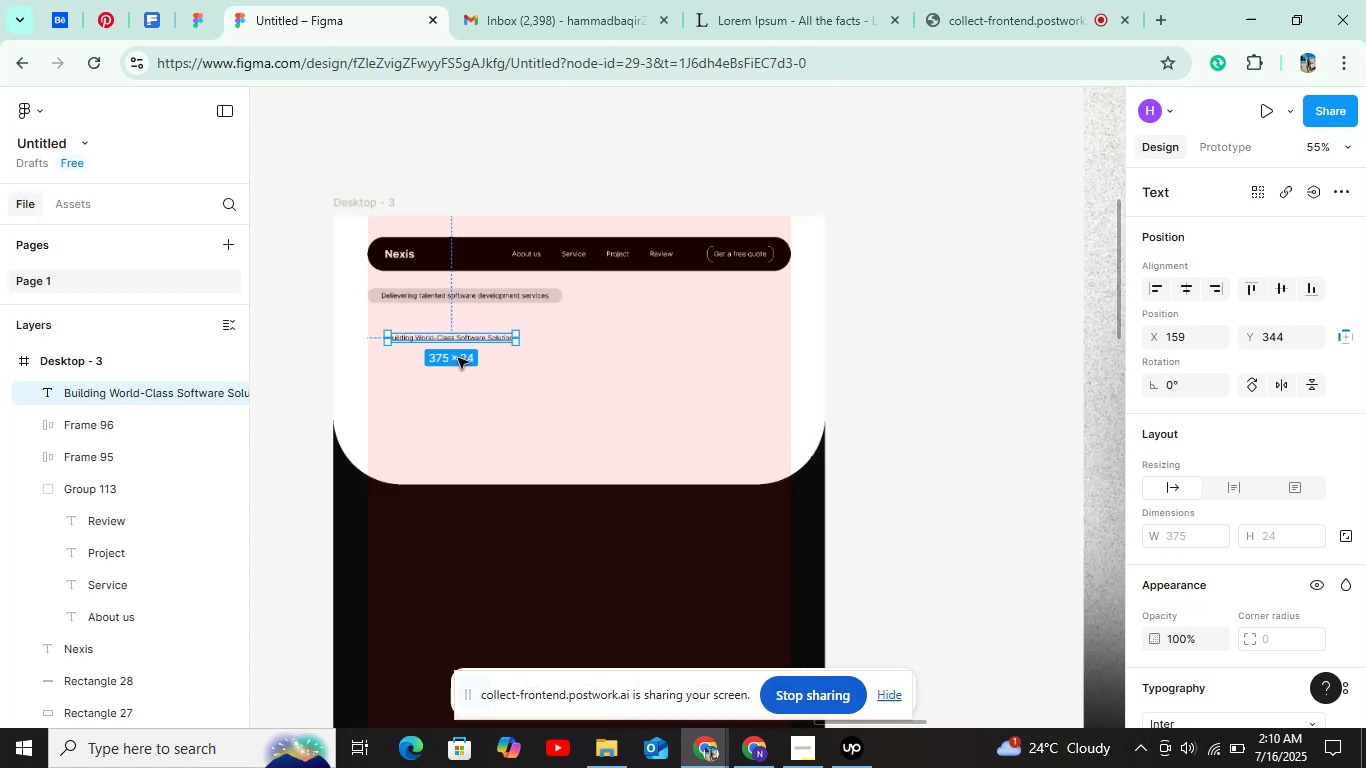 
key(Control+ControlLeft)
 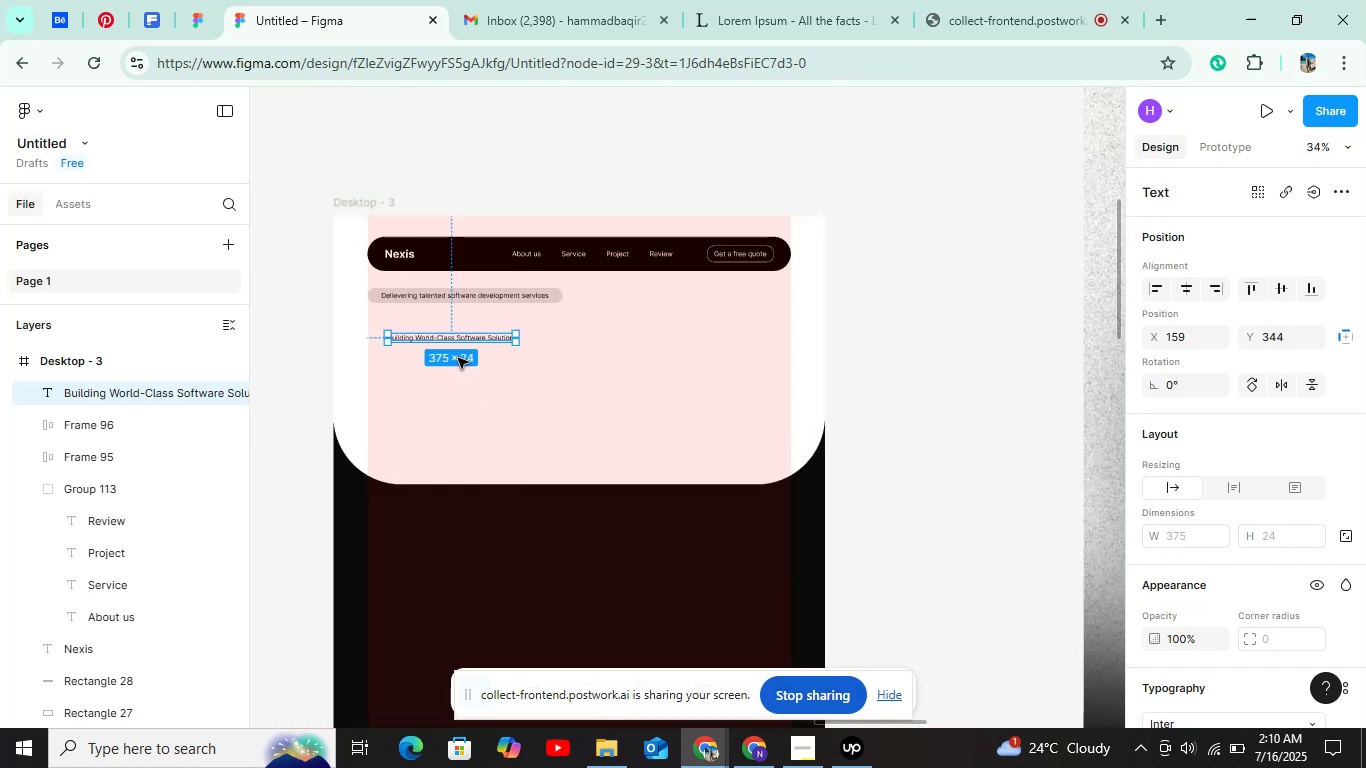 
key(Control+ControlLeft)
 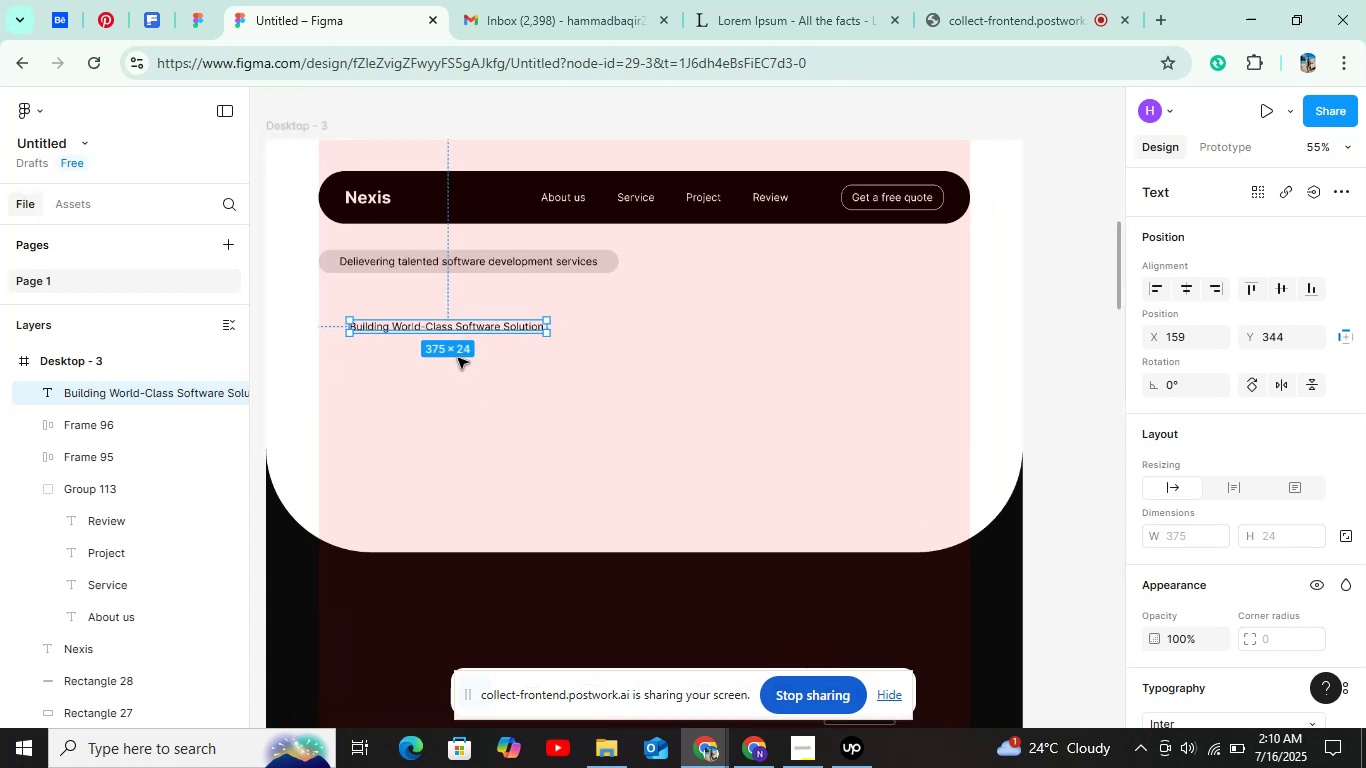 
key(Control+ControlLeft)
 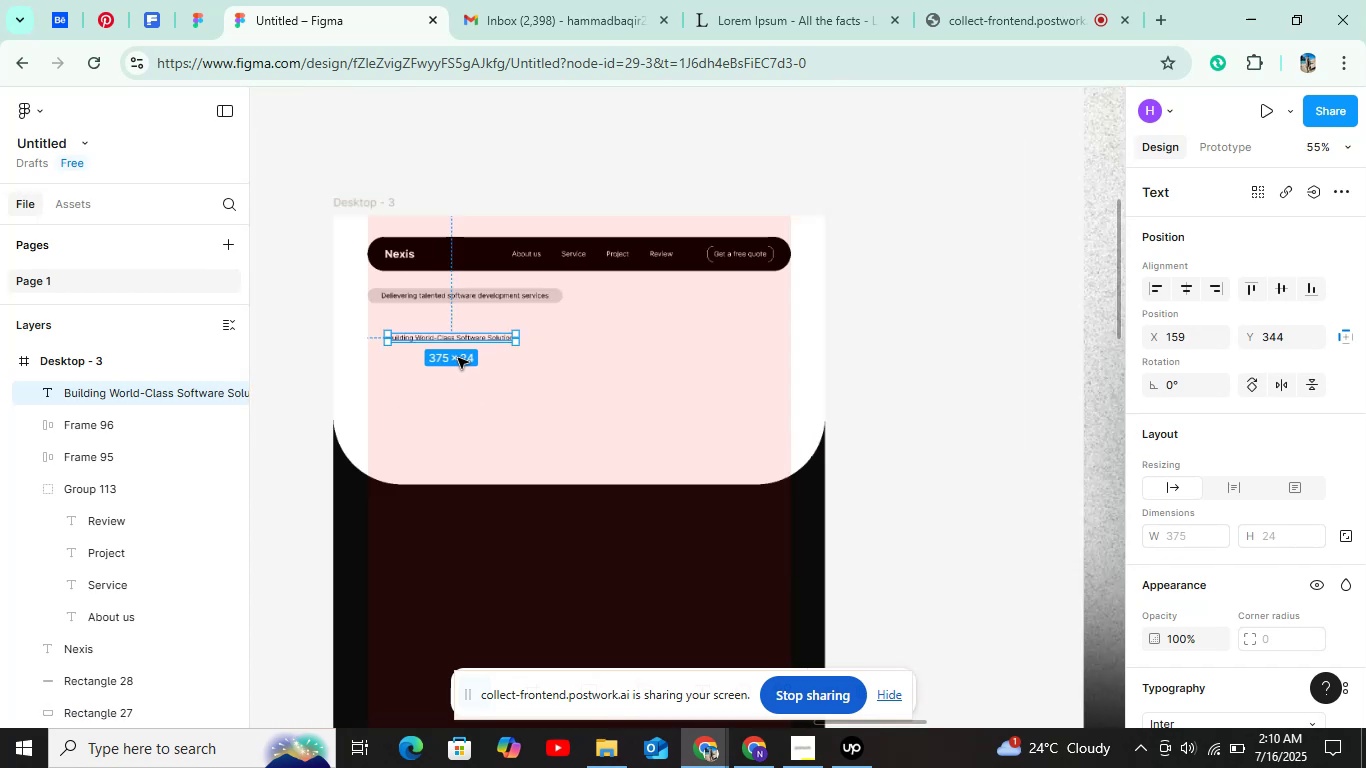 
key(Control+ControlLeft)
 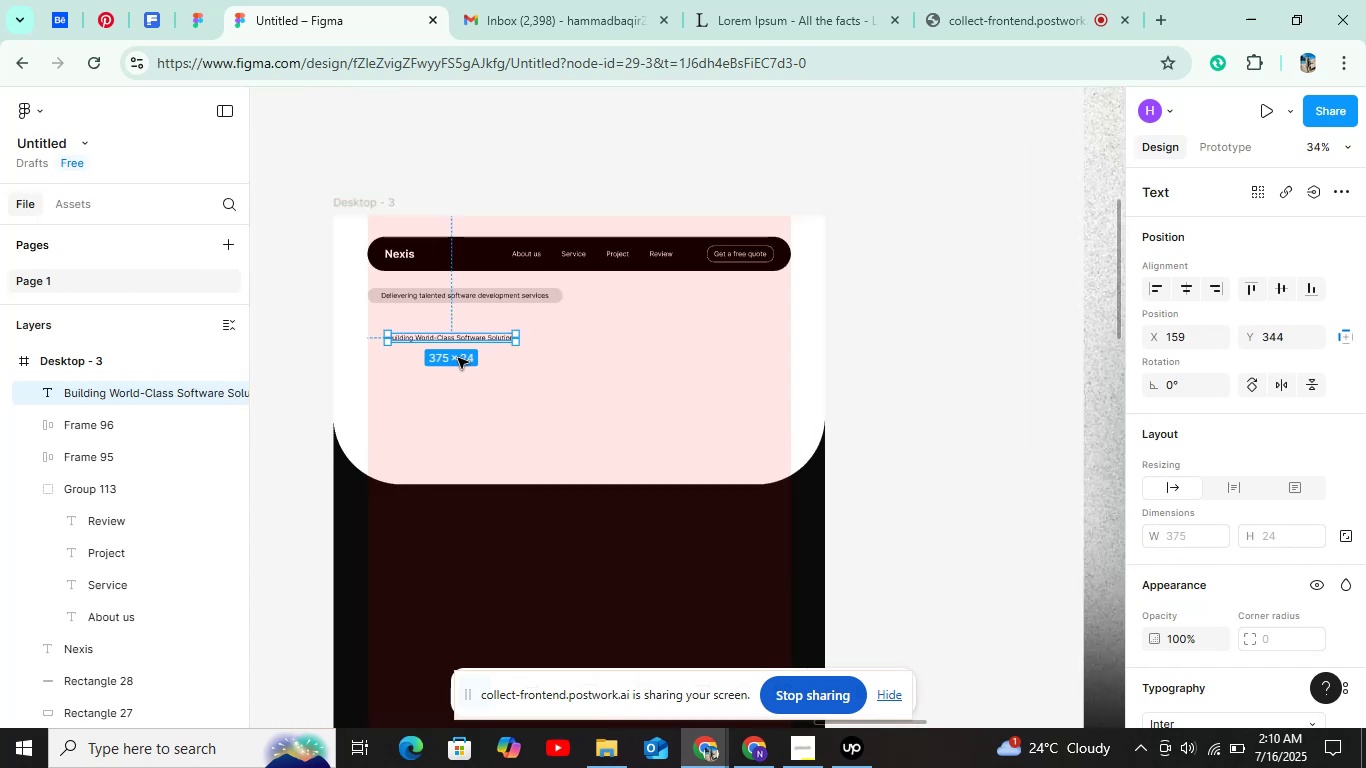 
hold_key(key=ShiftLeft, duration=0.4)
 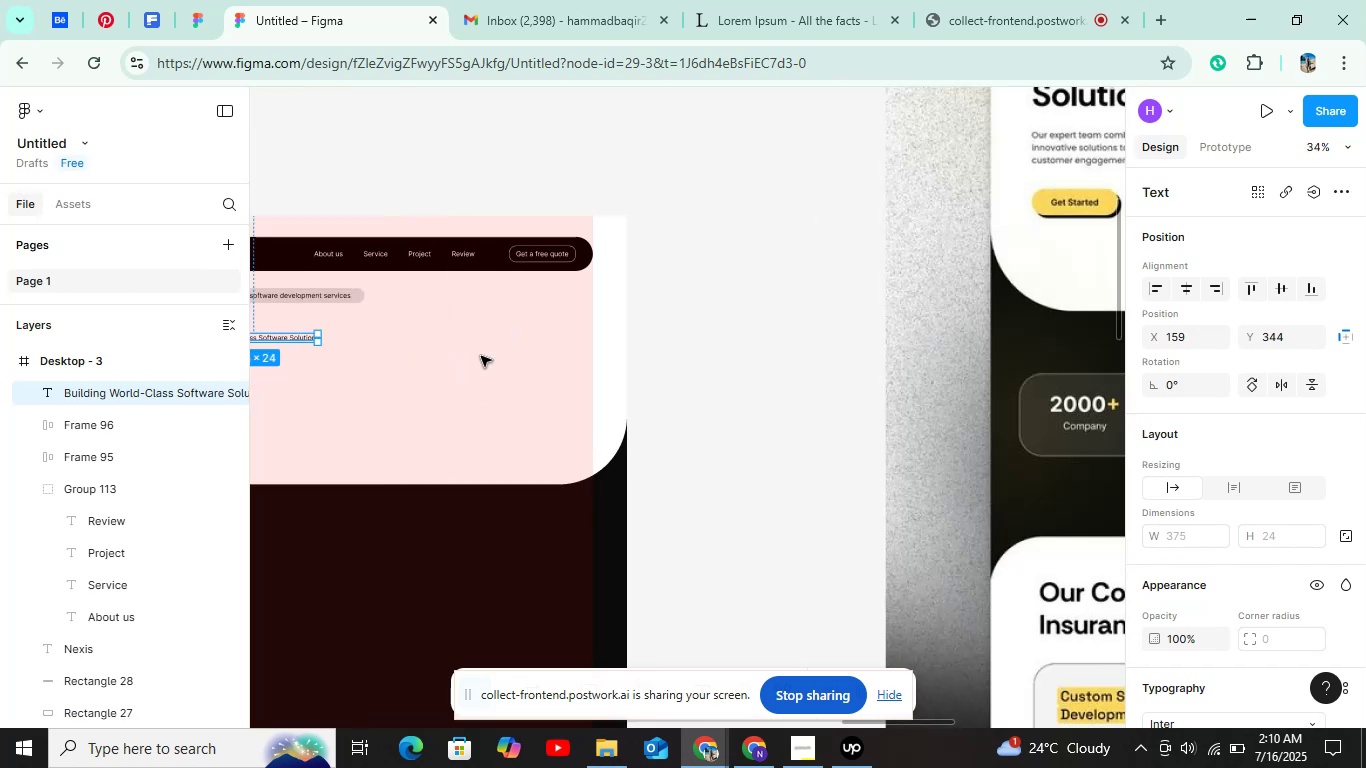 
key(Control+ControlLeft)
 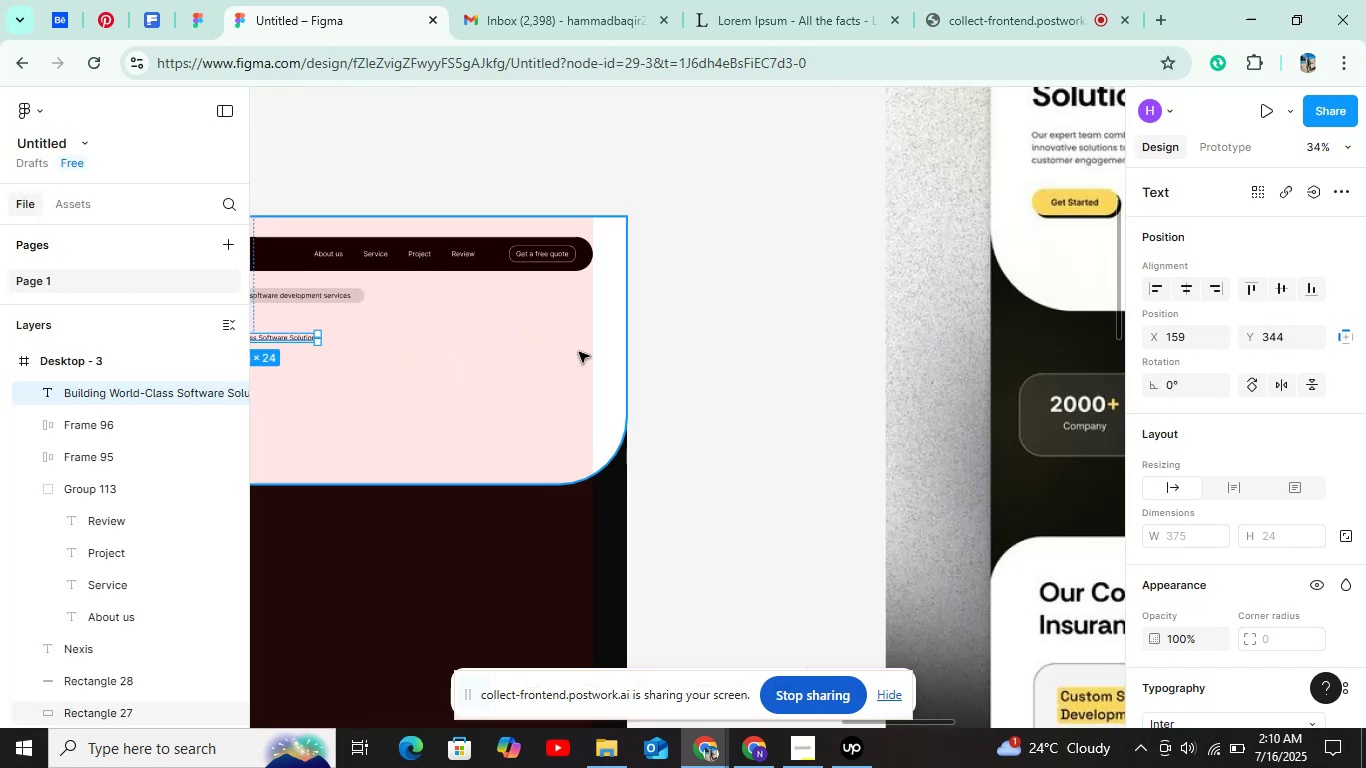 
hold_key(key=ControlLeft, duration=0.31)
 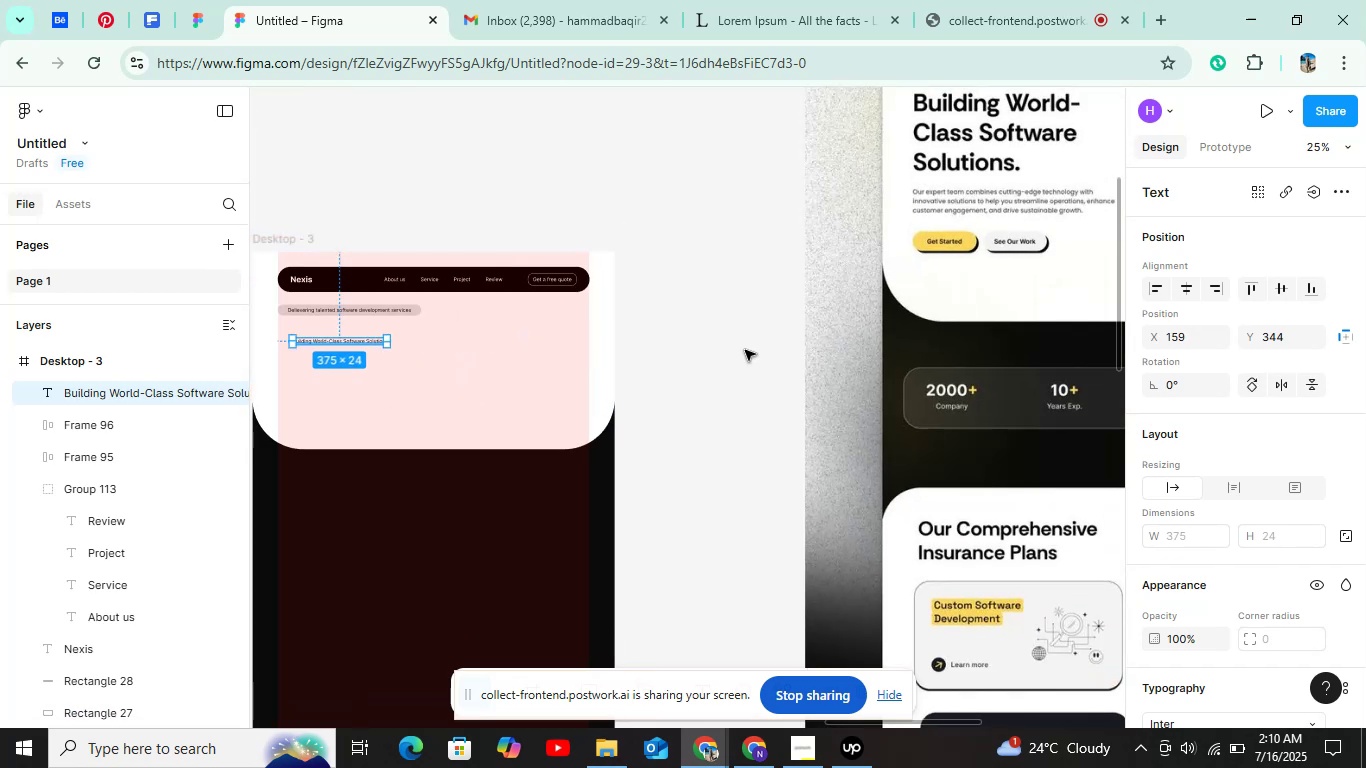 
scroll: coordinate [745, 350], scroll_direction: down, amount: 3.0
 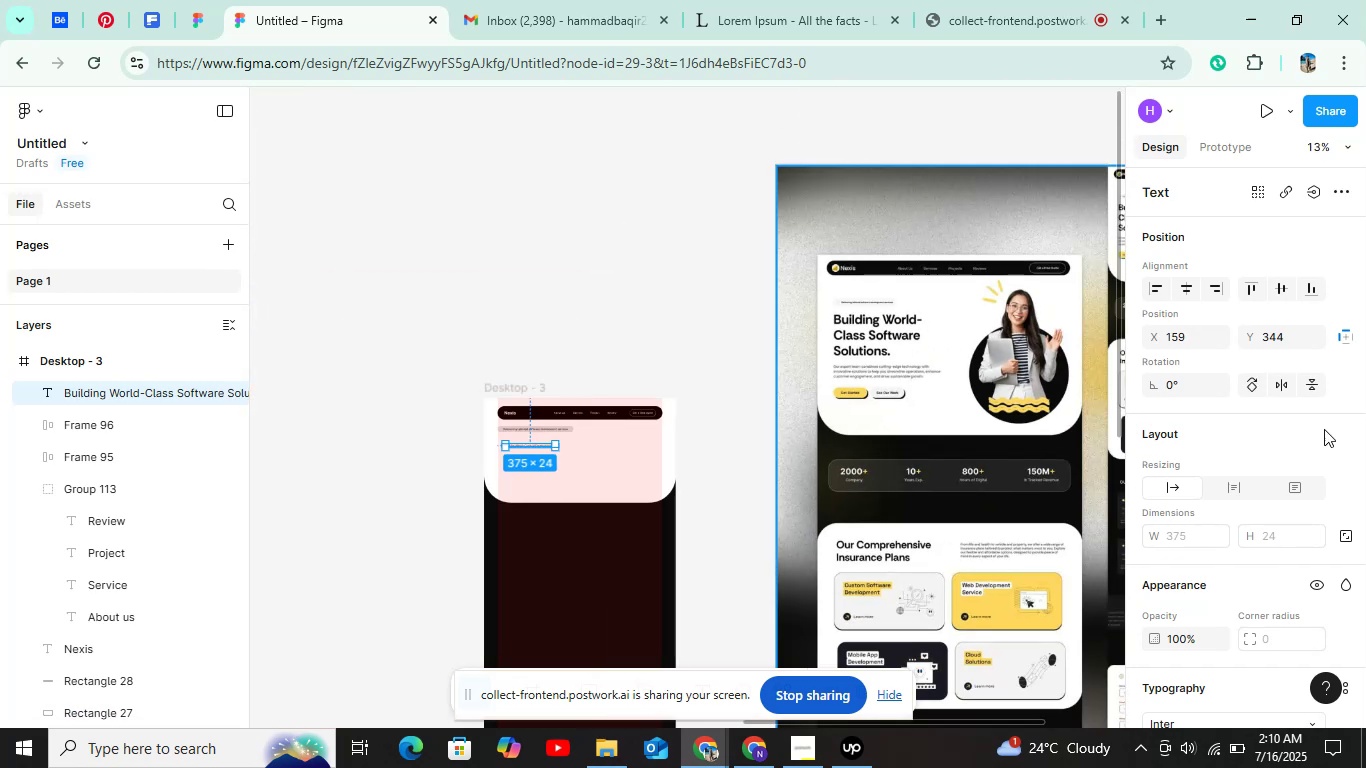 
key(Control+ControlLeft)
 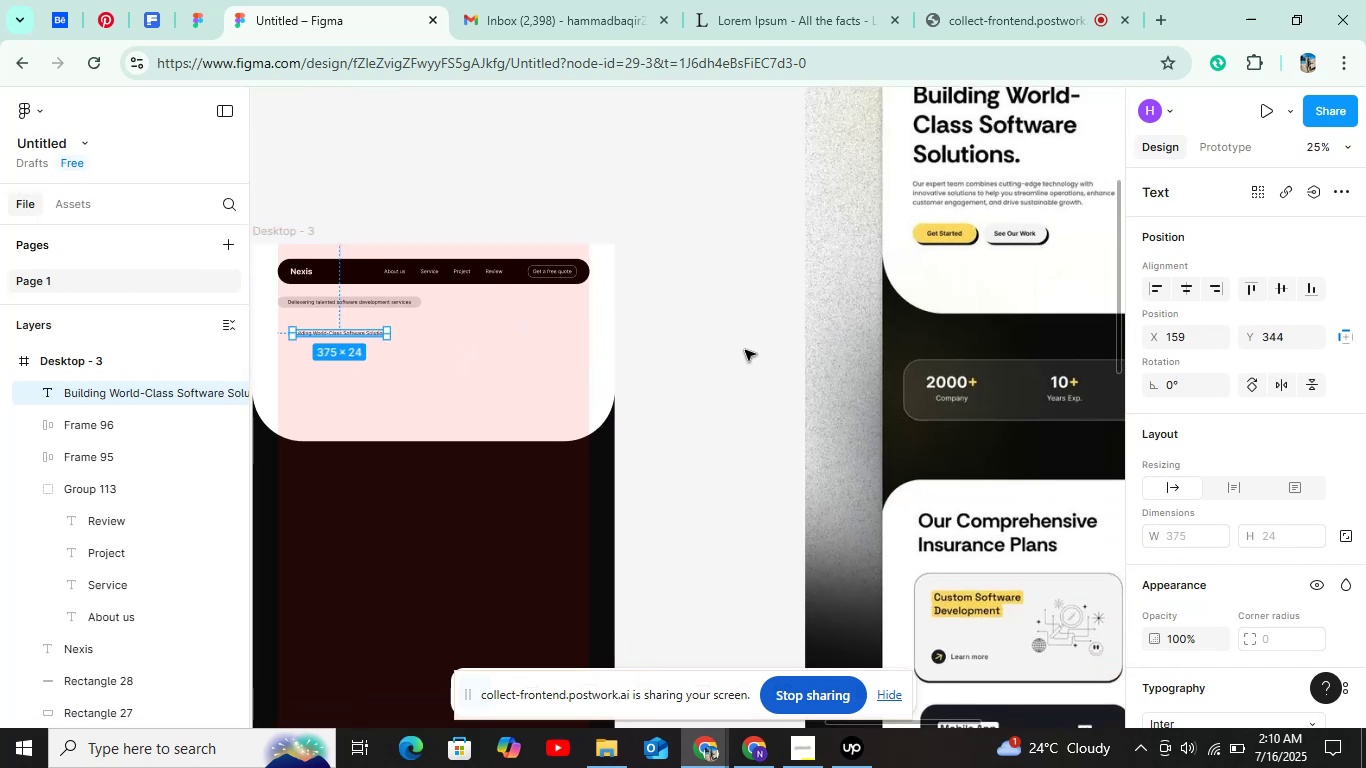 
hold_key(key=ControlLeft, duration=0.33)
 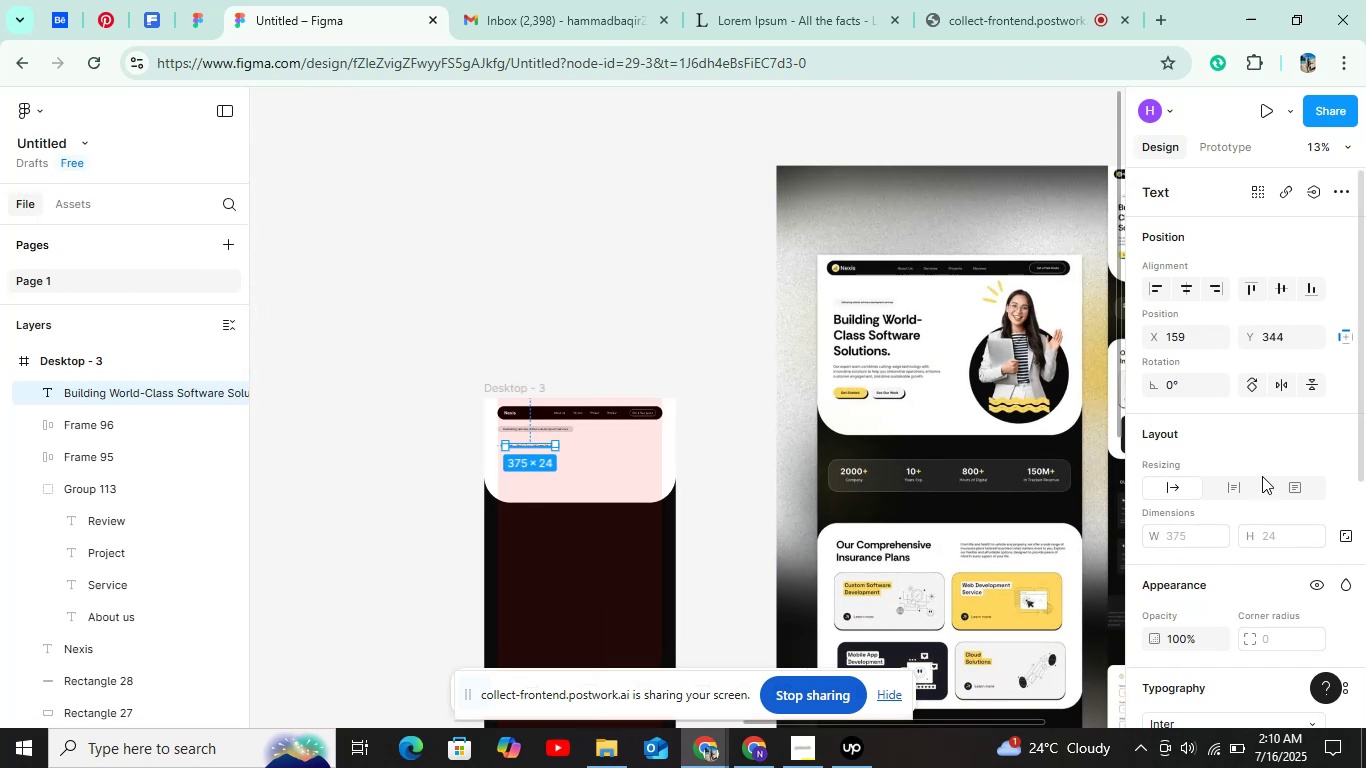 
scroll: coordinate [1271, 412], scroll_direction: down, amount: 4.0
 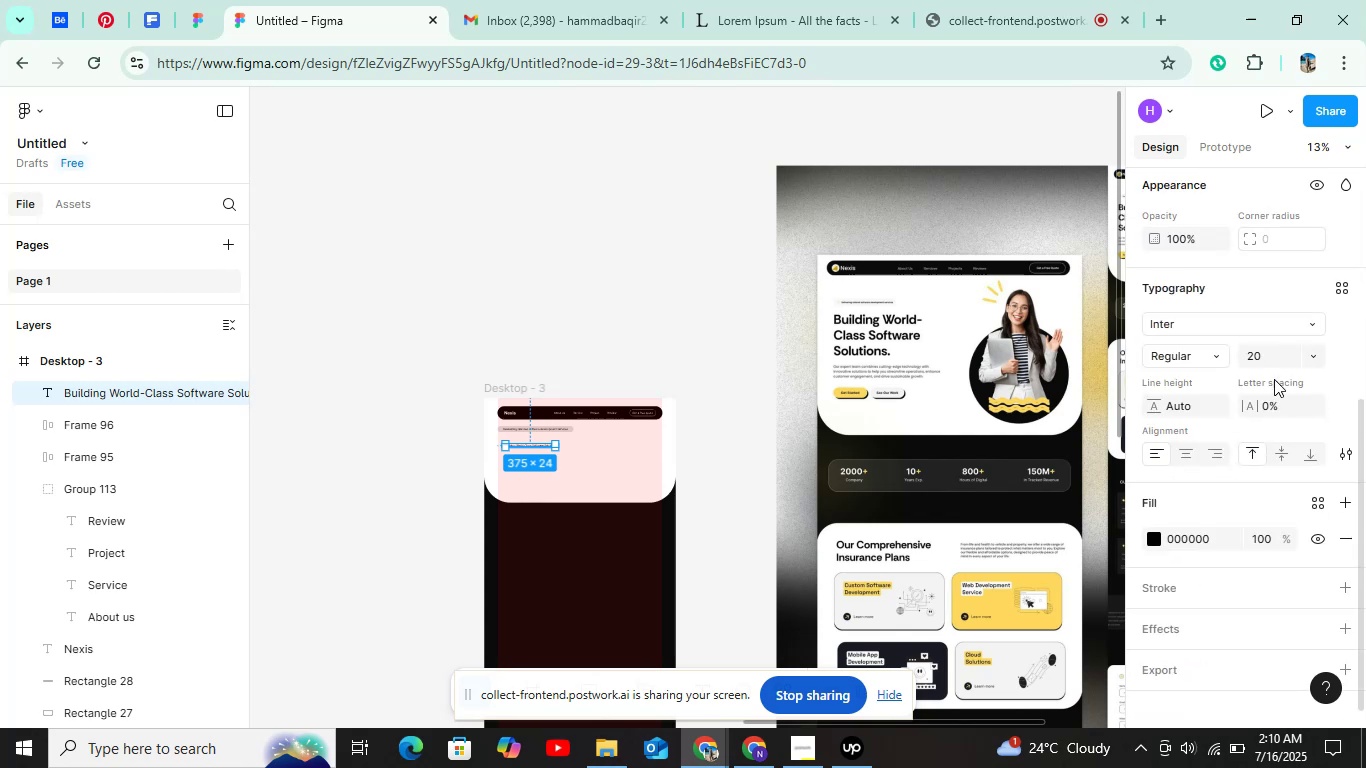 
left_click([1277, 351])
 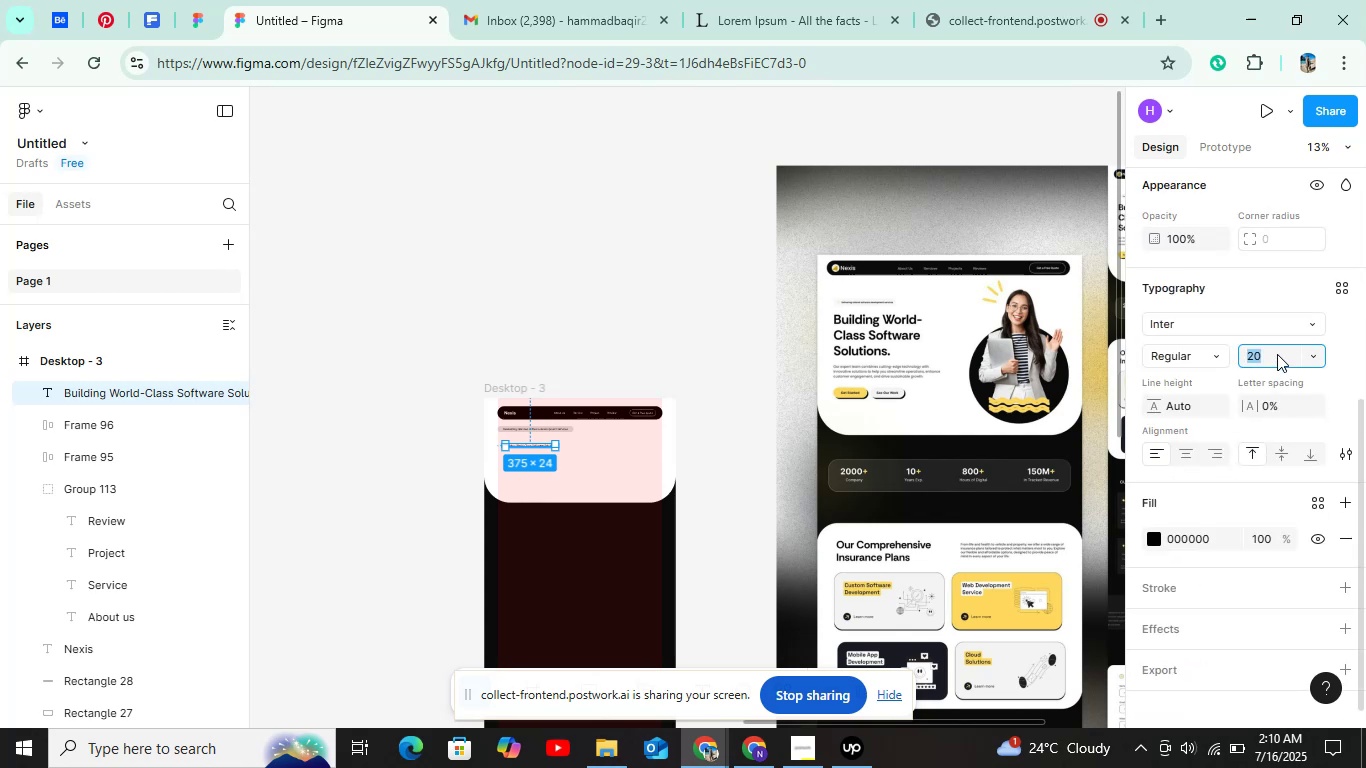 
key(Shift+ArrowUp)
 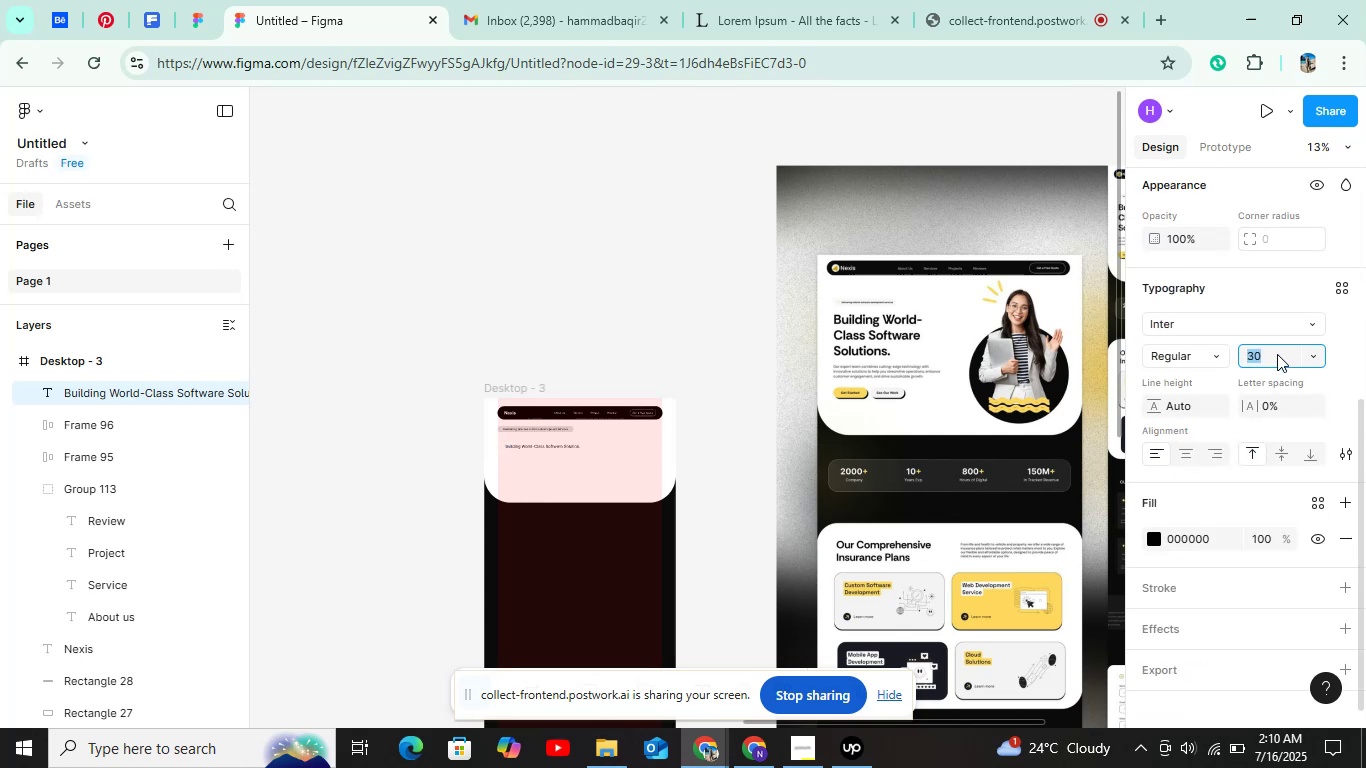 
key(Shift+ArrowUp)
 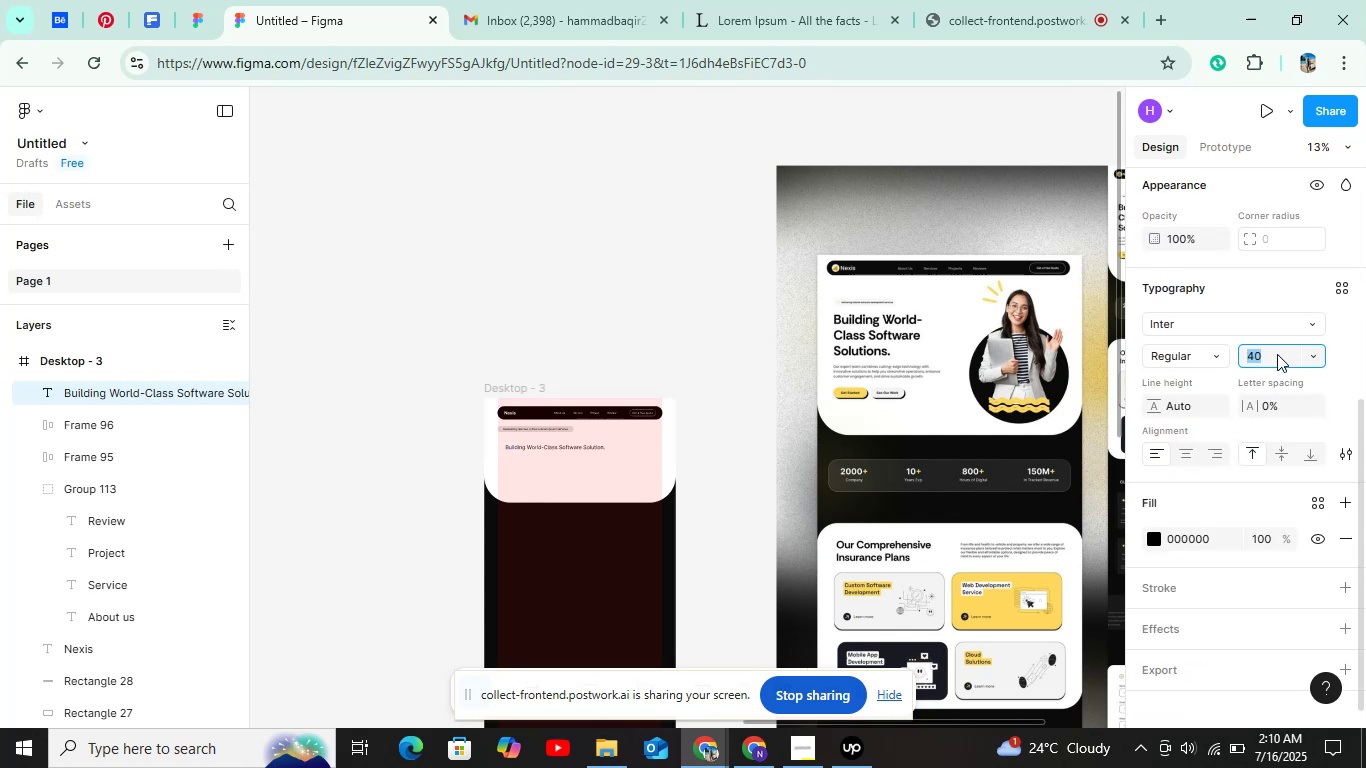 
key(Shift+ArrowUp)
 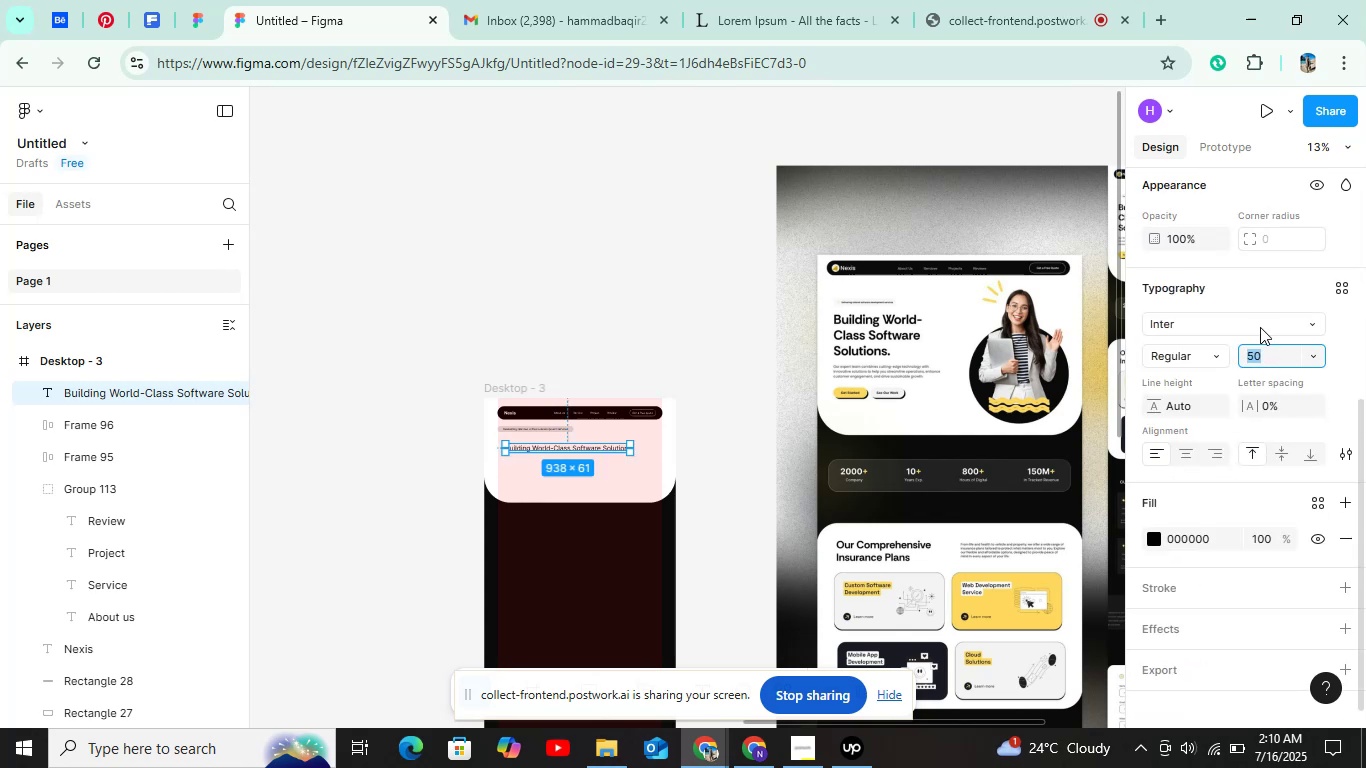 
left_click([1218, 365])
 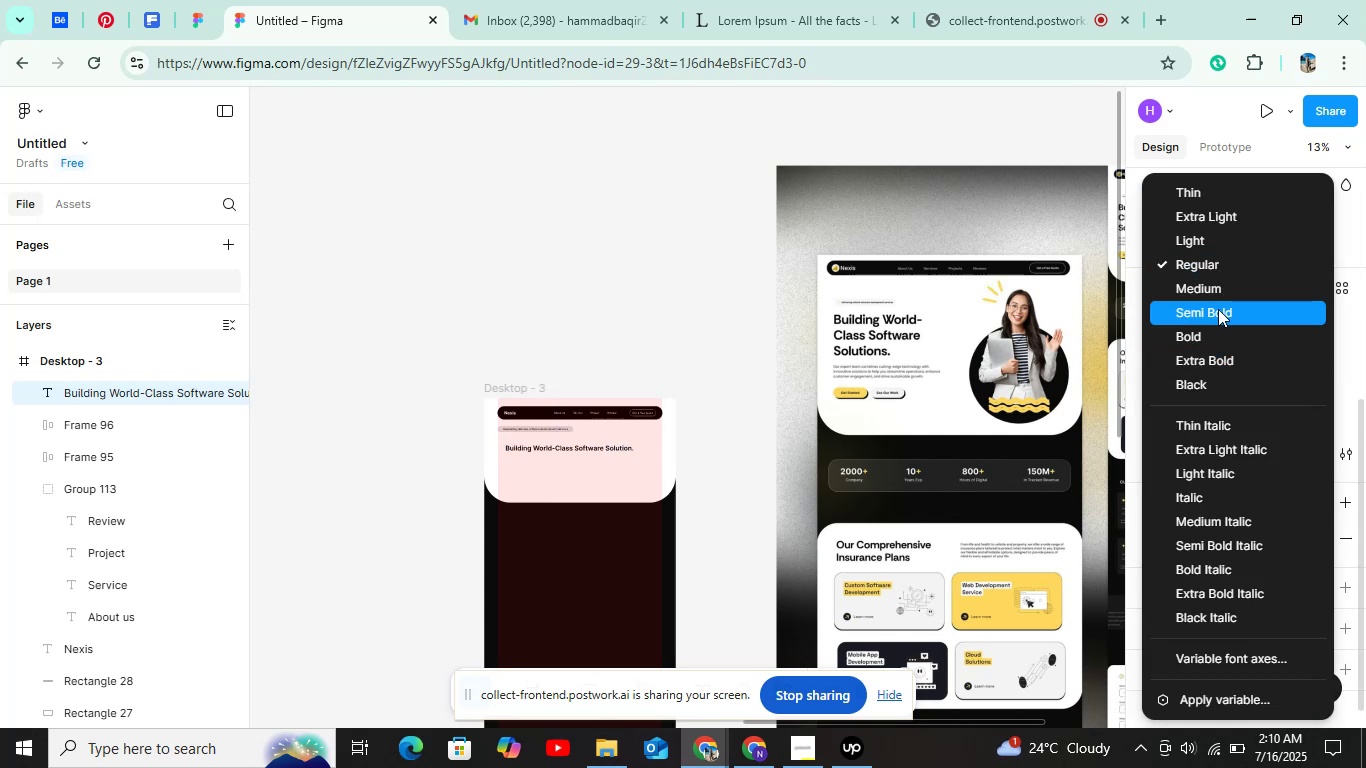 
left_click([1216, 335])
 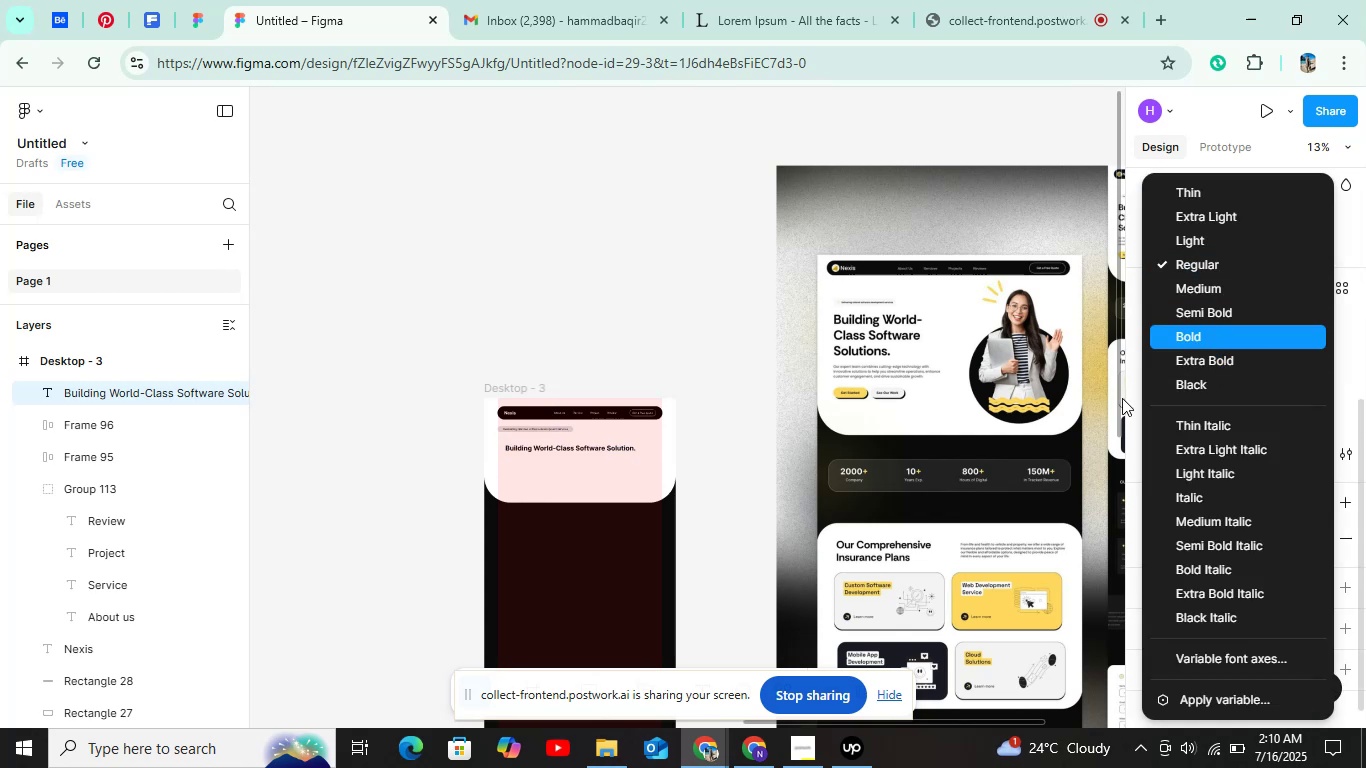 
hold_key(key=ControlLeft, duration=0.71)
scroll: coordinate [642, 434], scroll_direction: up, amount: 3.0
 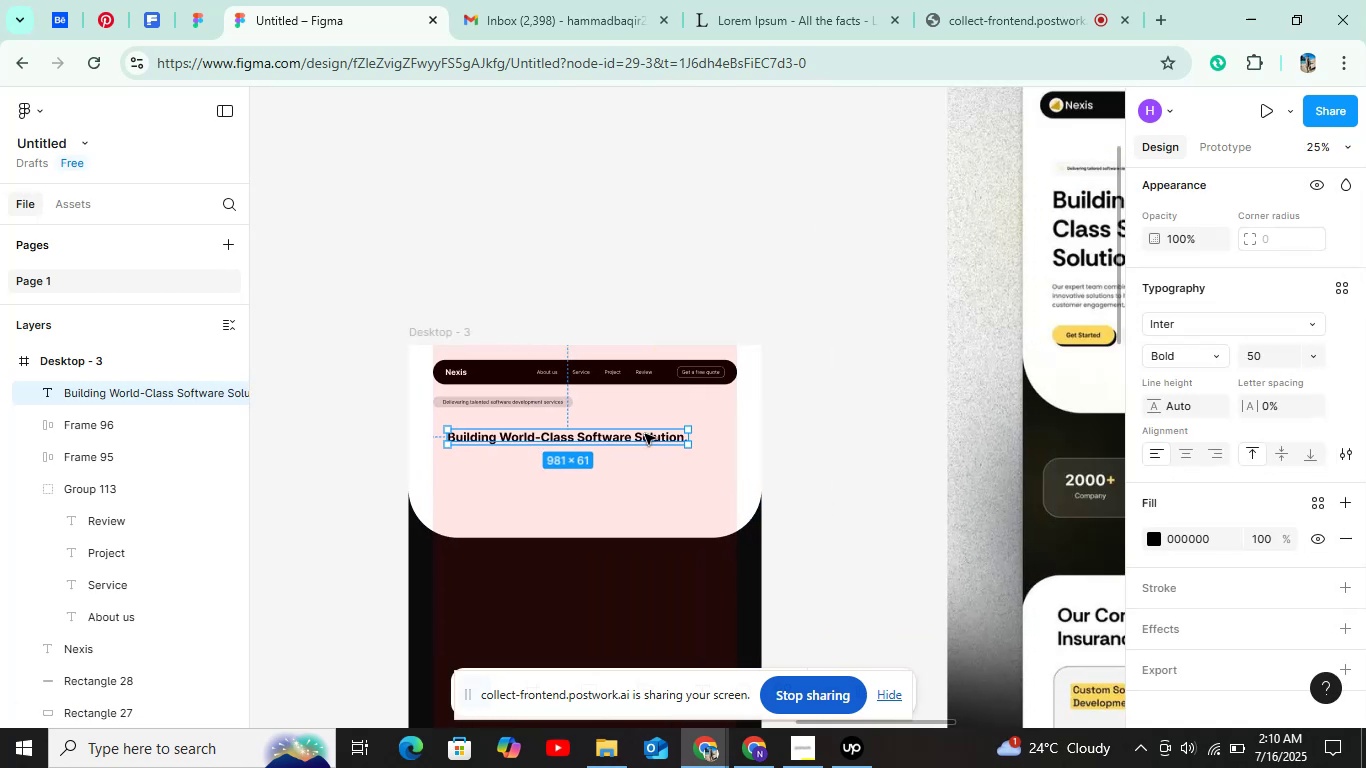 
hold_key(key=ShiftLeft, duration=0.48)
 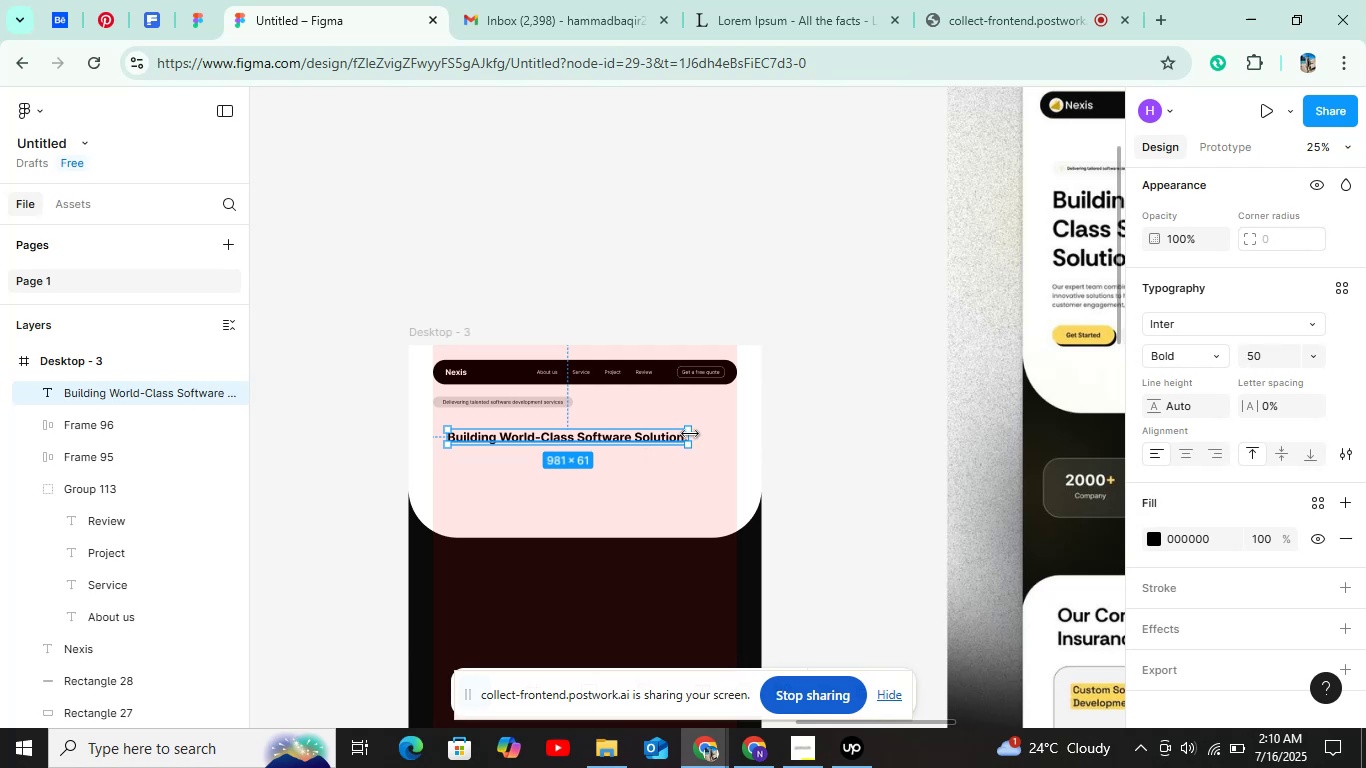 
left_click_drag(start_coordinate=[690, 434], to_coordinate=[567, 437])
 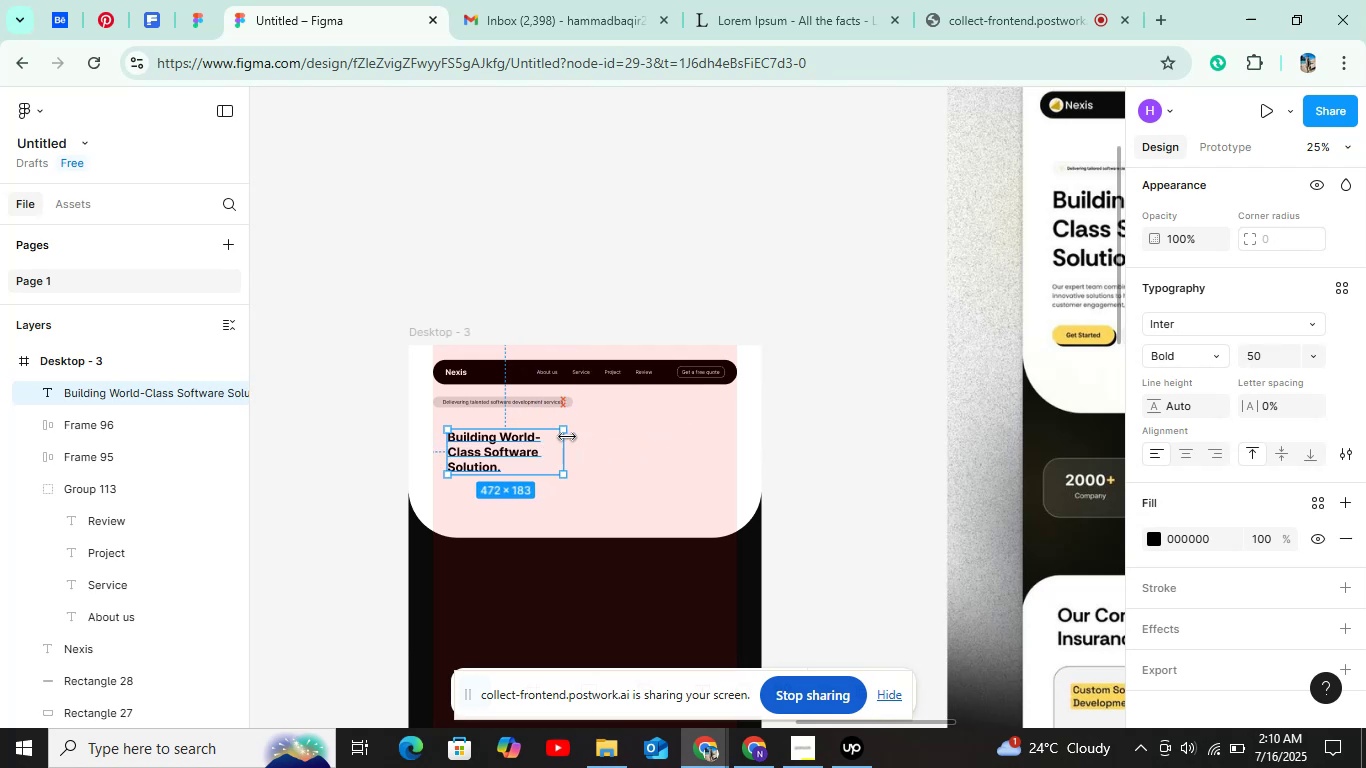 
left_click_drag(start_coordinate=[567, 437], to_coordinate=[555, 437])
 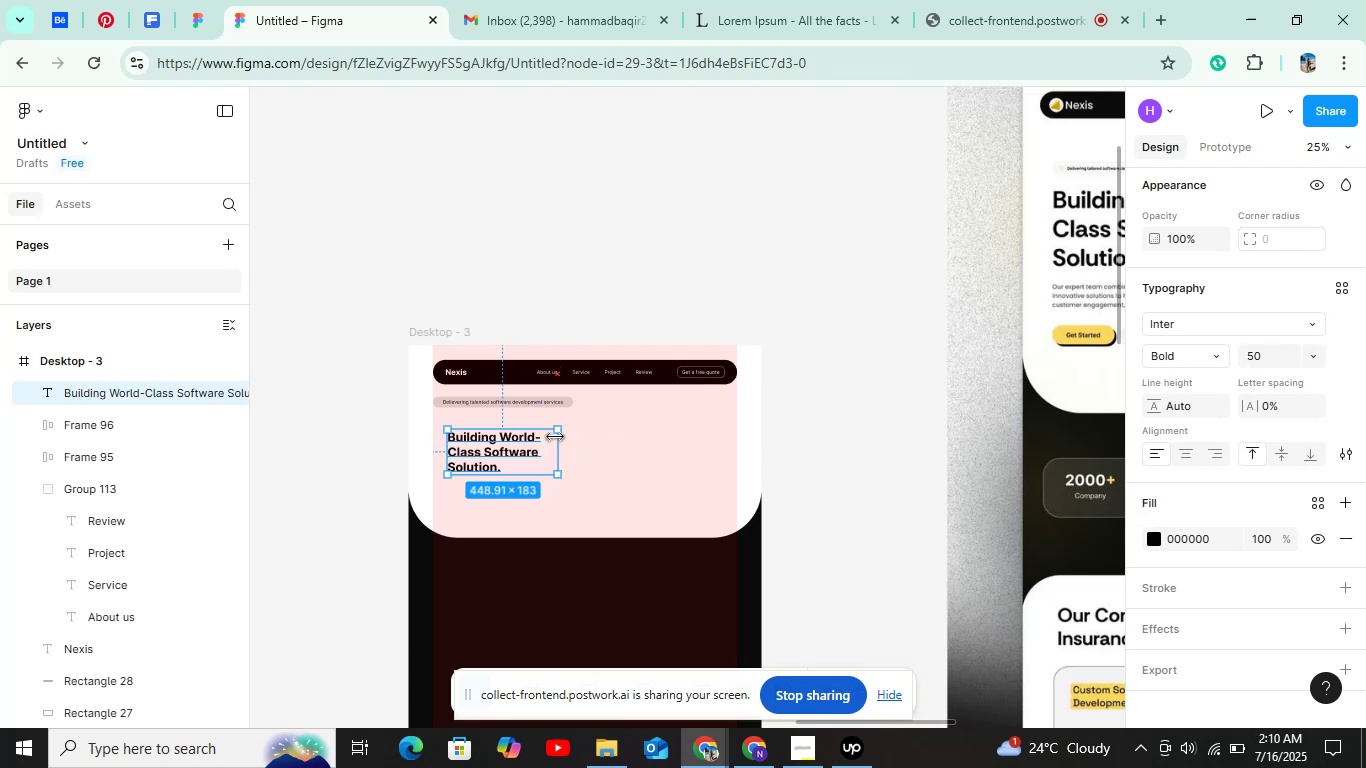 
left_click_drag(start_coordinate=[555, 437], to_coordinate=[545, 438])
 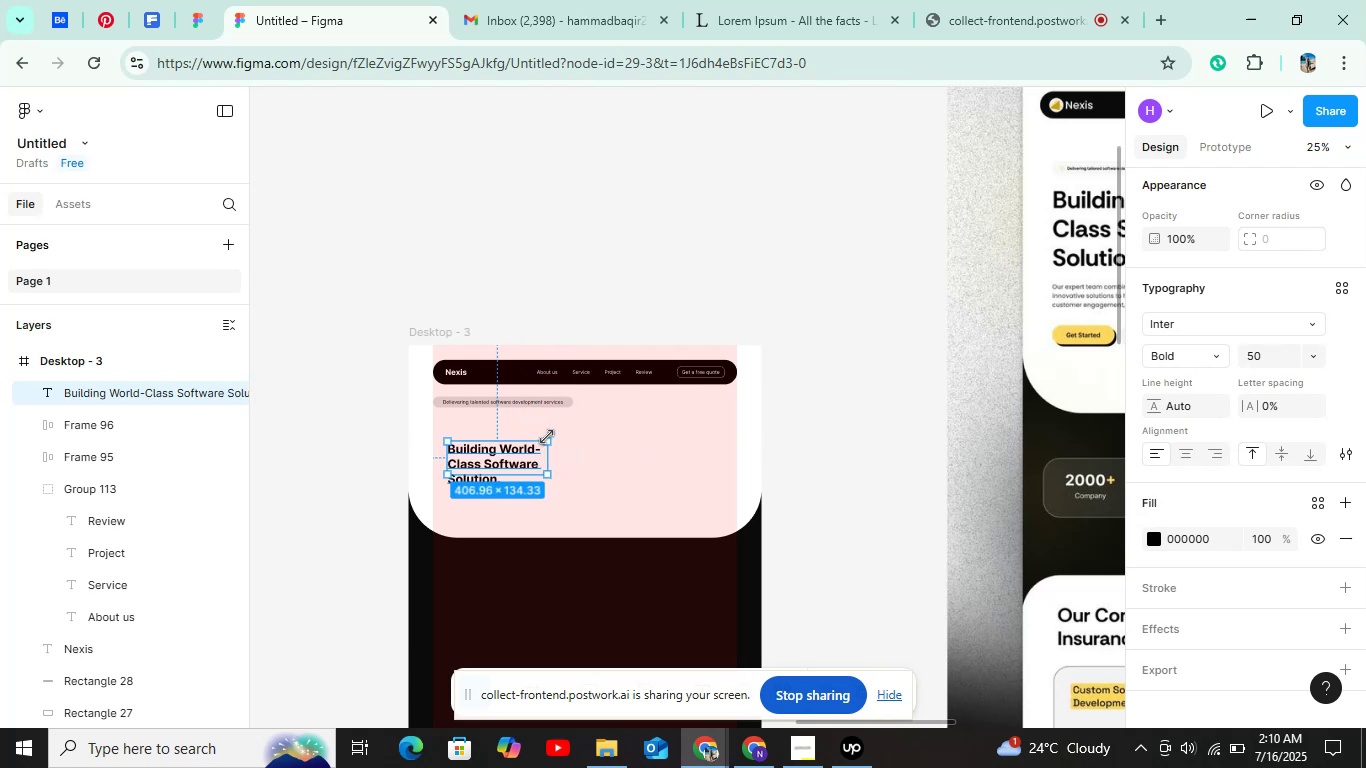 
key(Control+Z)
 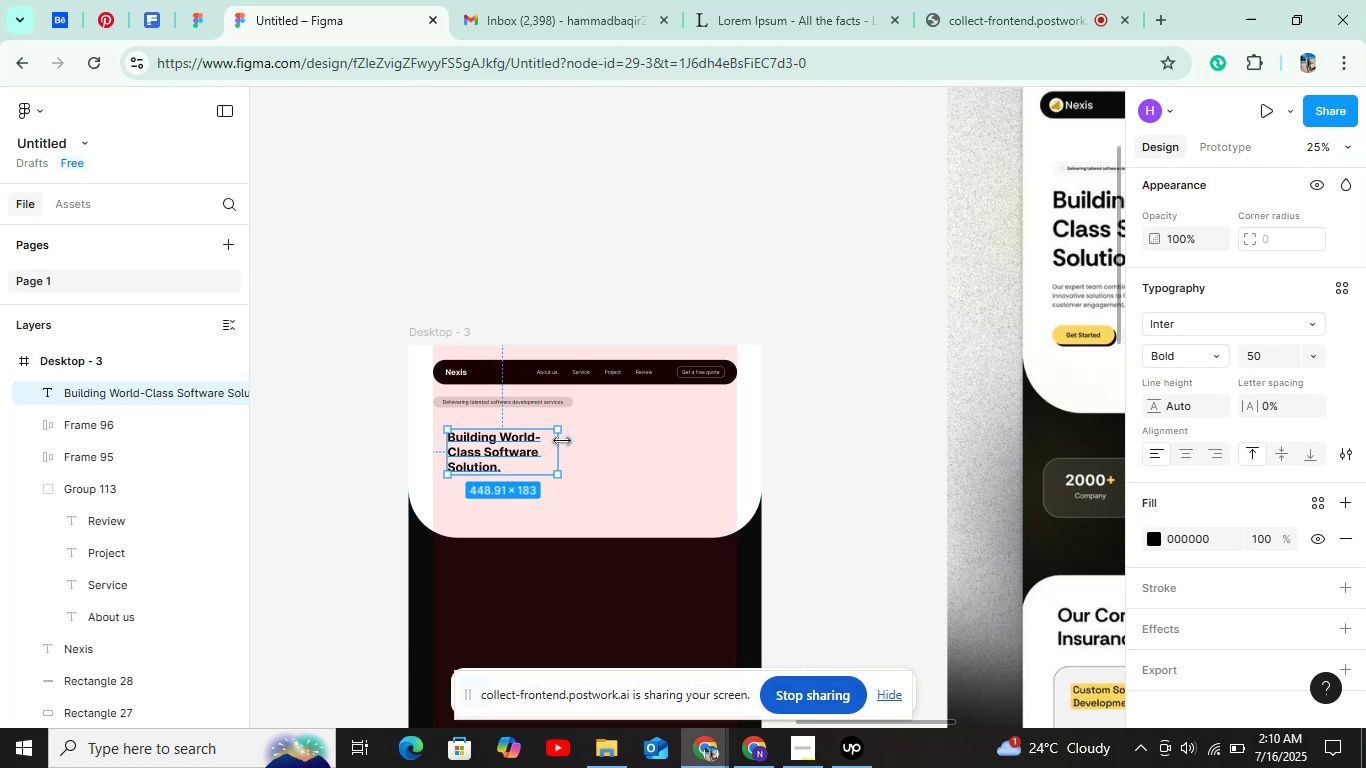 
hold_key(key=ControlLeft, duration=0.54)
scroll: coordinate [528, 448], scroll_direction: up, amount: 5.0
 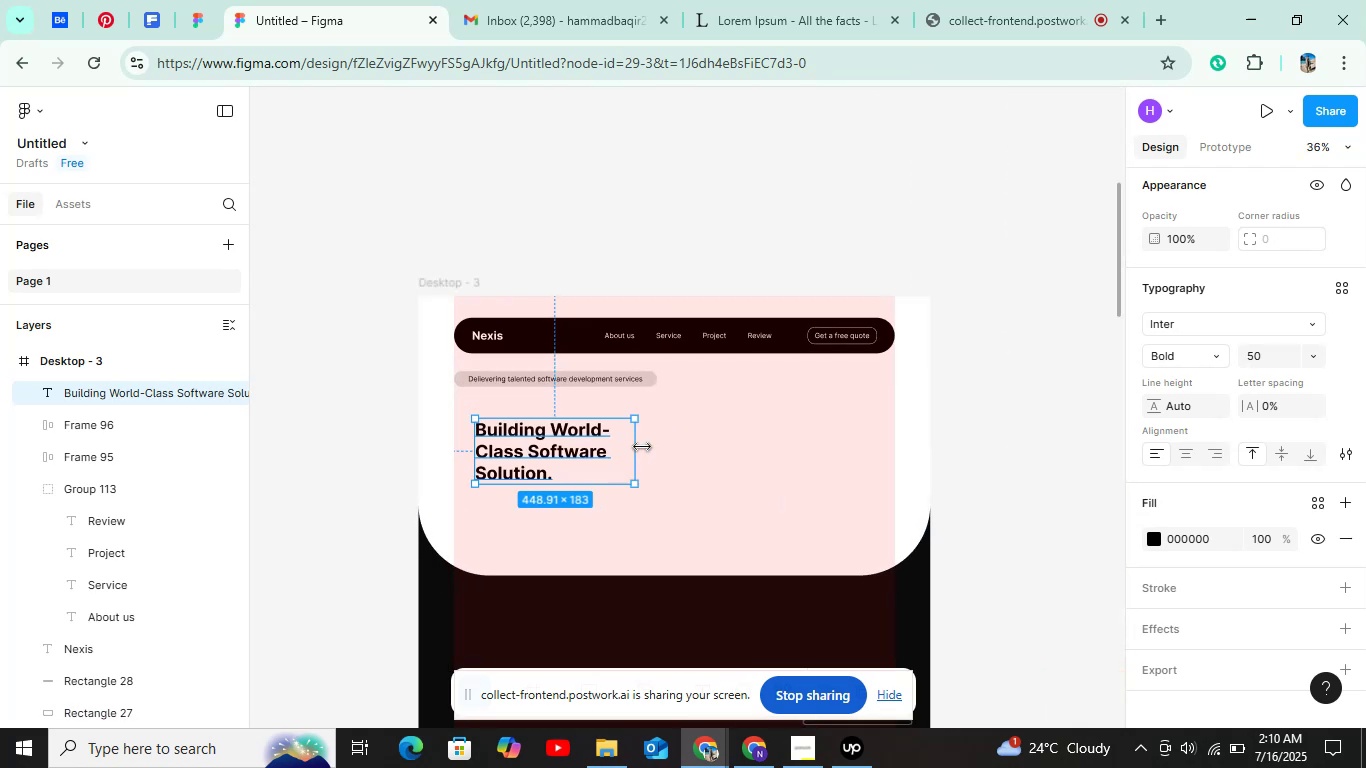 
hold_key(key=ControlLeft, duration=1.14)
 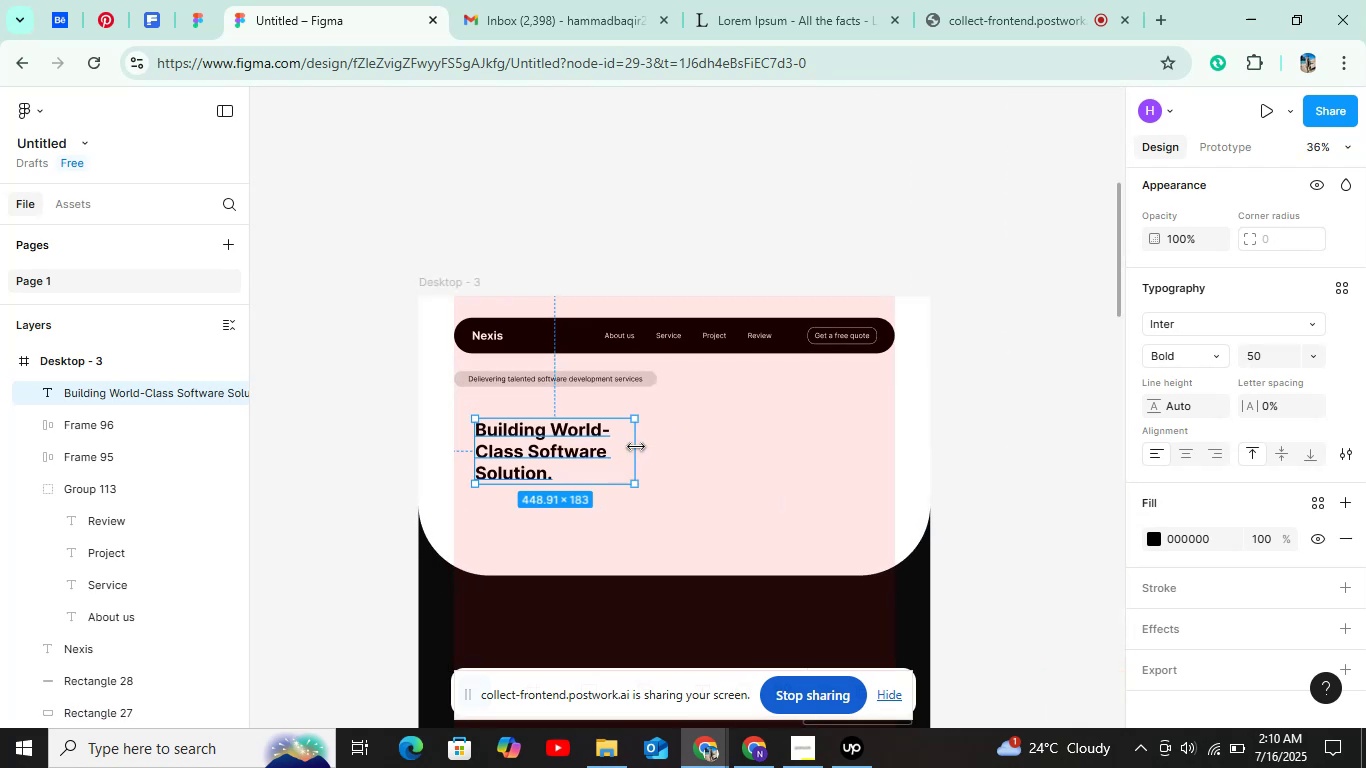 
left_click_drag(start_coordinate=[636, 447], to_coordinate=[615, 447])
 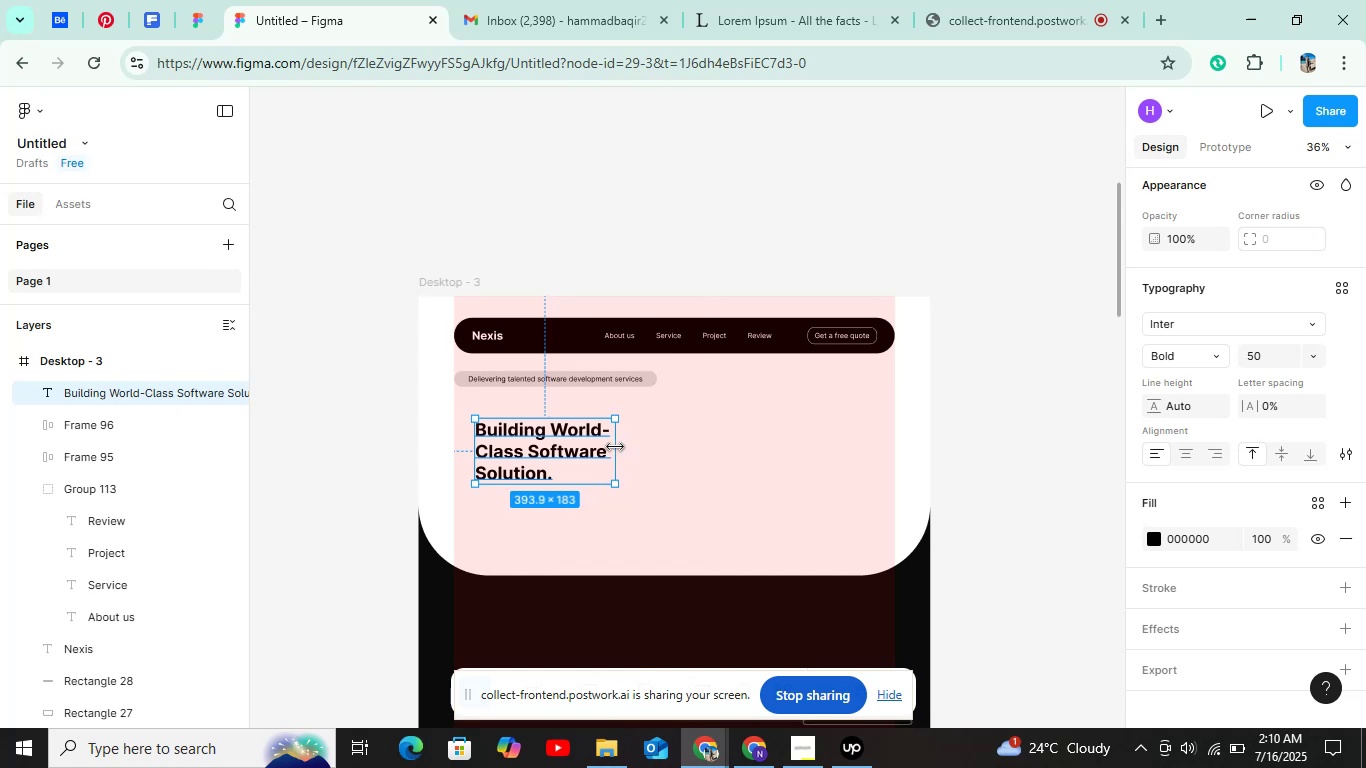 
hold_key(key=ControlLeft, duration=0.72)
scroll: coordinate [615, 447], scroll_direction: down, amount: 11.0
 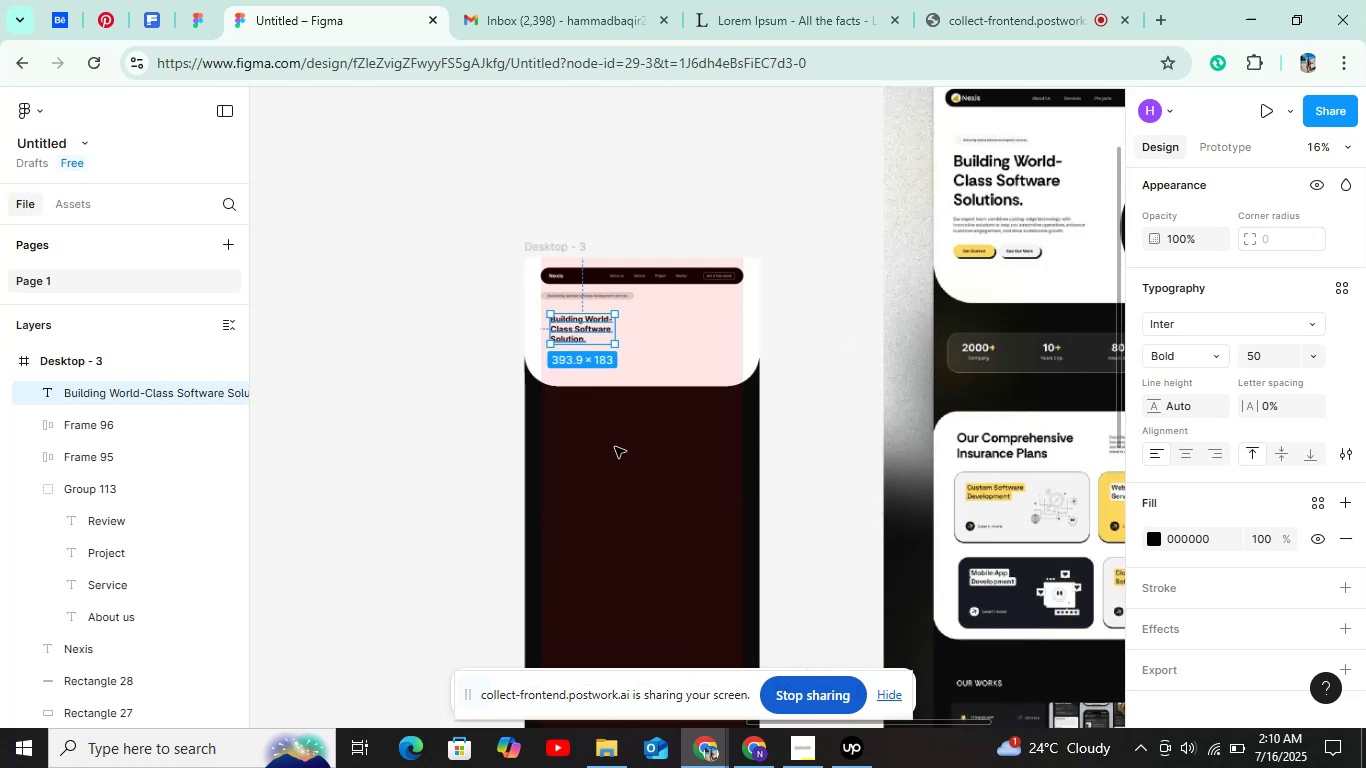 
key(Shift+ShiftLeft)
 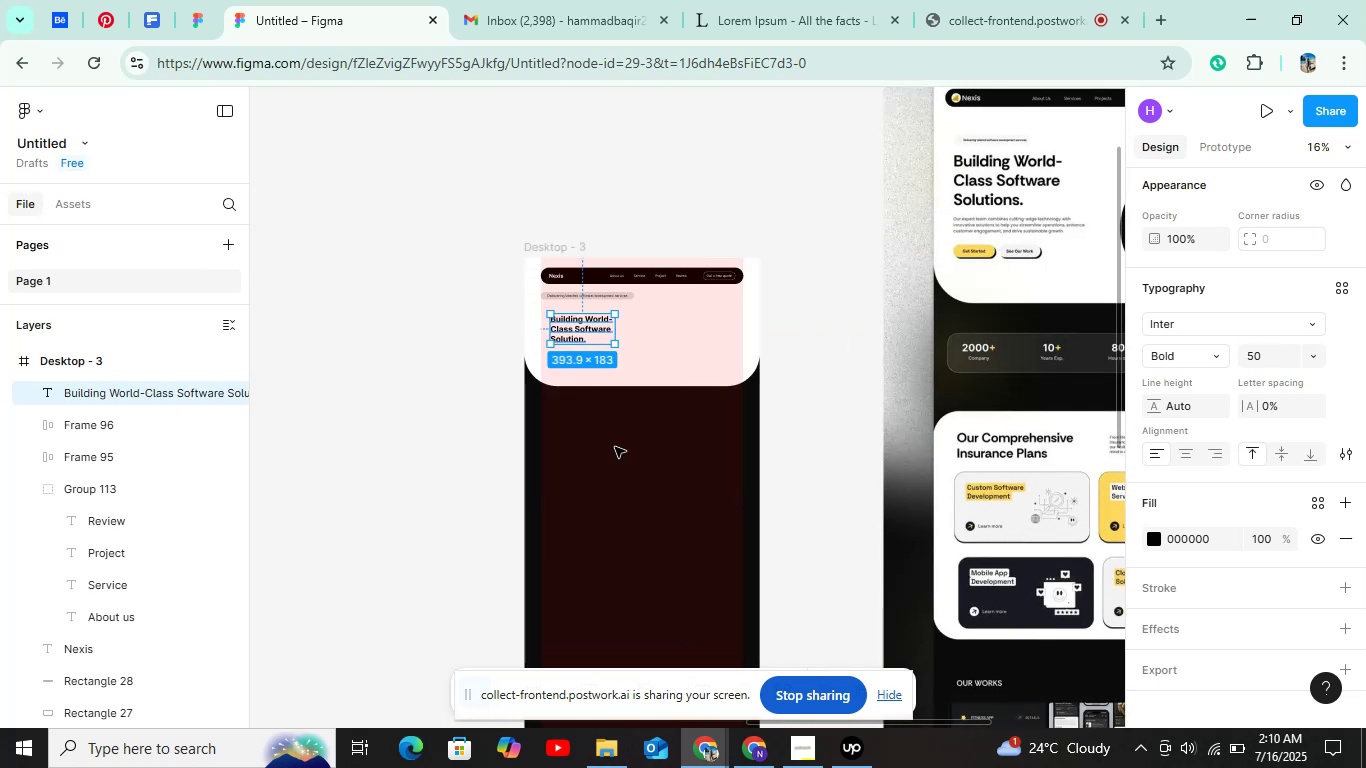 
scroll: coordinate [613, 439], scroll_direction: up, amount: 14.0
 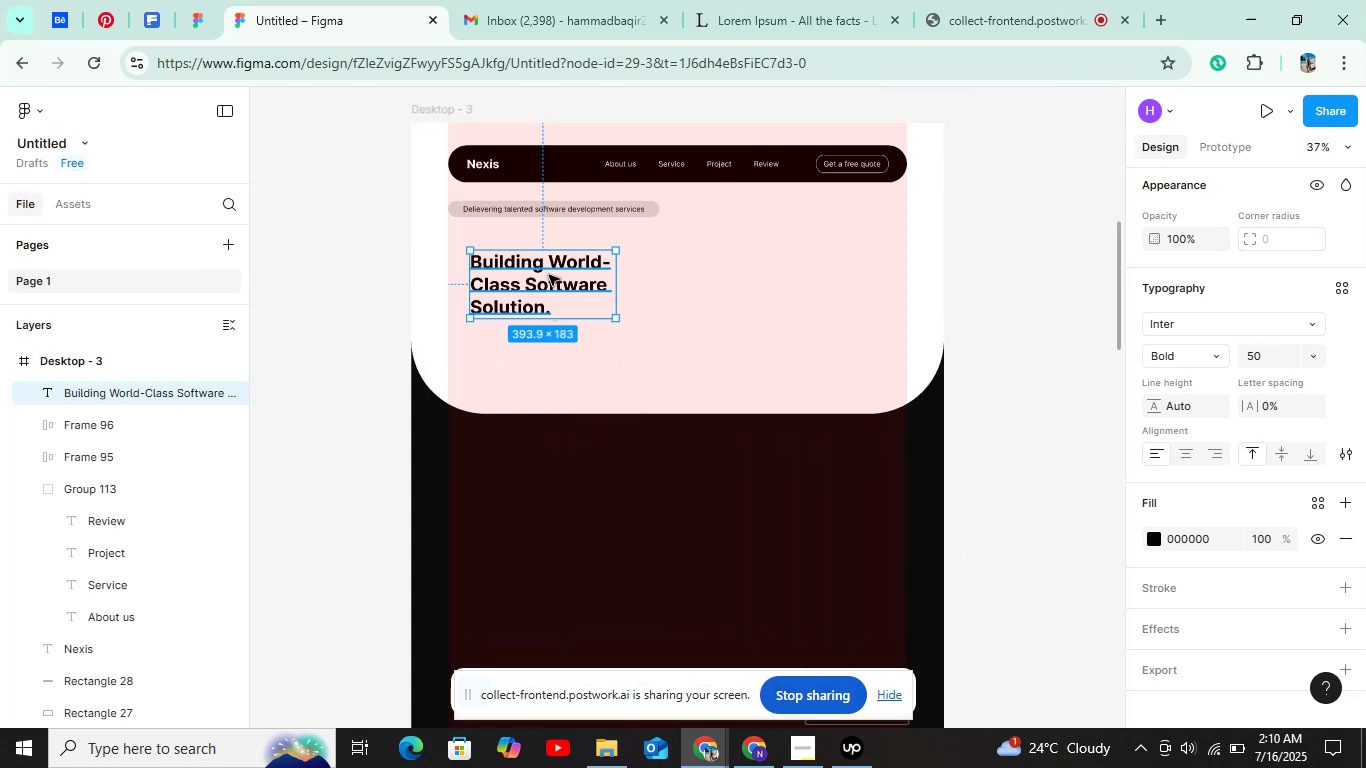 
hold_key(key=ControlLeft, duration=0.92)
 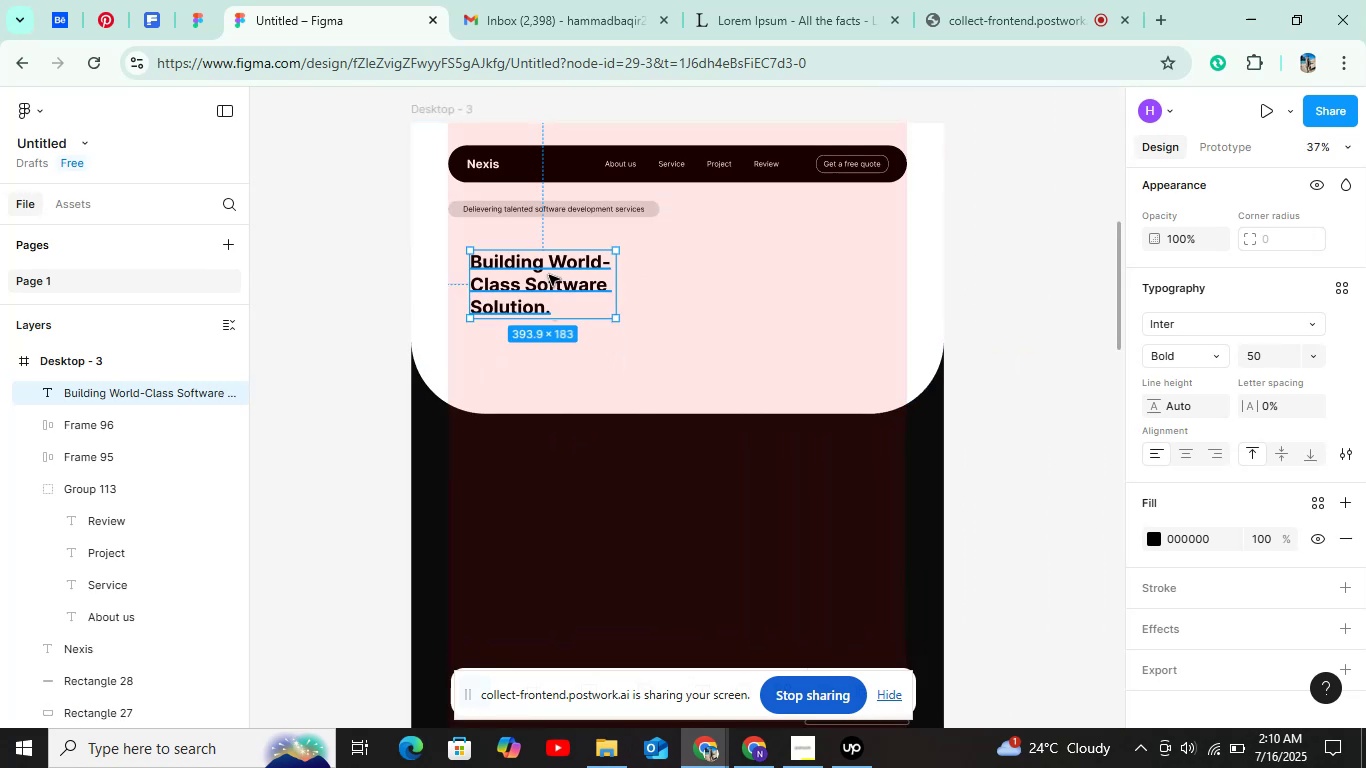 
left_click_drag(start_coordinate=[549, 275], to_coordinate=[532, 271])
 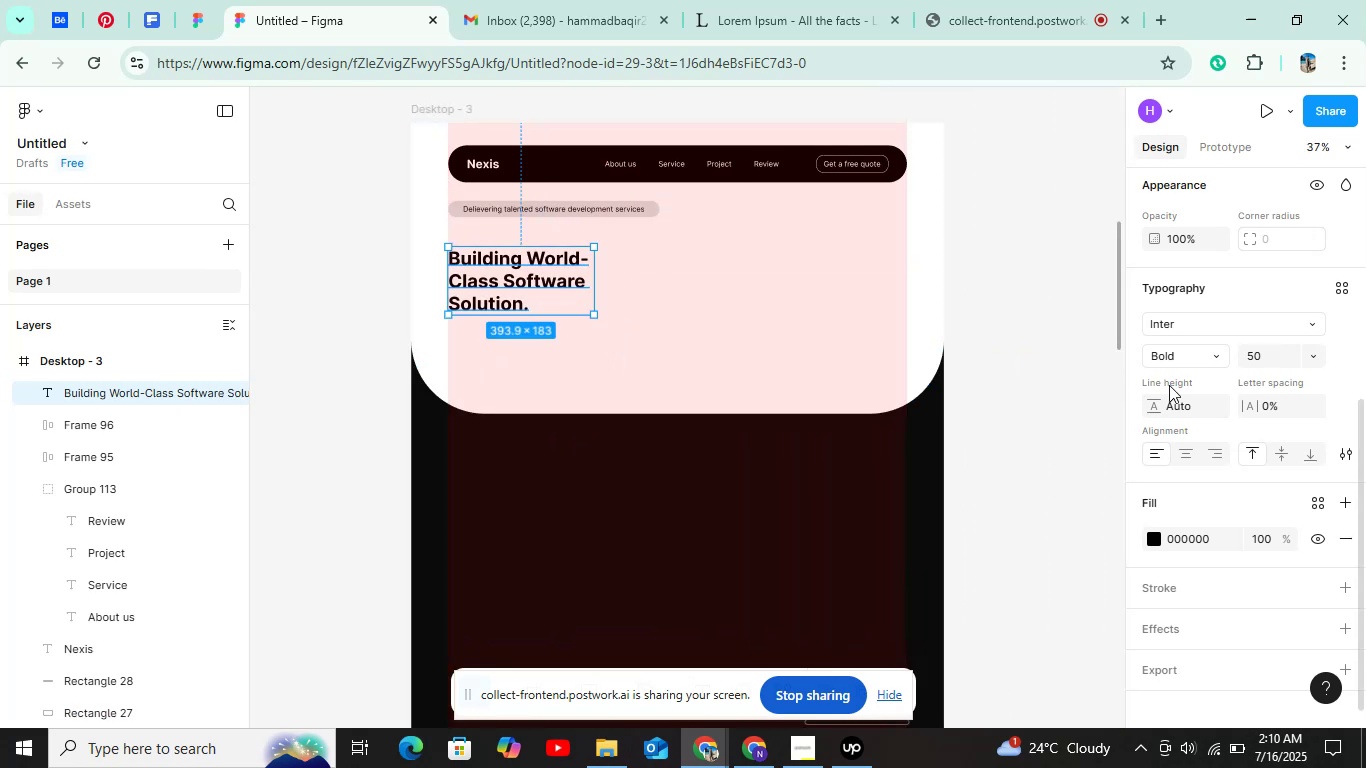 
left_click([1180, 393])
 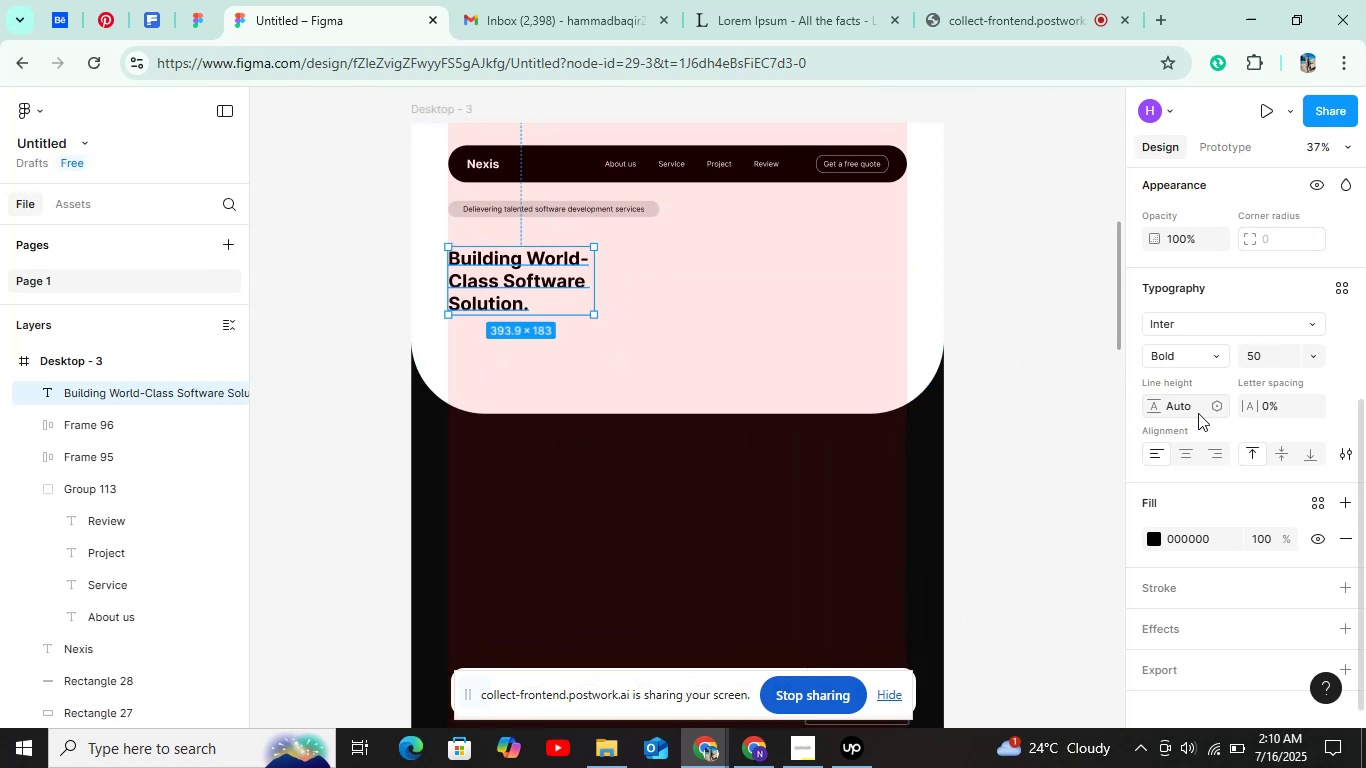 
left_click([1198, 413])
 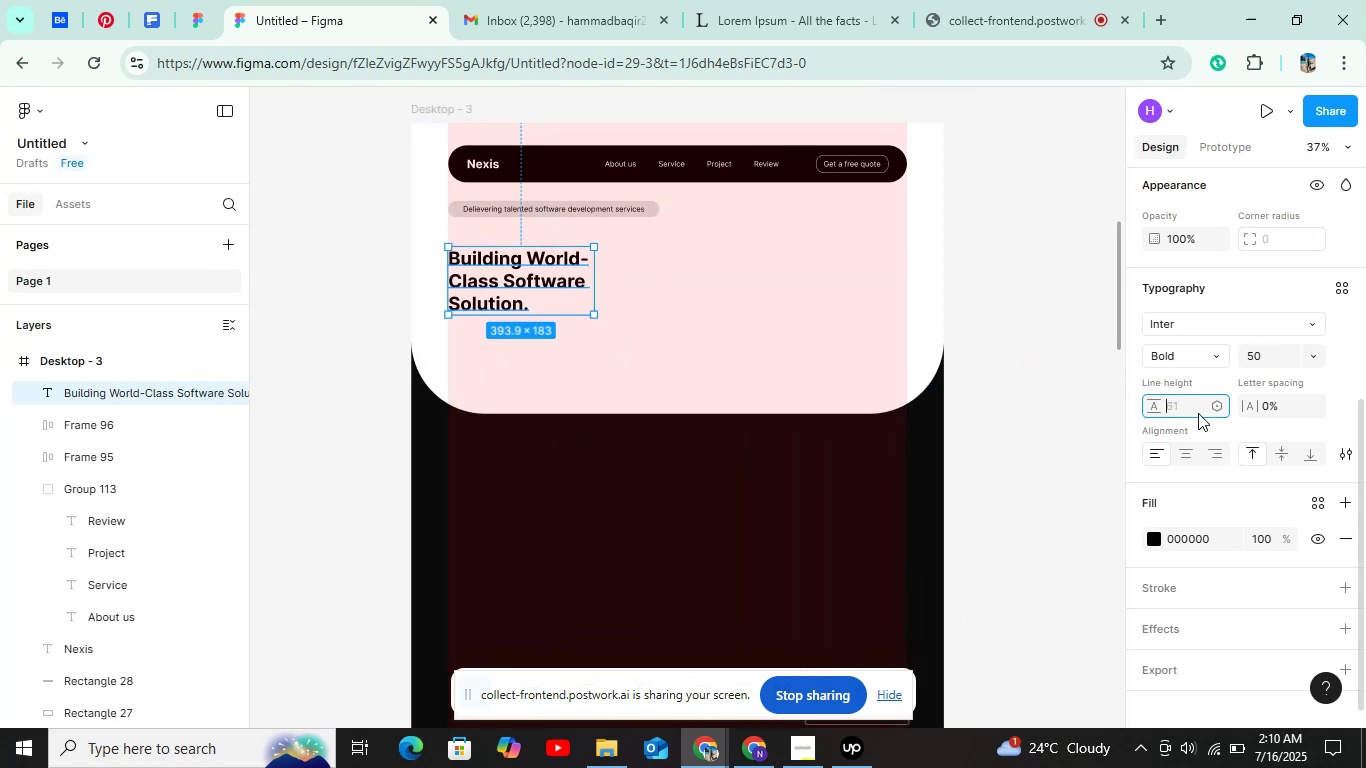 
key(Shift+ArrowUp)
 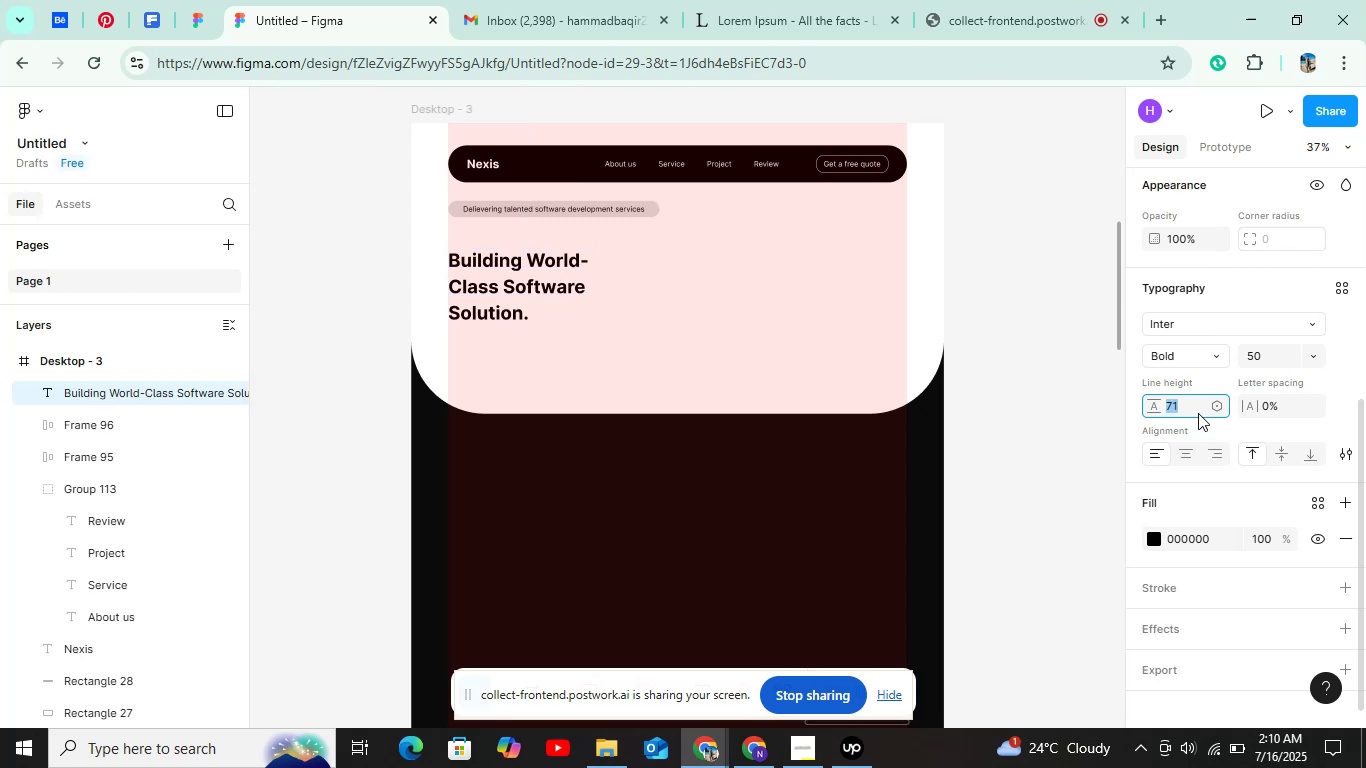 
key(Shift+ArrowUp)
 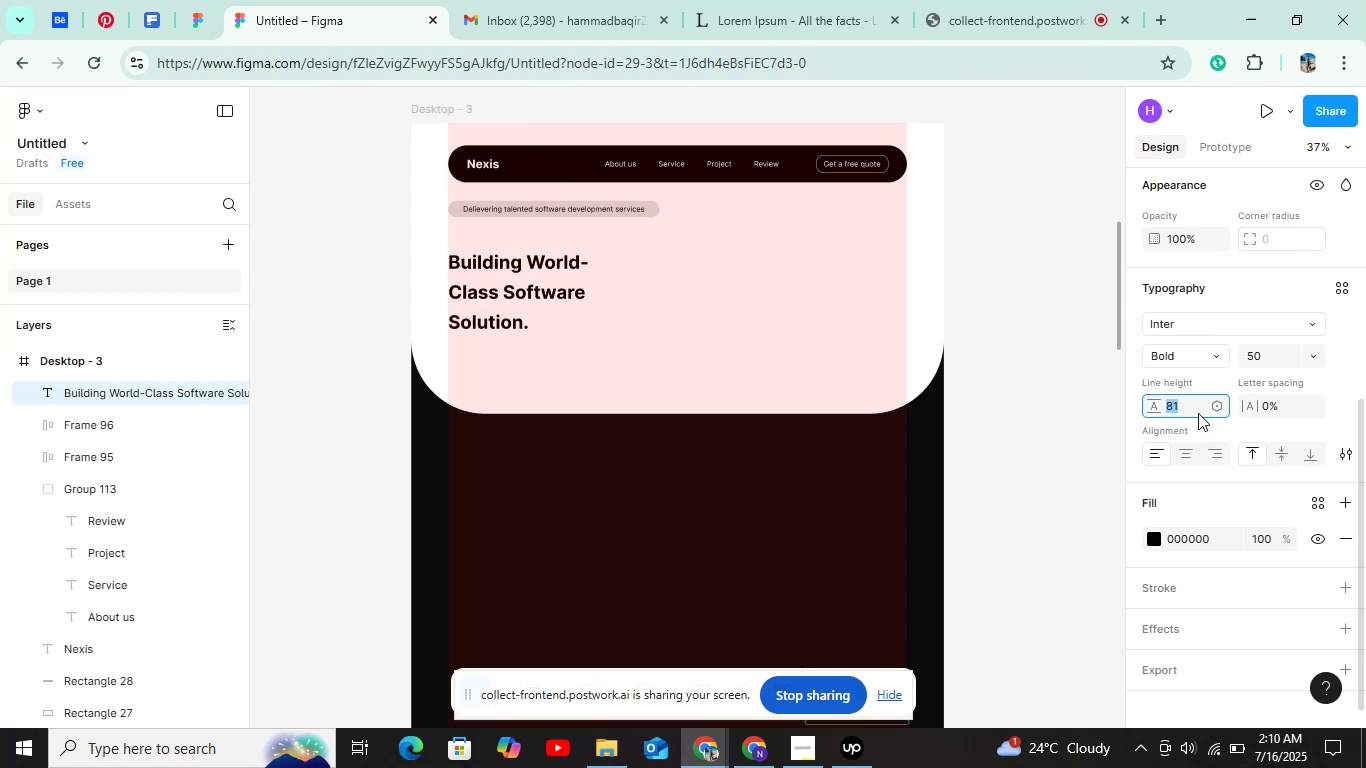 
key(Shift+ArrowDown)
 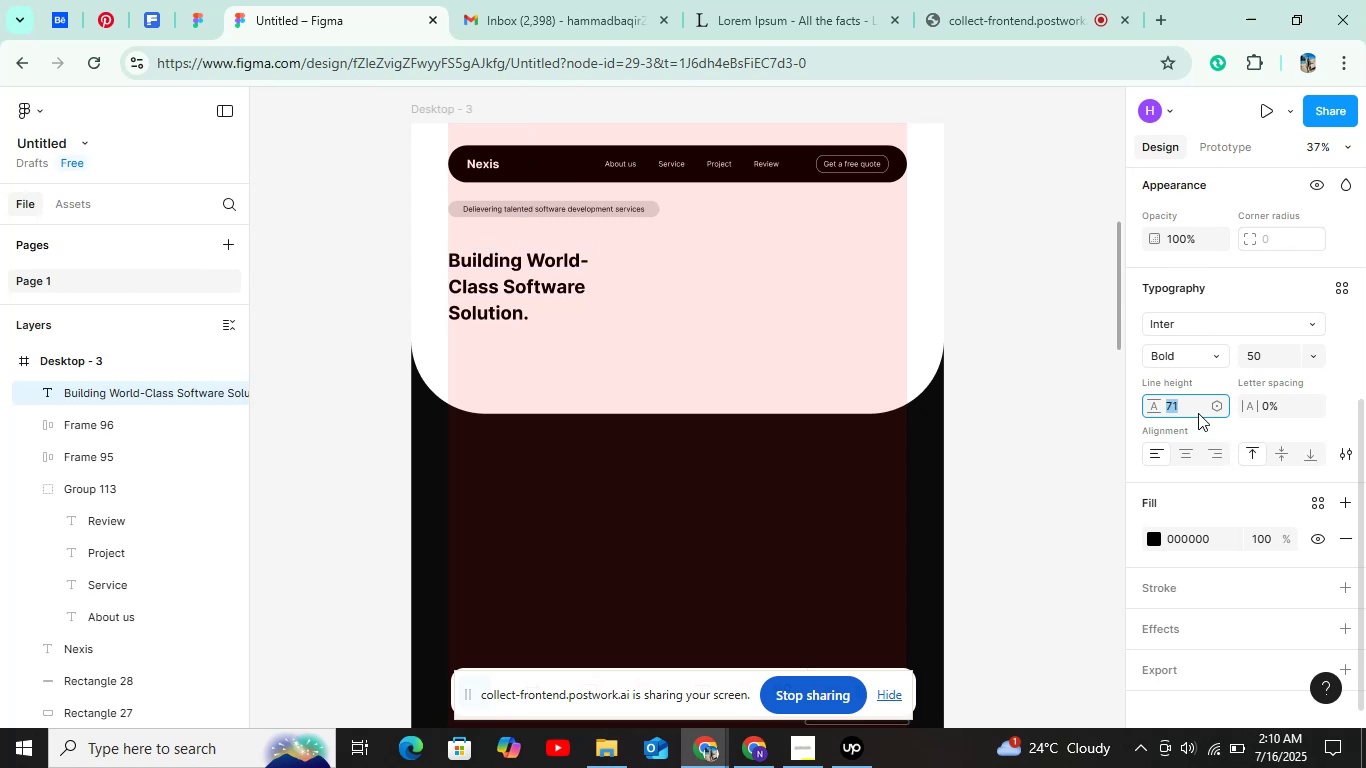 
key(ArrowDown)
 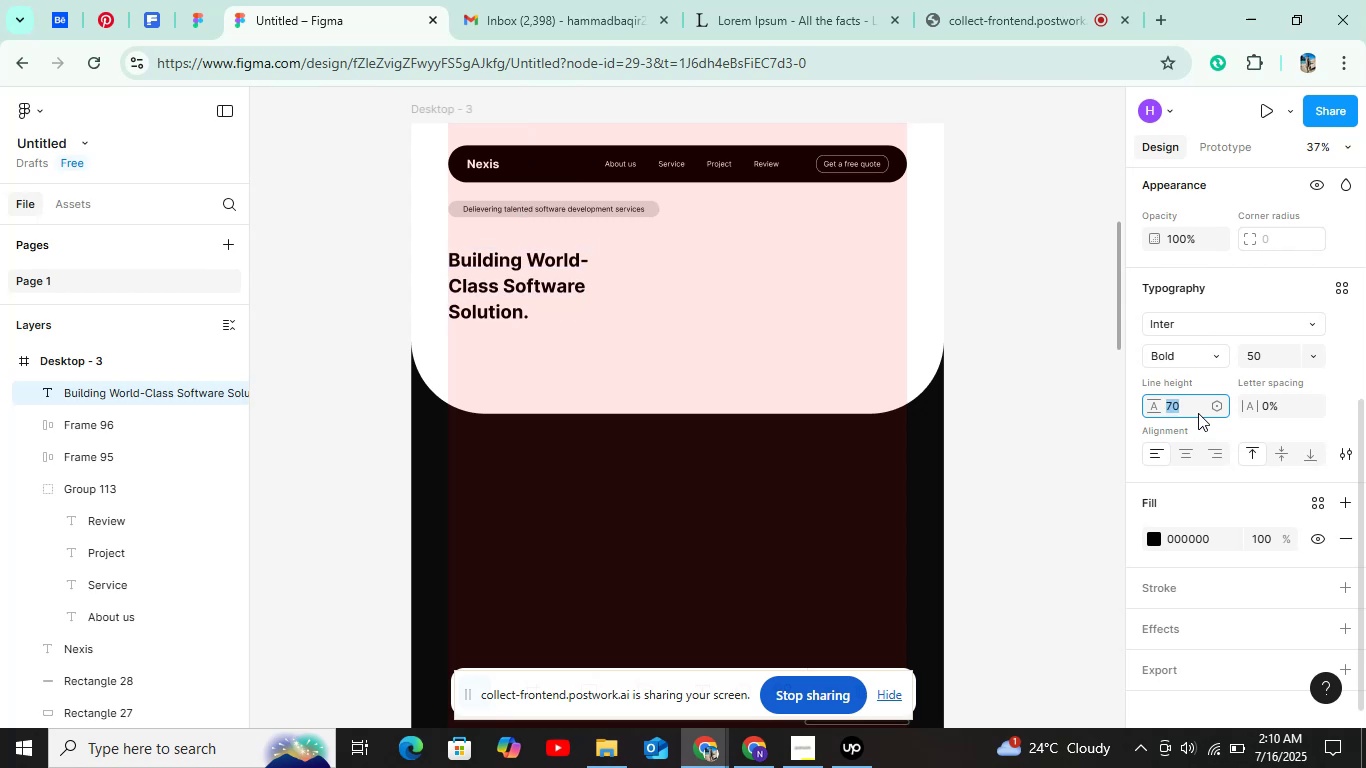 
hold_key(key=ControlLeft, duration=0.68)
scroll: coordinate [1033, 431], scroll_direction: down, amount: 16.0
 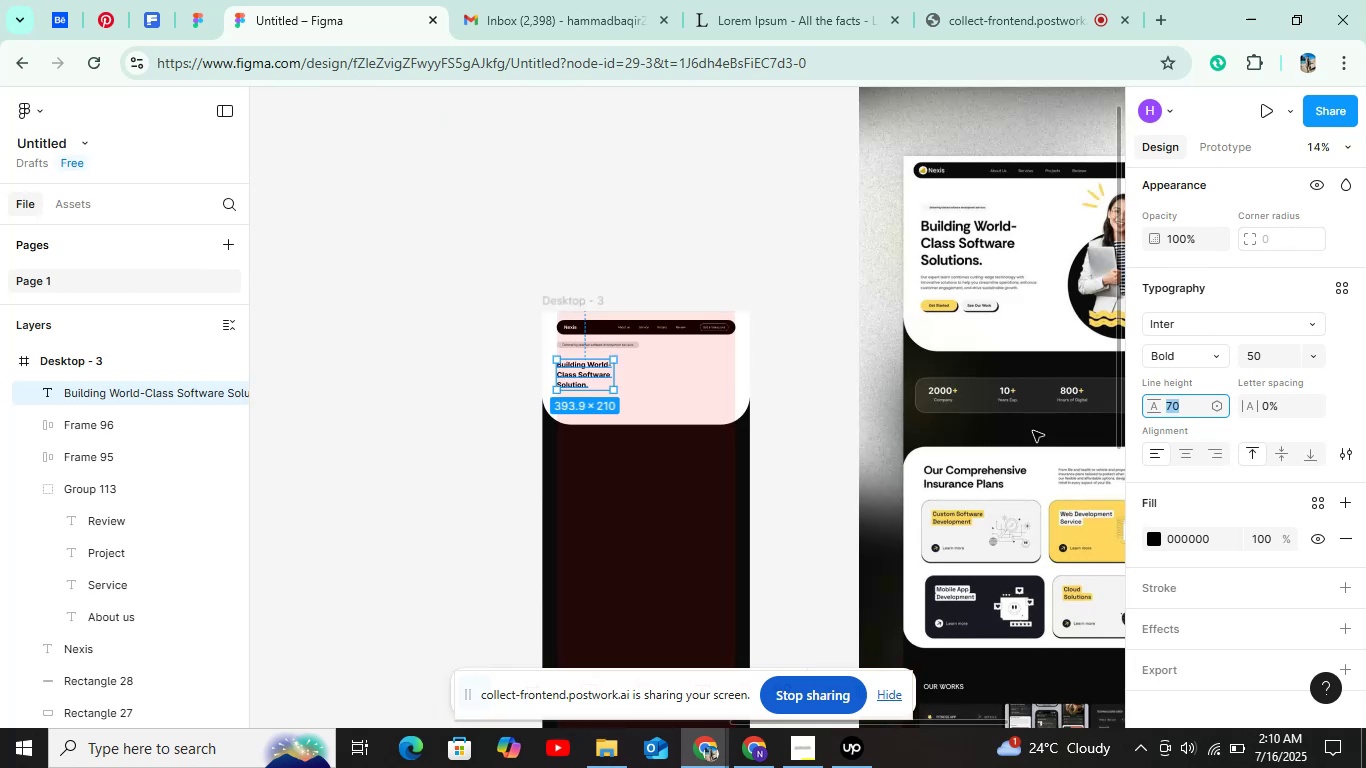 
hold_key(key=ShiftLeft, duration=0.74)
 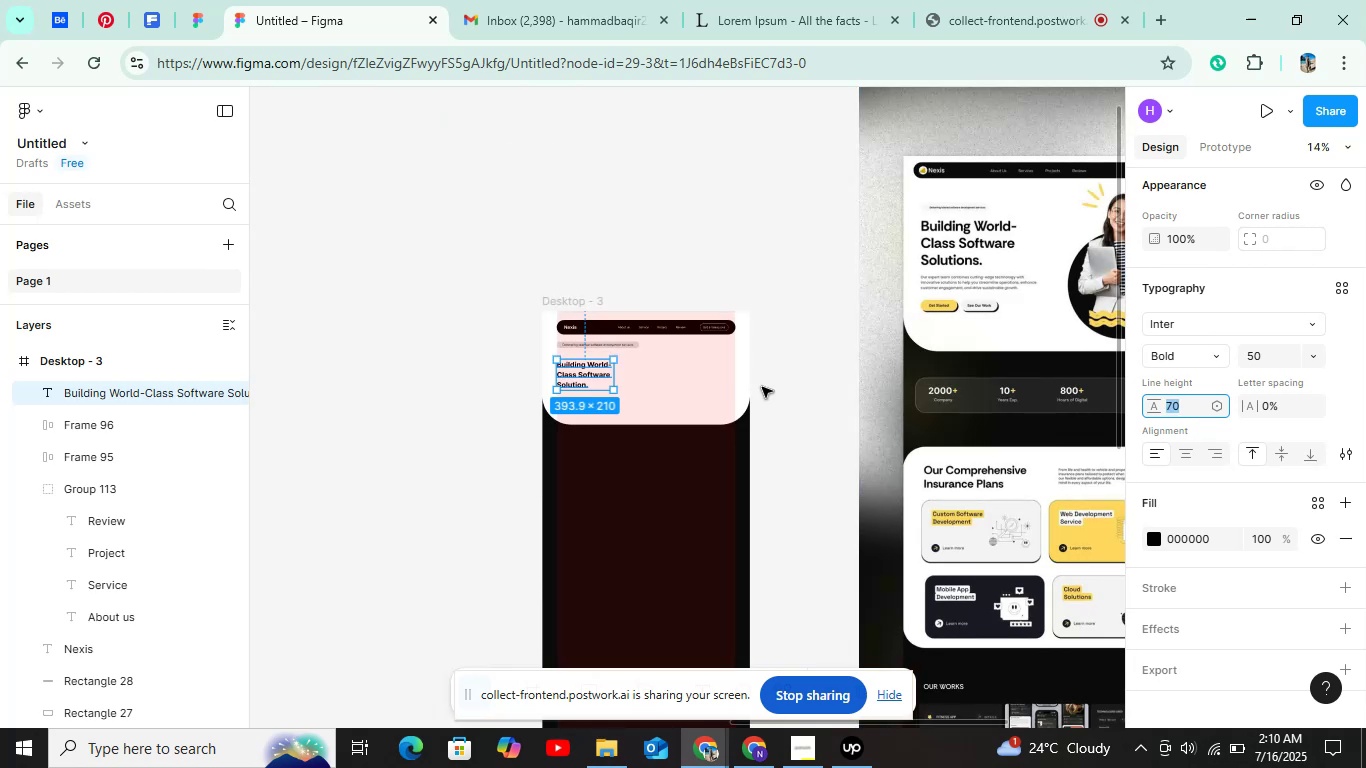 
hold_key(key=ControlLeft, duration=1.34)
scroll: coordinate [728, 387], scroll_direction: up, amount: 4.0
 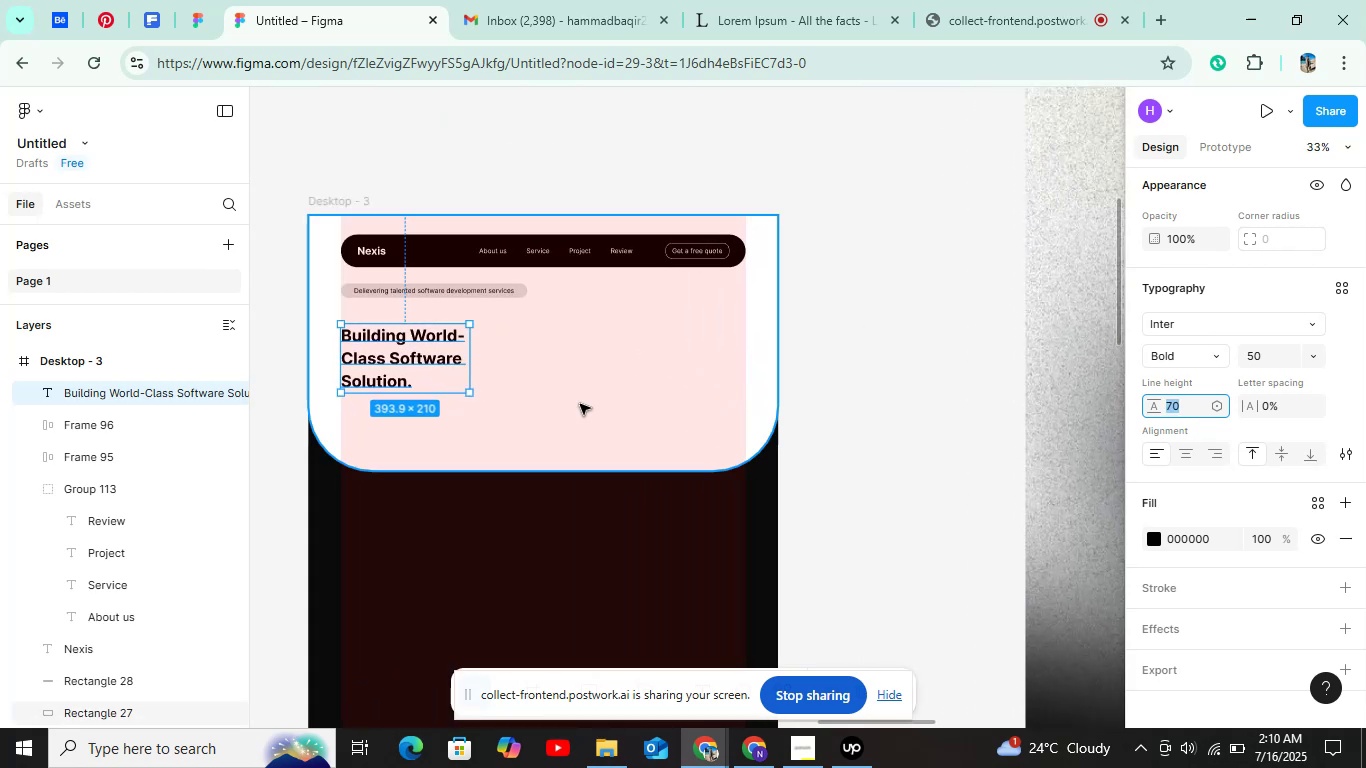 
key(Shift+ShiftLeft)
 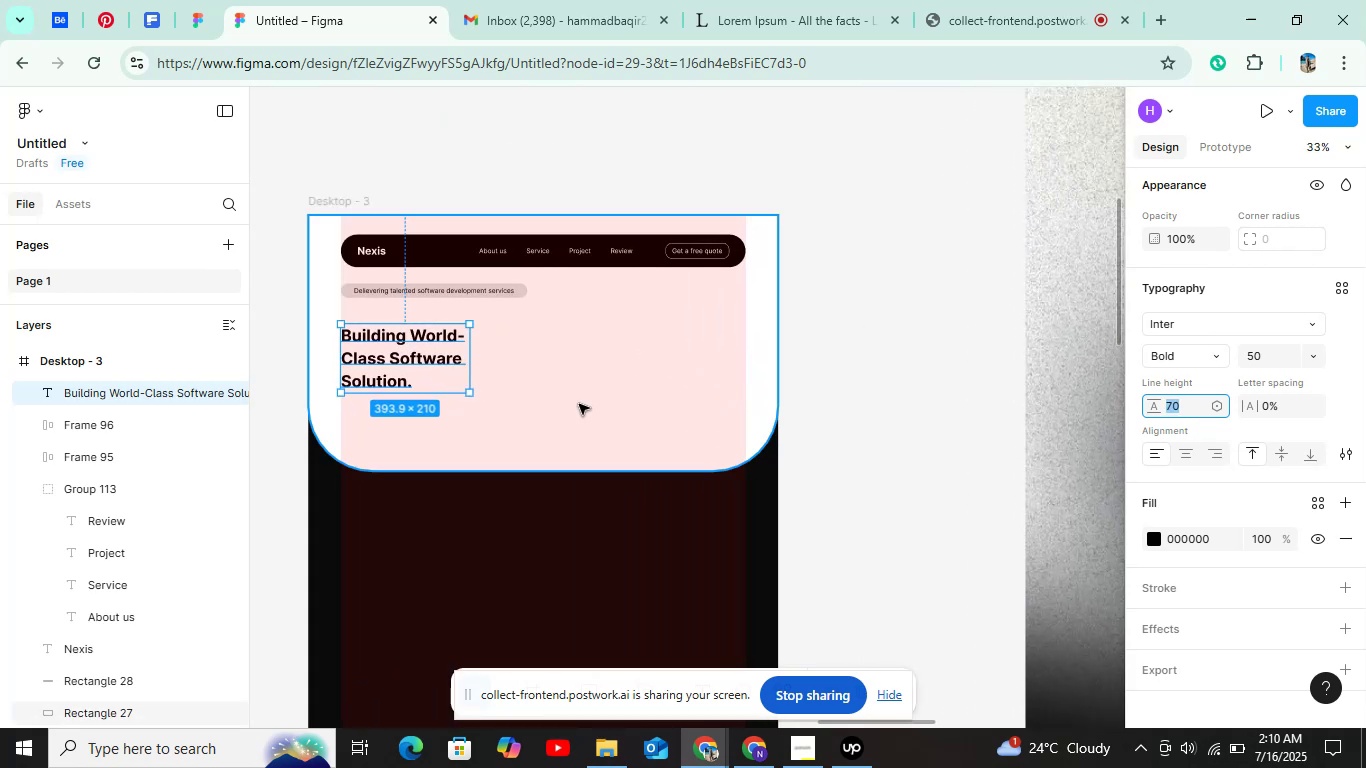 
scroll: coordinate [579, 404], scroll_direction: up, amount: 5.0
 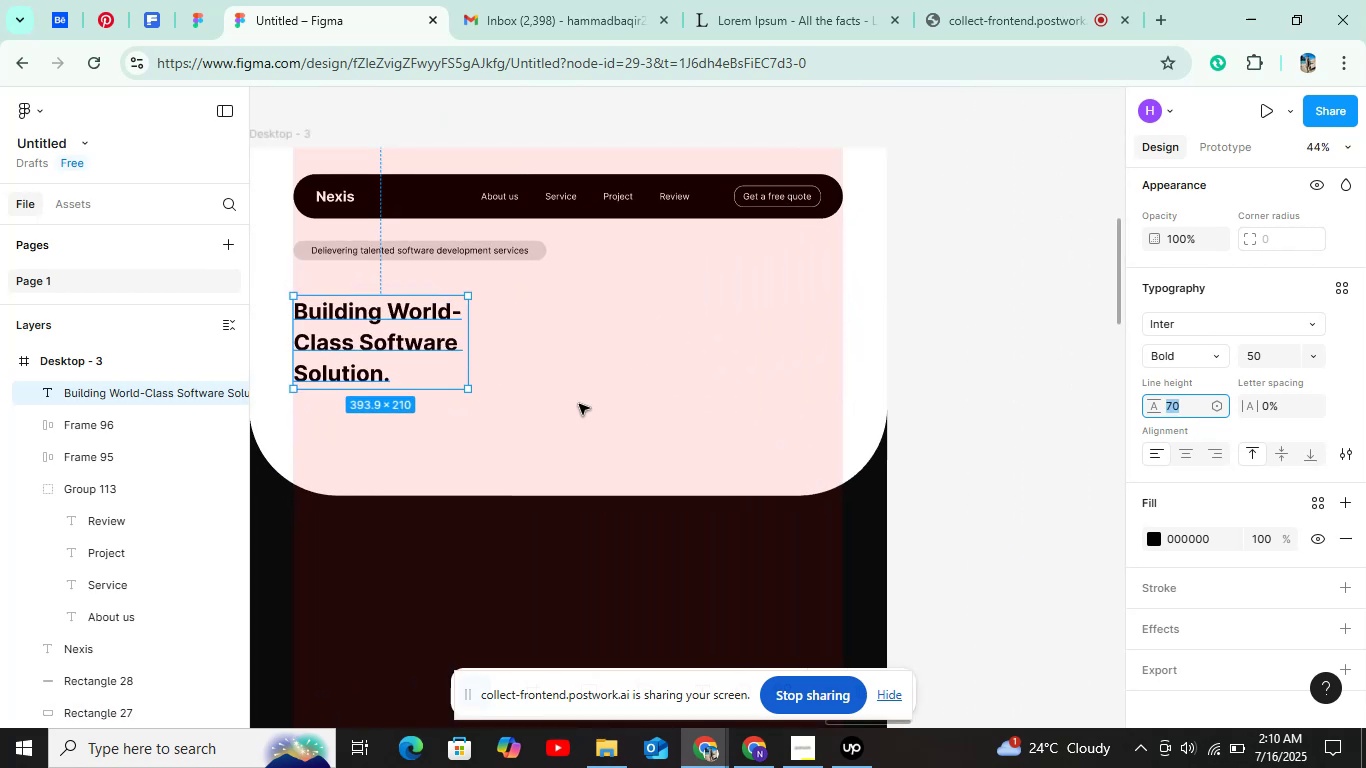 
hold_key(key=ControlLeft, duration=1.55)
scroll: coordinate [579, 404], scroll_direction: down, amount: 10.0
 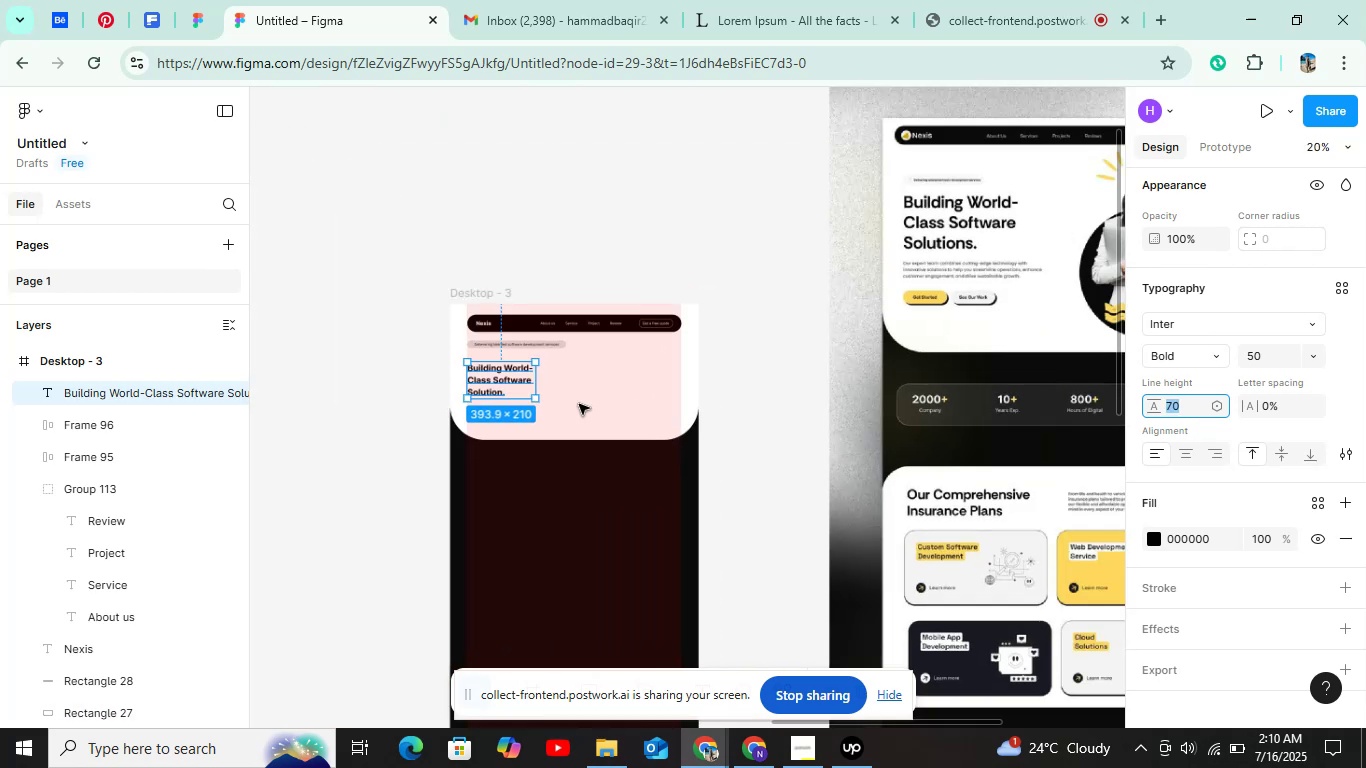 
hold_key(key=ControlLeft, duration=0.5)
 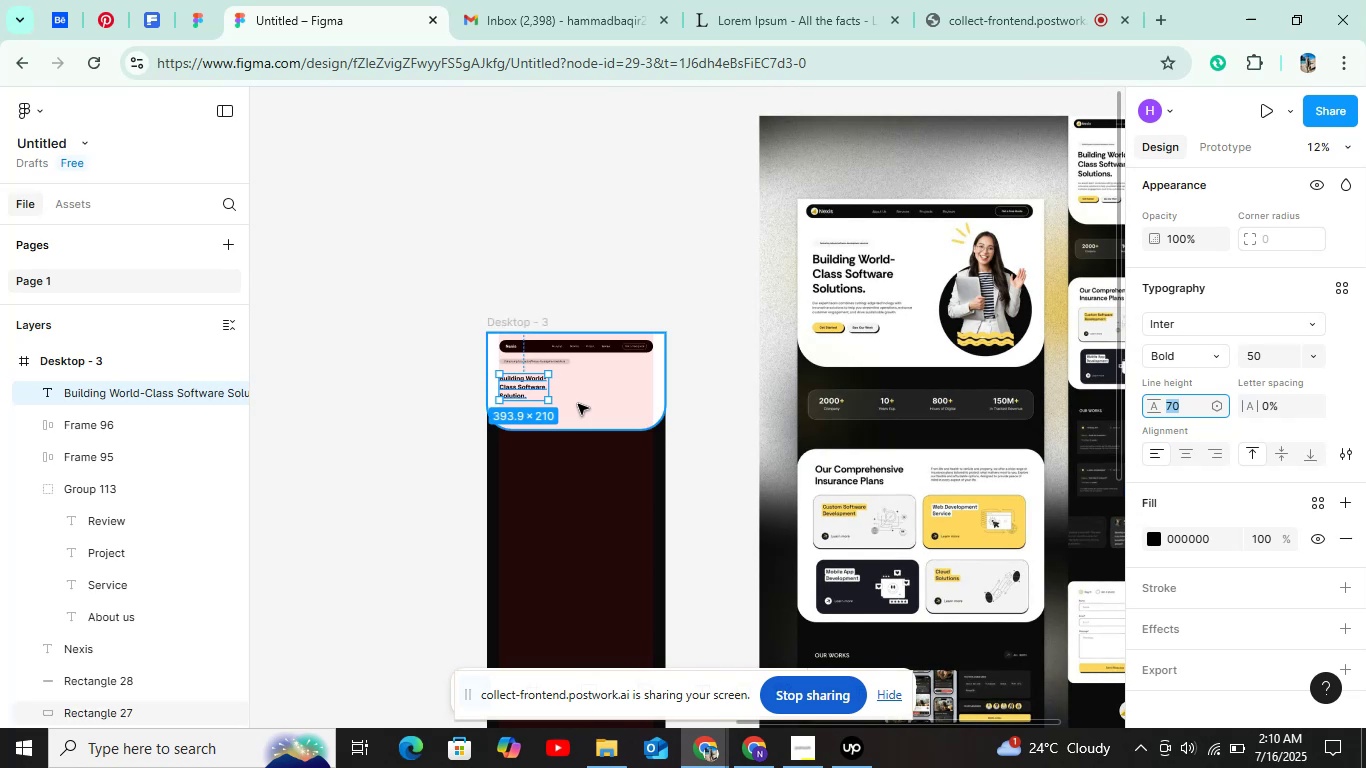 
scroll: coordinate [588, 400], scroll_direction: up, amount: 1.0
 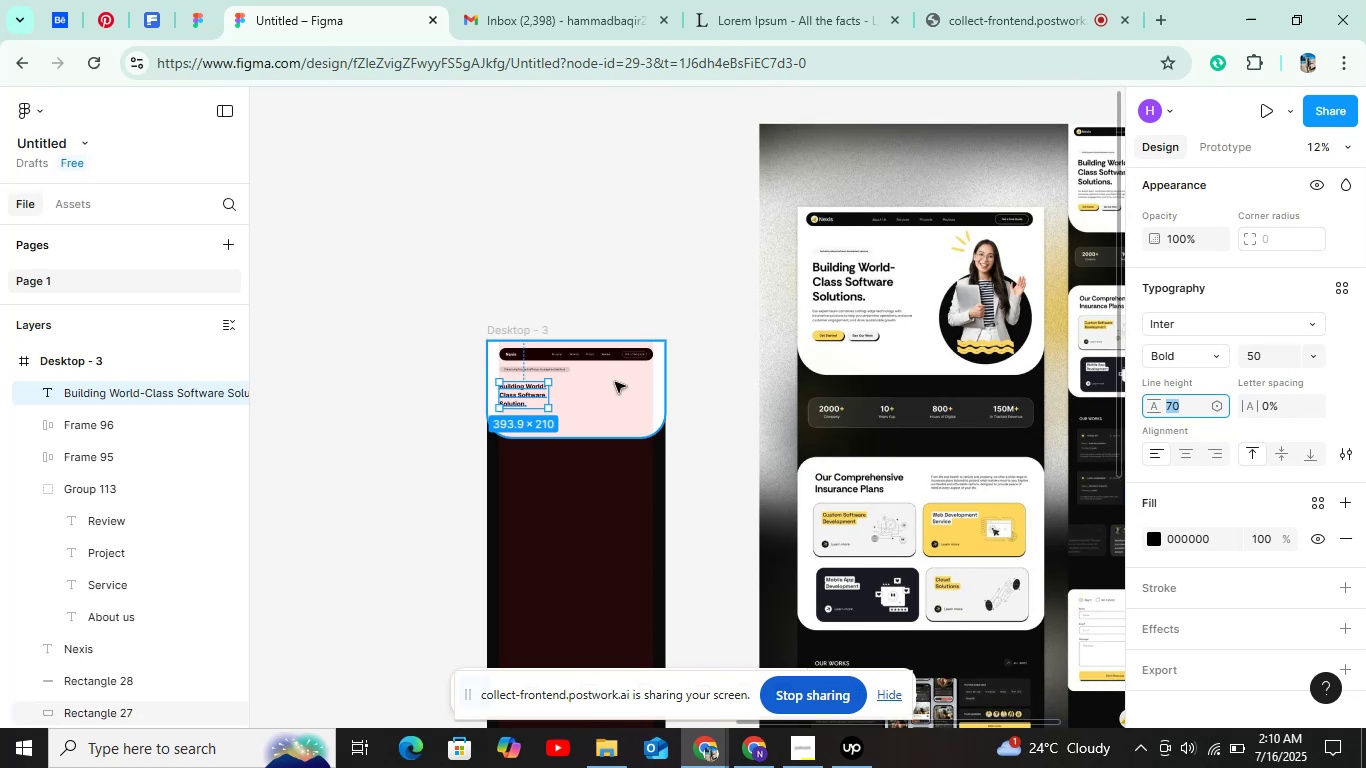 
left_click([511, 401])
 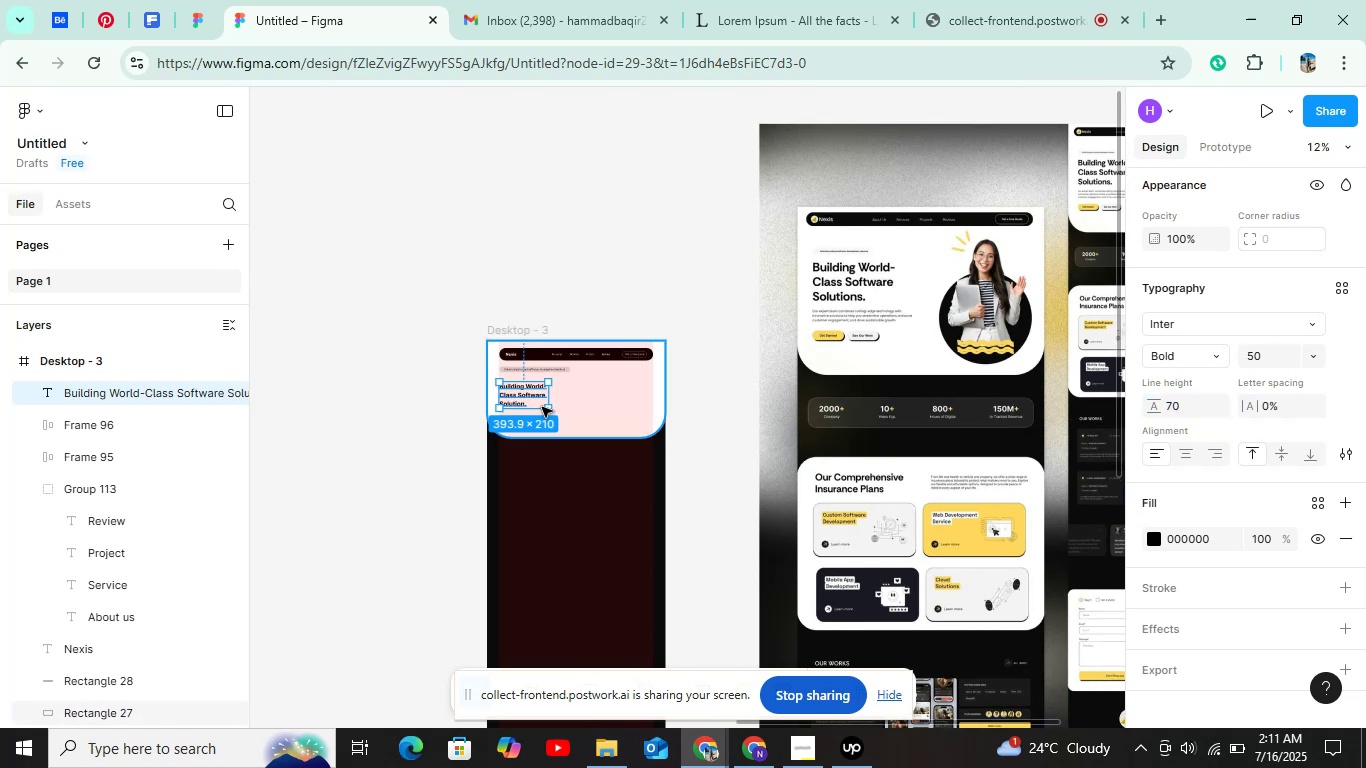 
left_click([373, 383])
 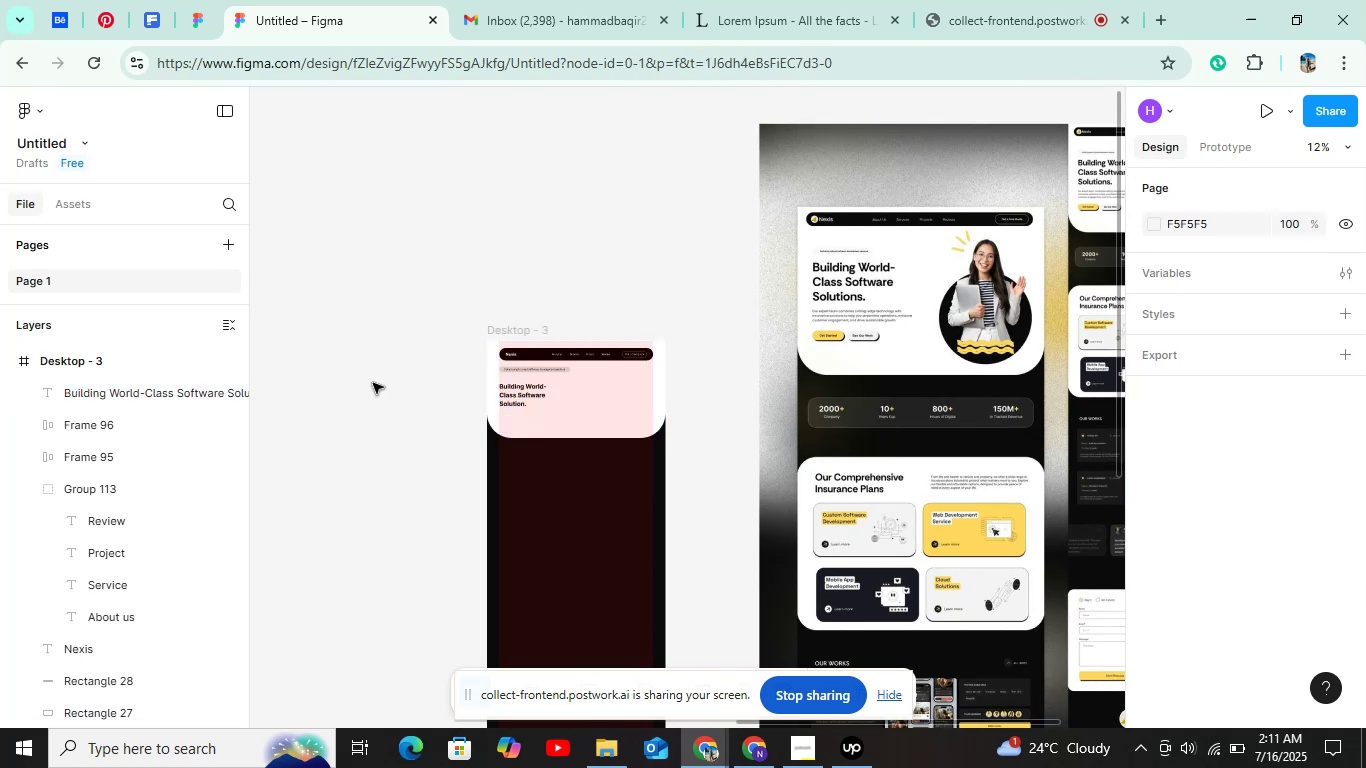 
hold_key(key=ControlLeft, duration=1.03)
scroll: coordinate [532, 417], scroll_direction: up, amount: 9.0
 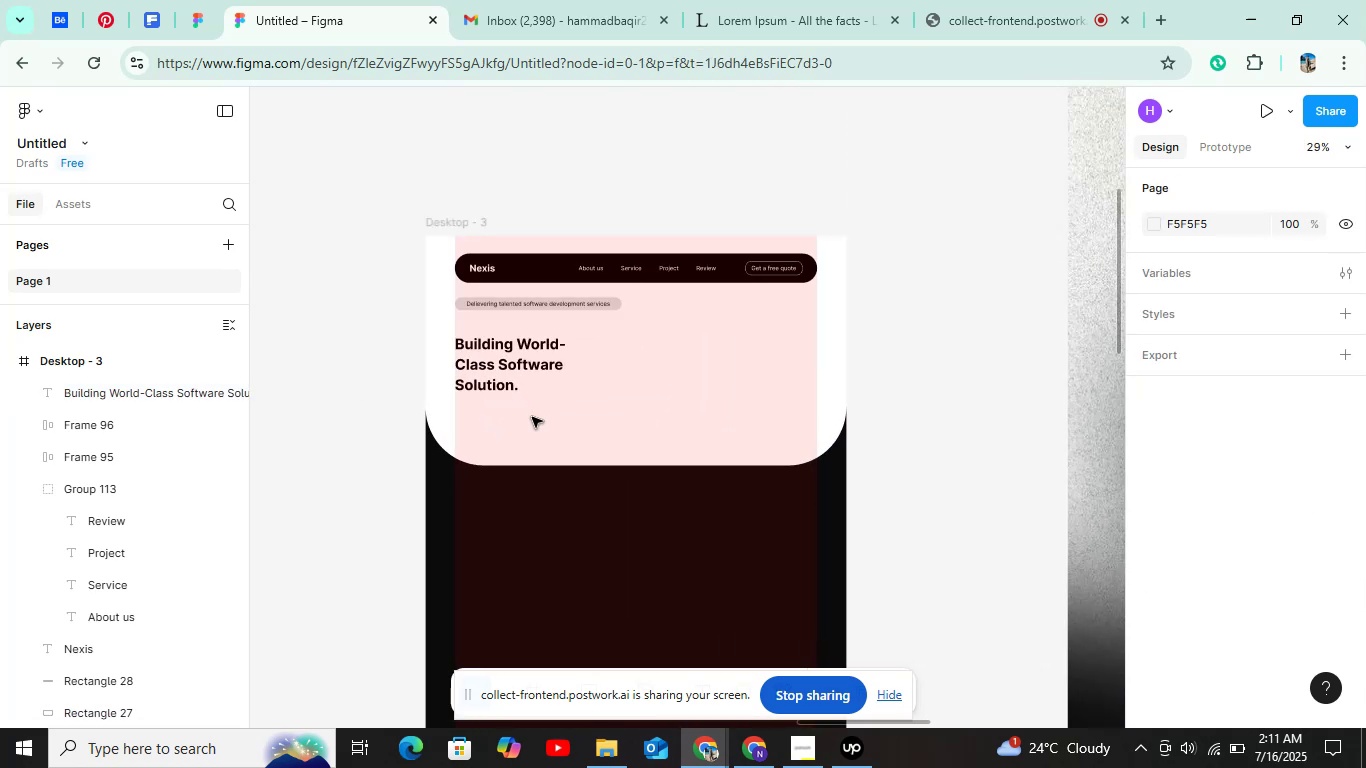 
key(T)
 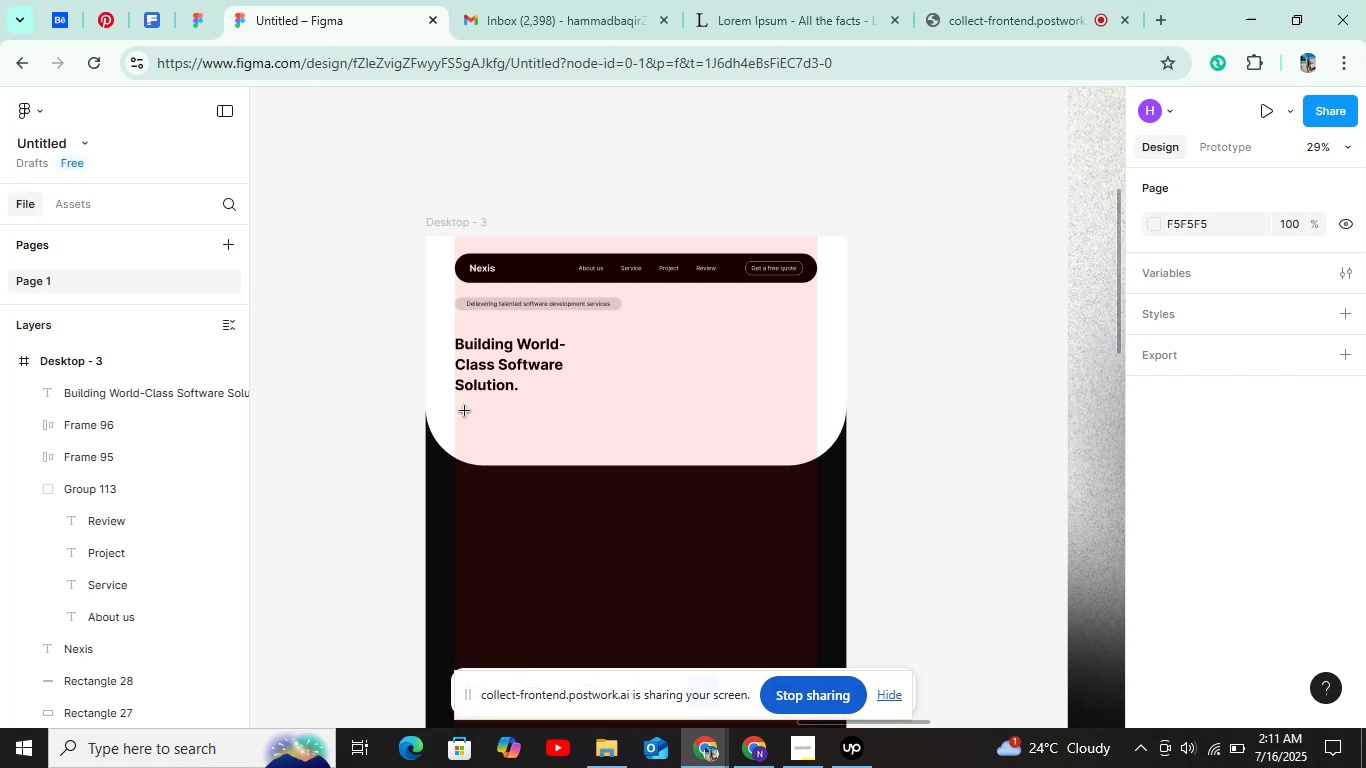 
left_click([465, 410])
 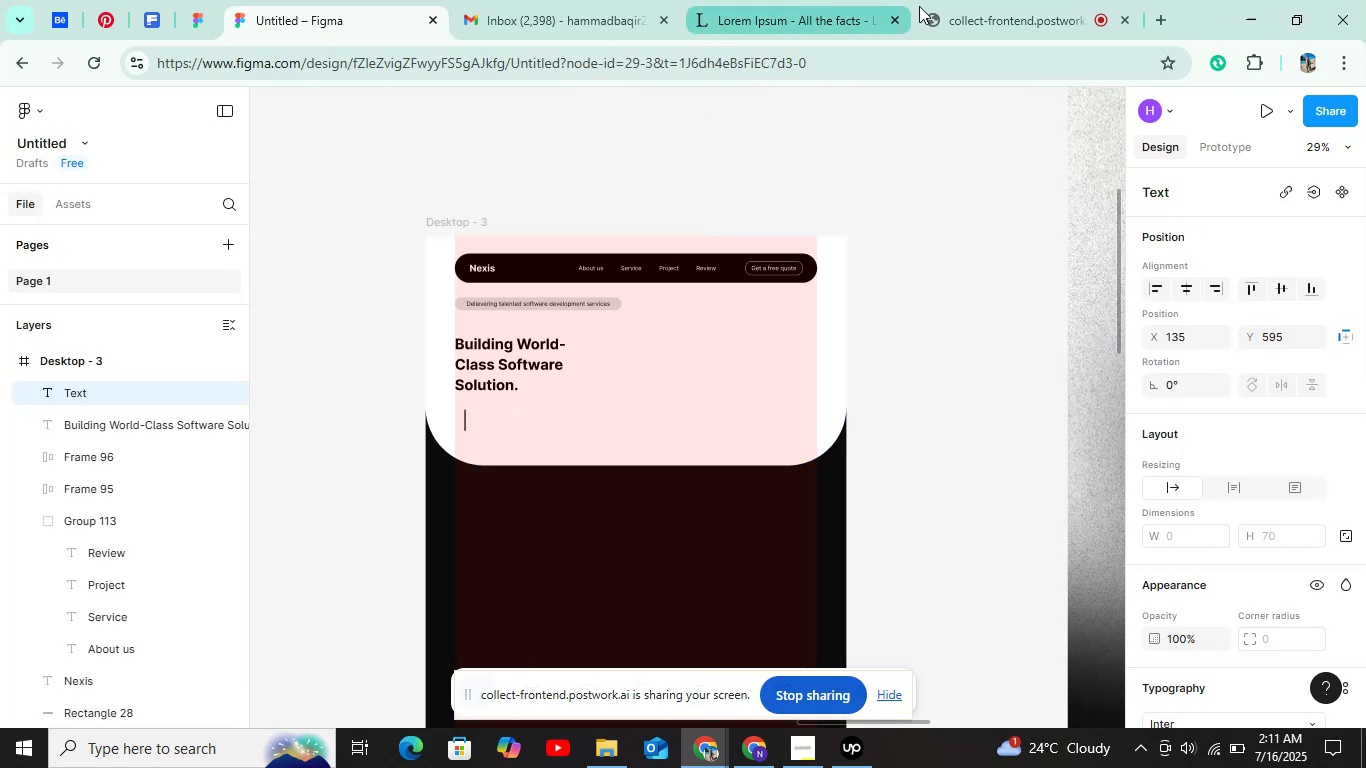 
left_click([766, 8])
 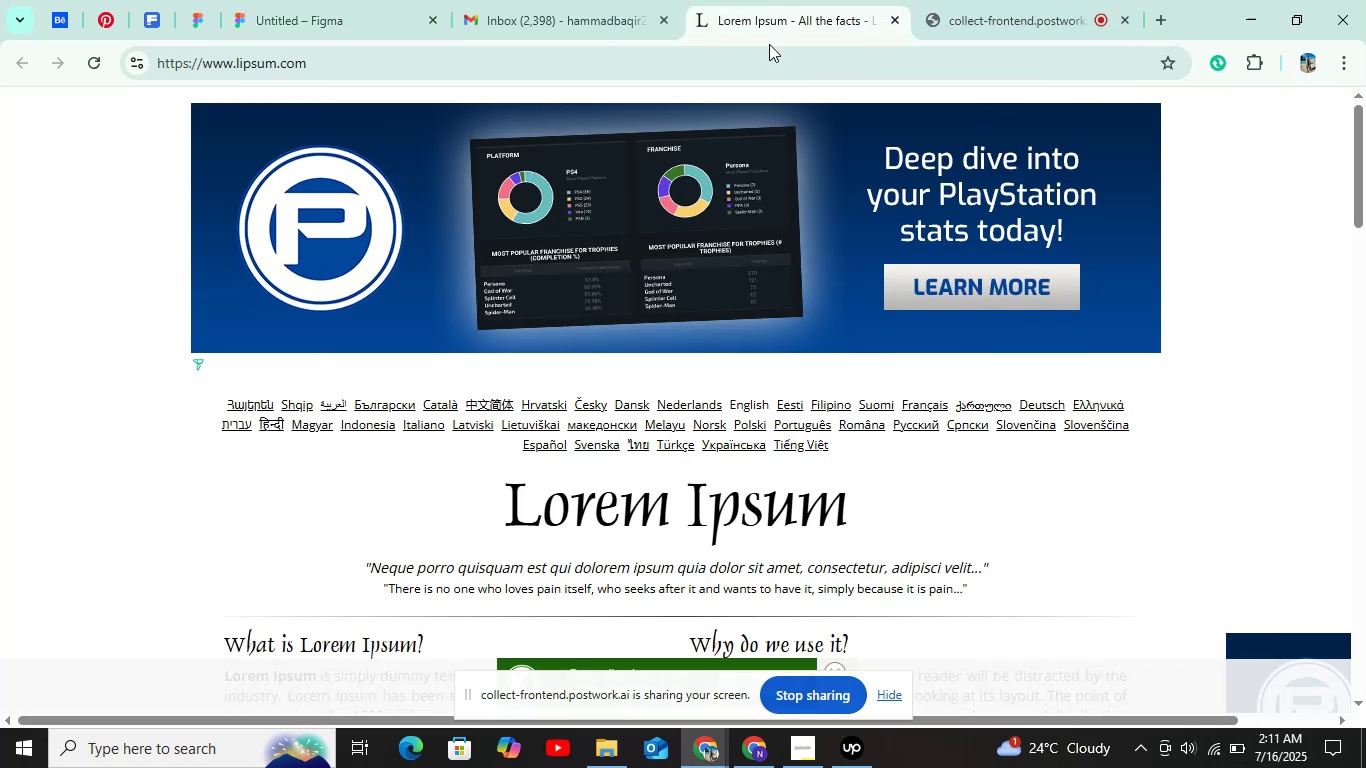 
scroll: coordinate [672, 269], scroll_direction: up, amount: 3.0
 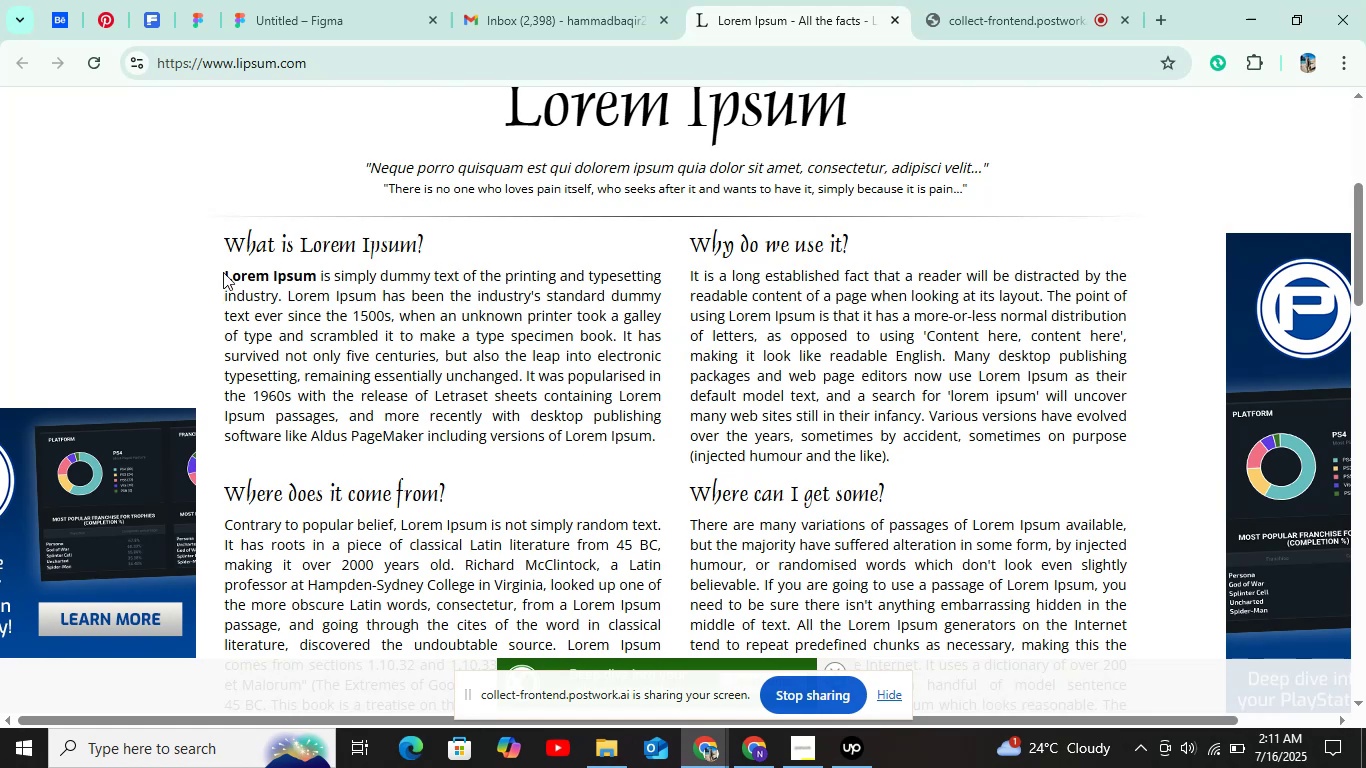 
wait(10.54)
 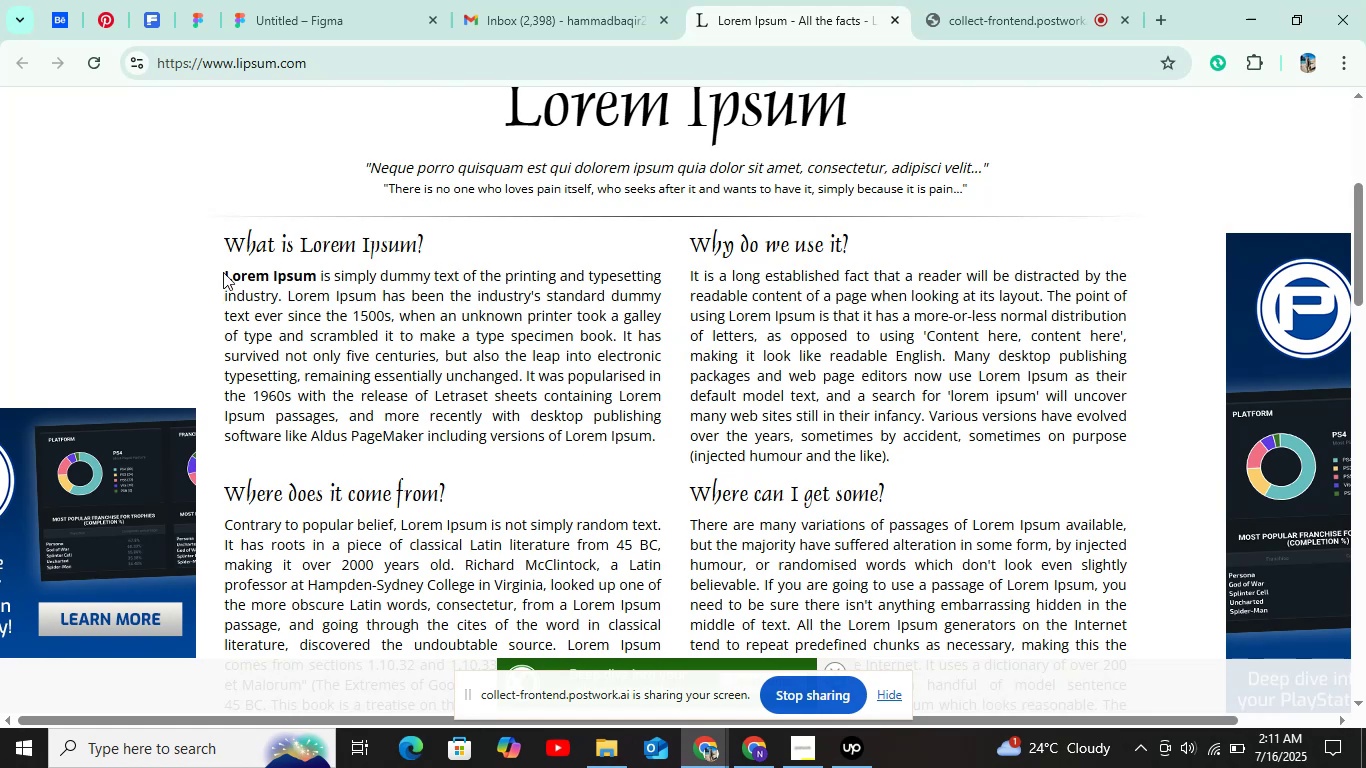 
left_click_drag(start_coordinate=[224, 272], to_coordinate=[398, 307])
 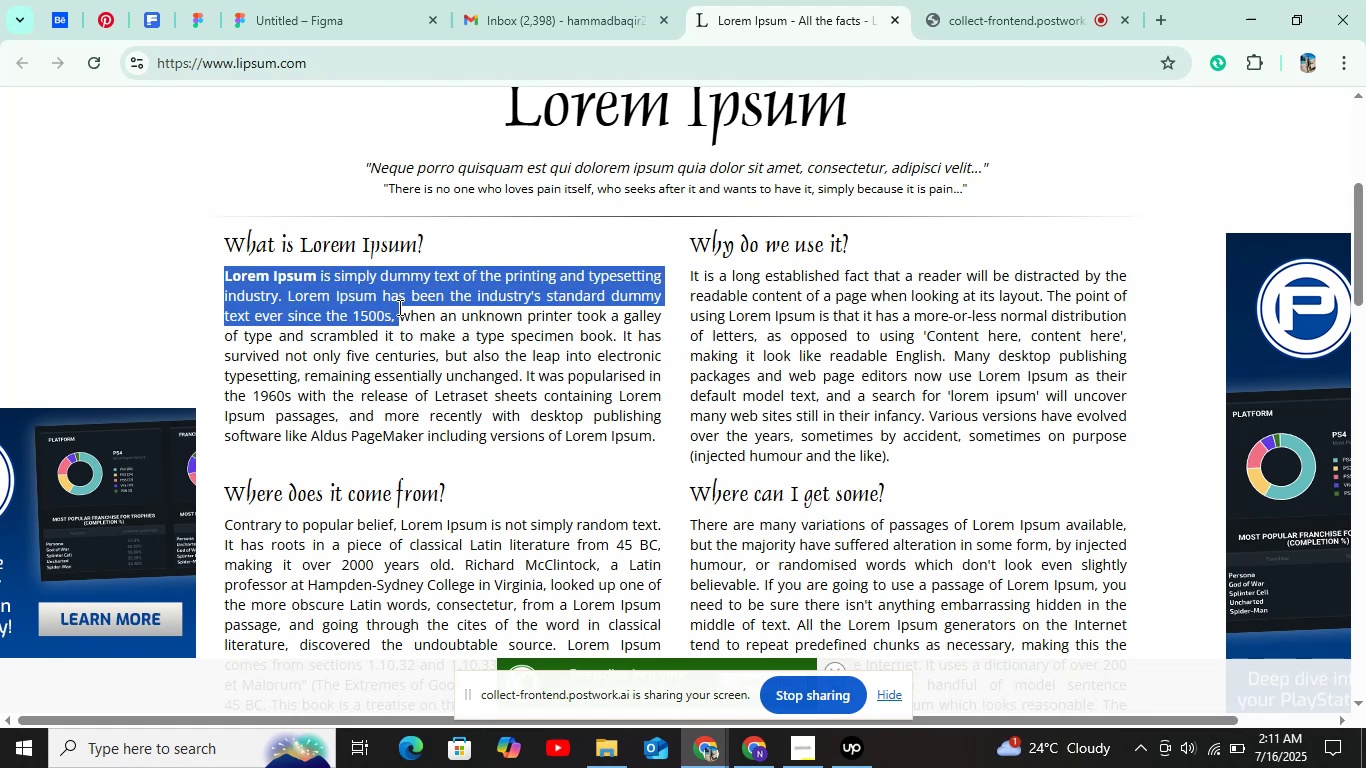 
key(Control+C)
 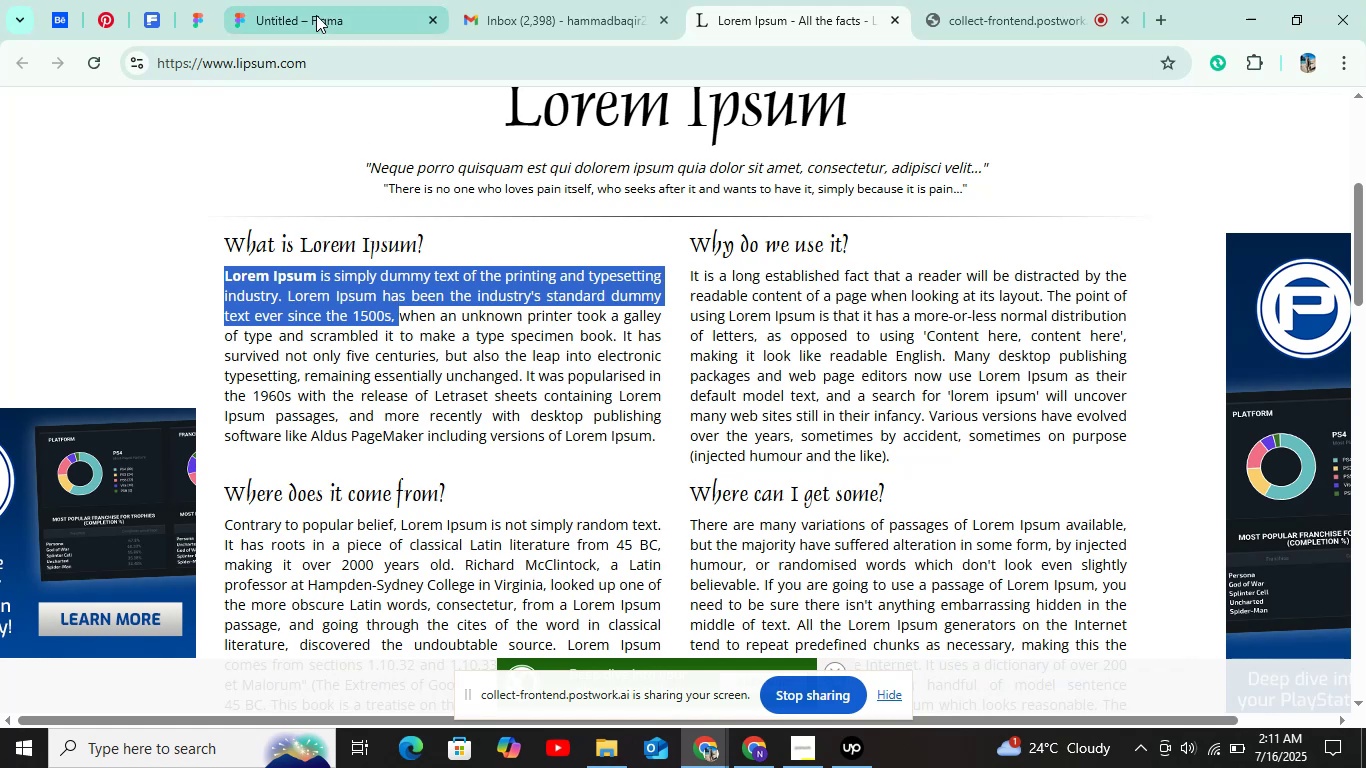 
left_click([315, 1])
 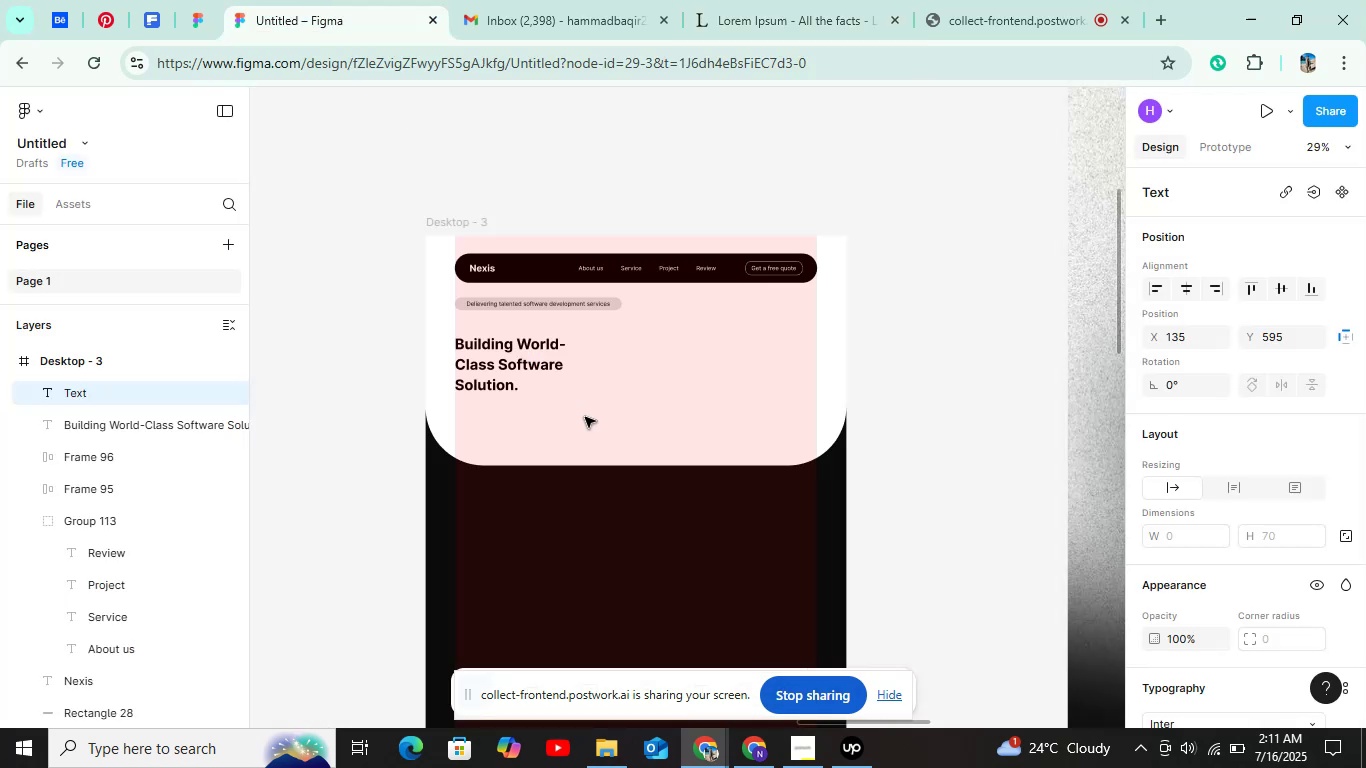 
left_click([585, 417])
 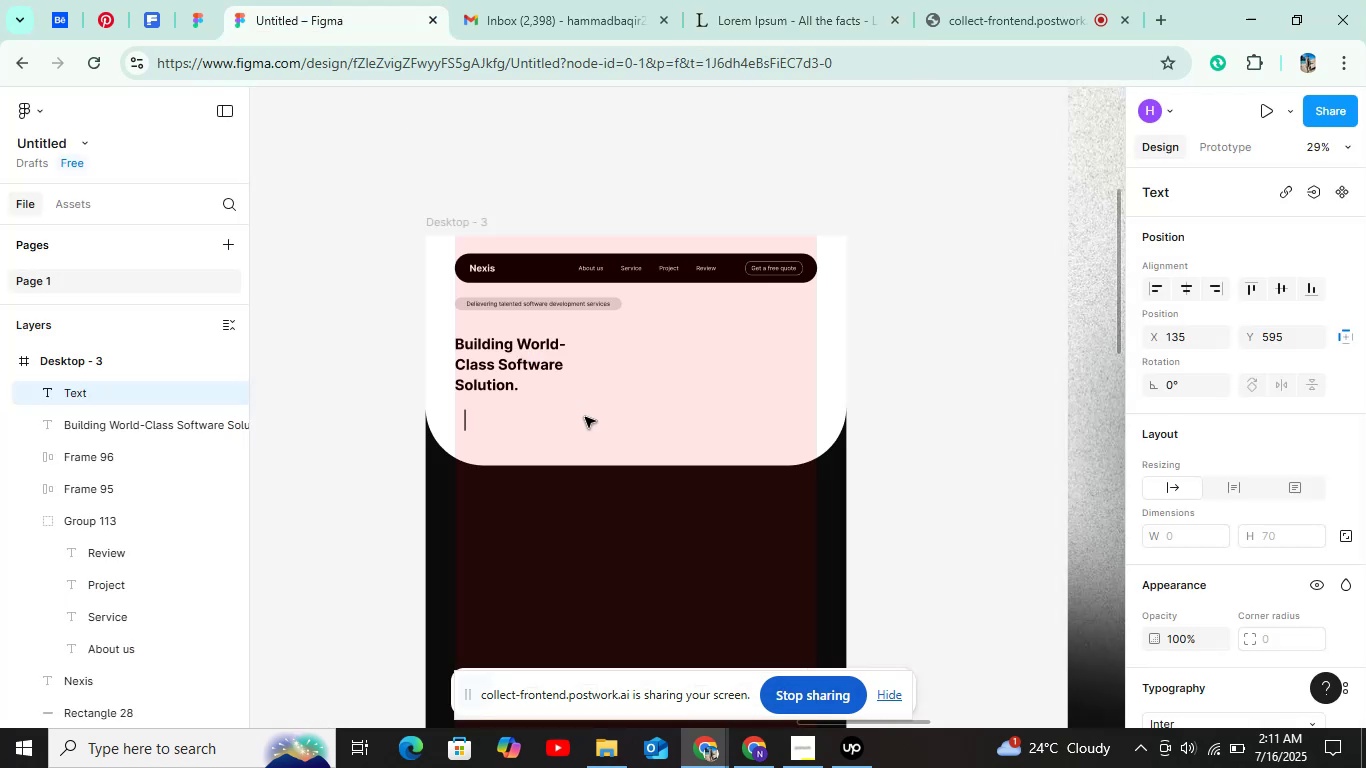 
key(Control+V)
 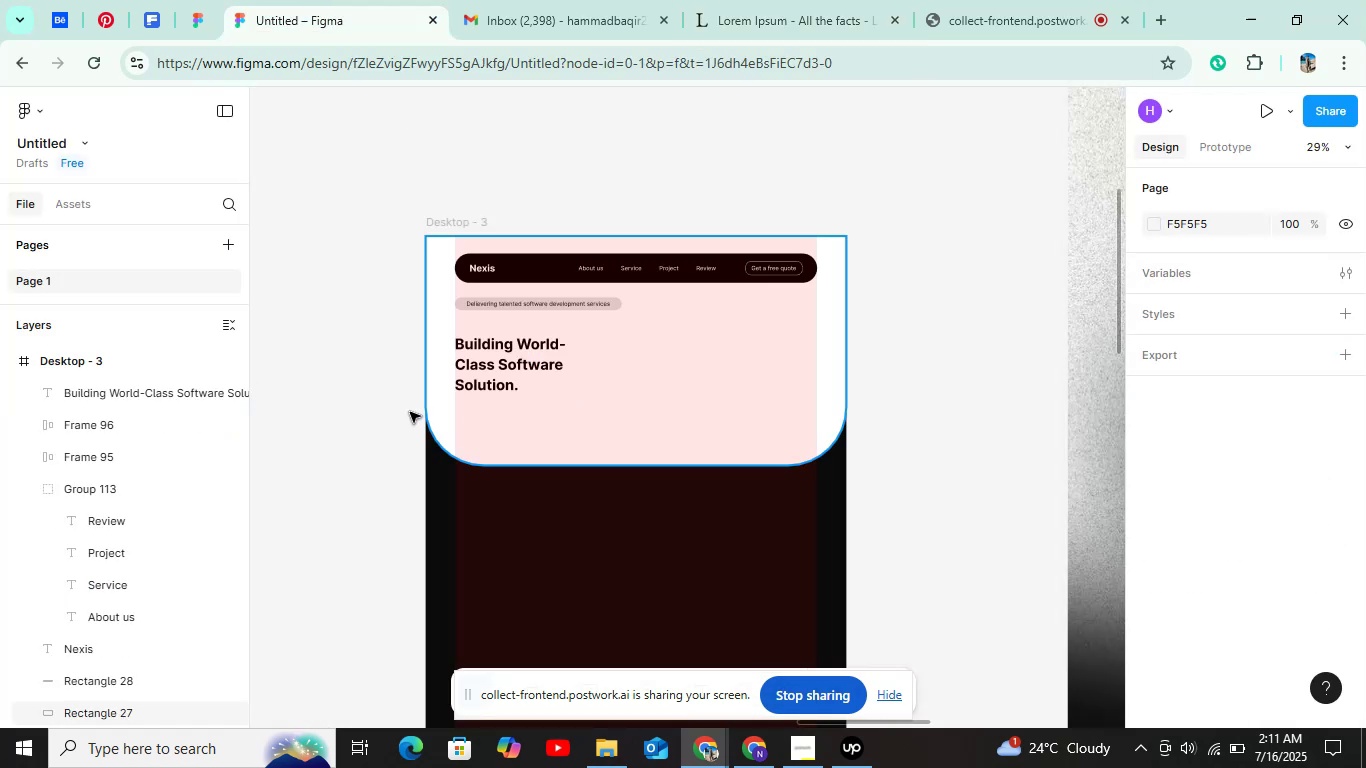 
key(Control+Z)
 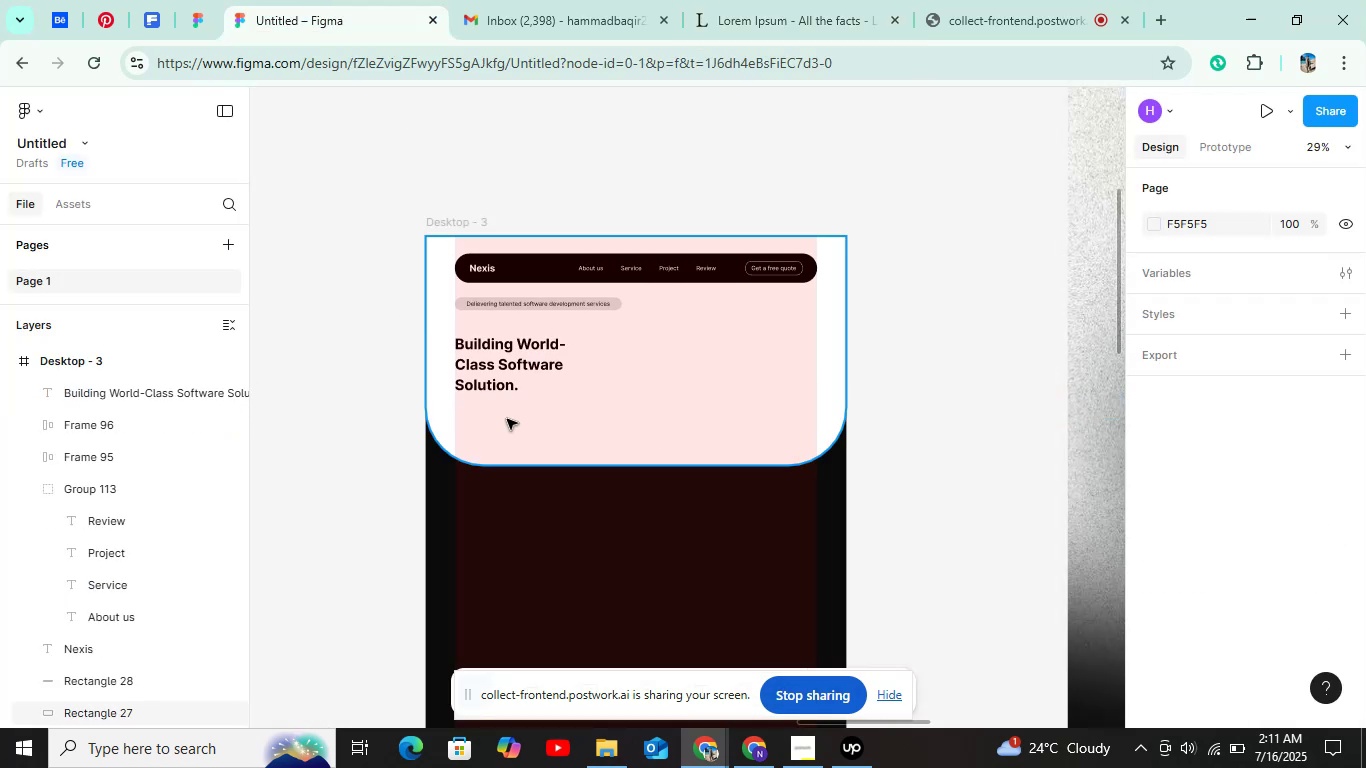 
key(T)
 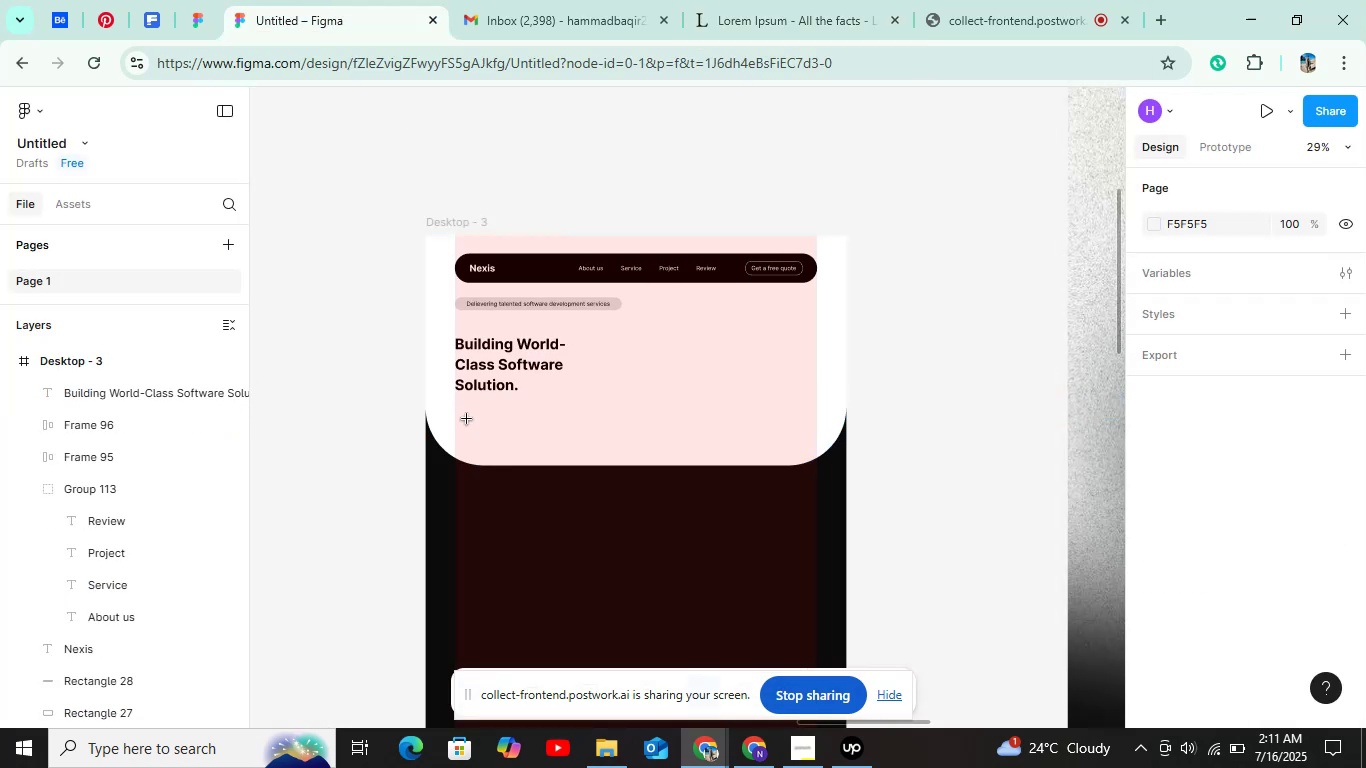 
left_click([467, 413])
 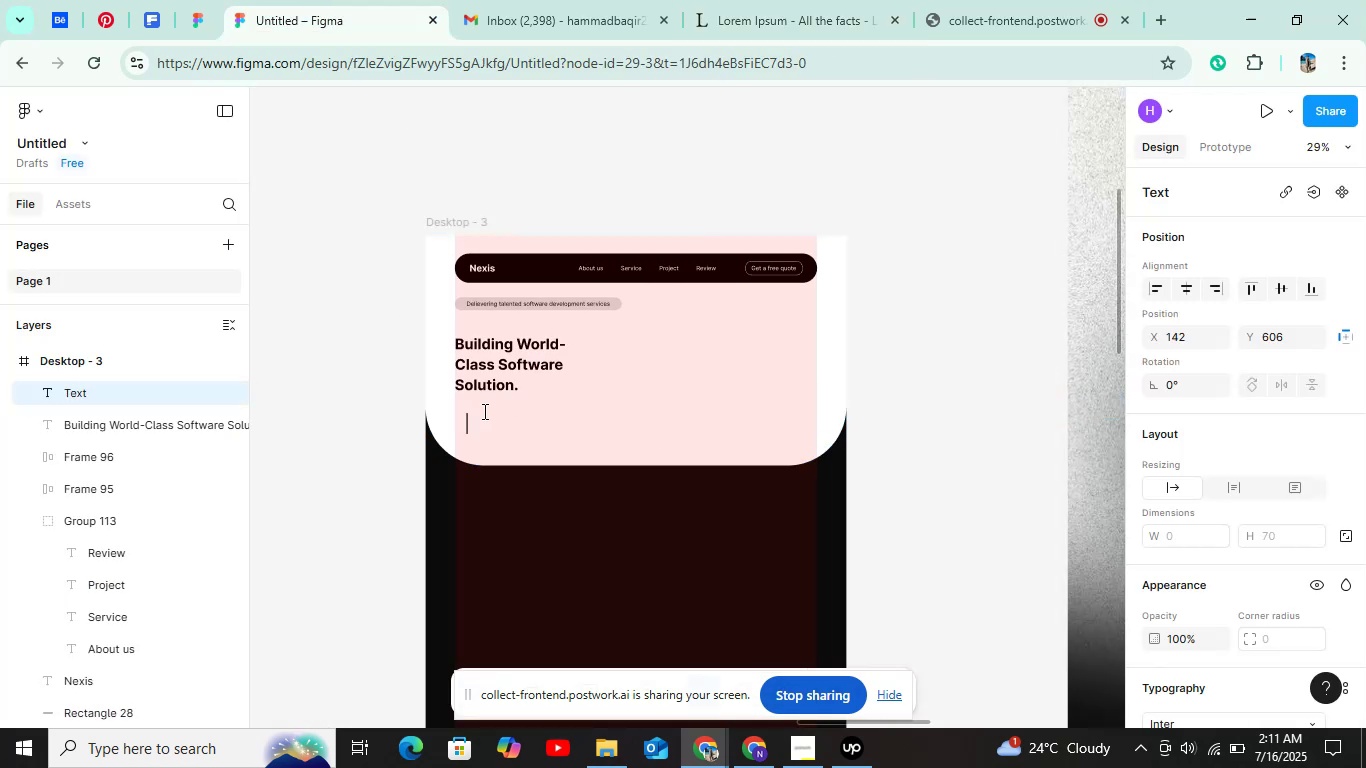 
key(Control+V)
 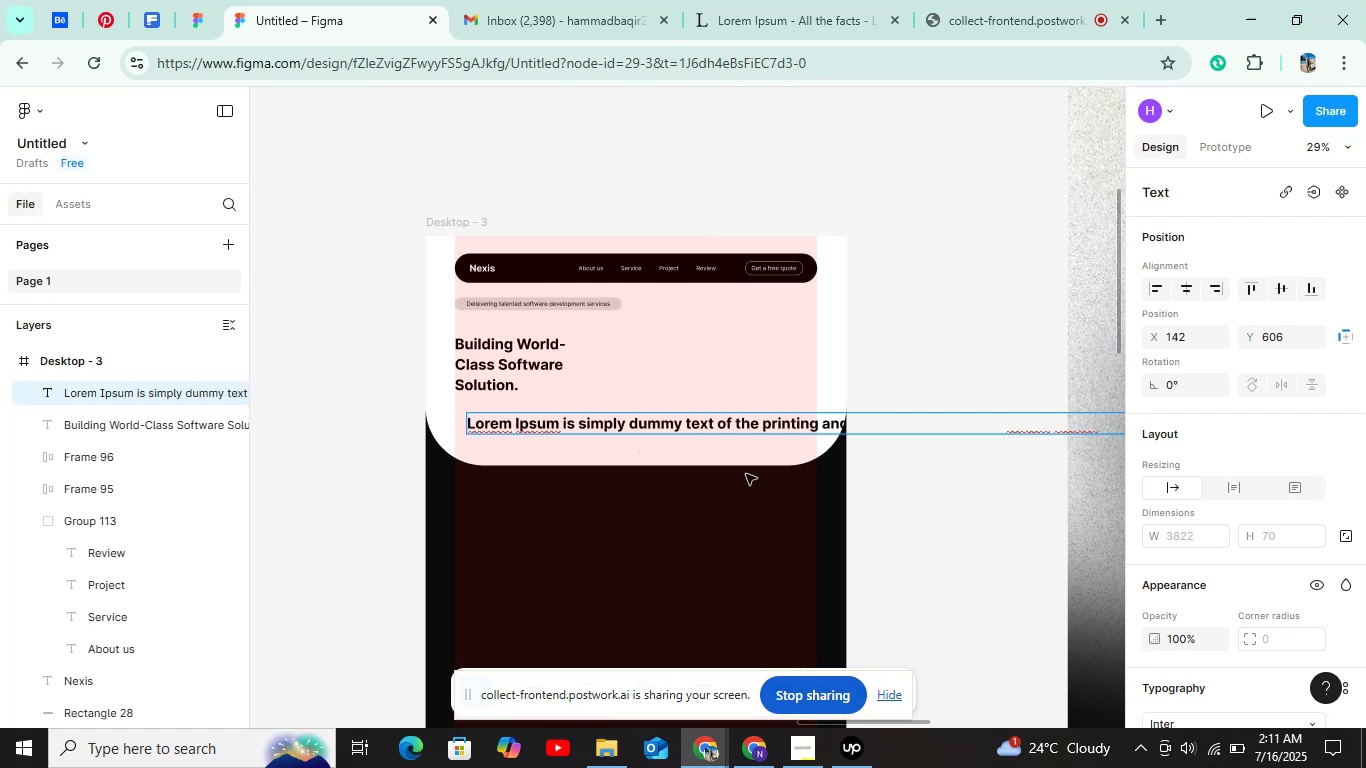 
left_click([971, 493])
 